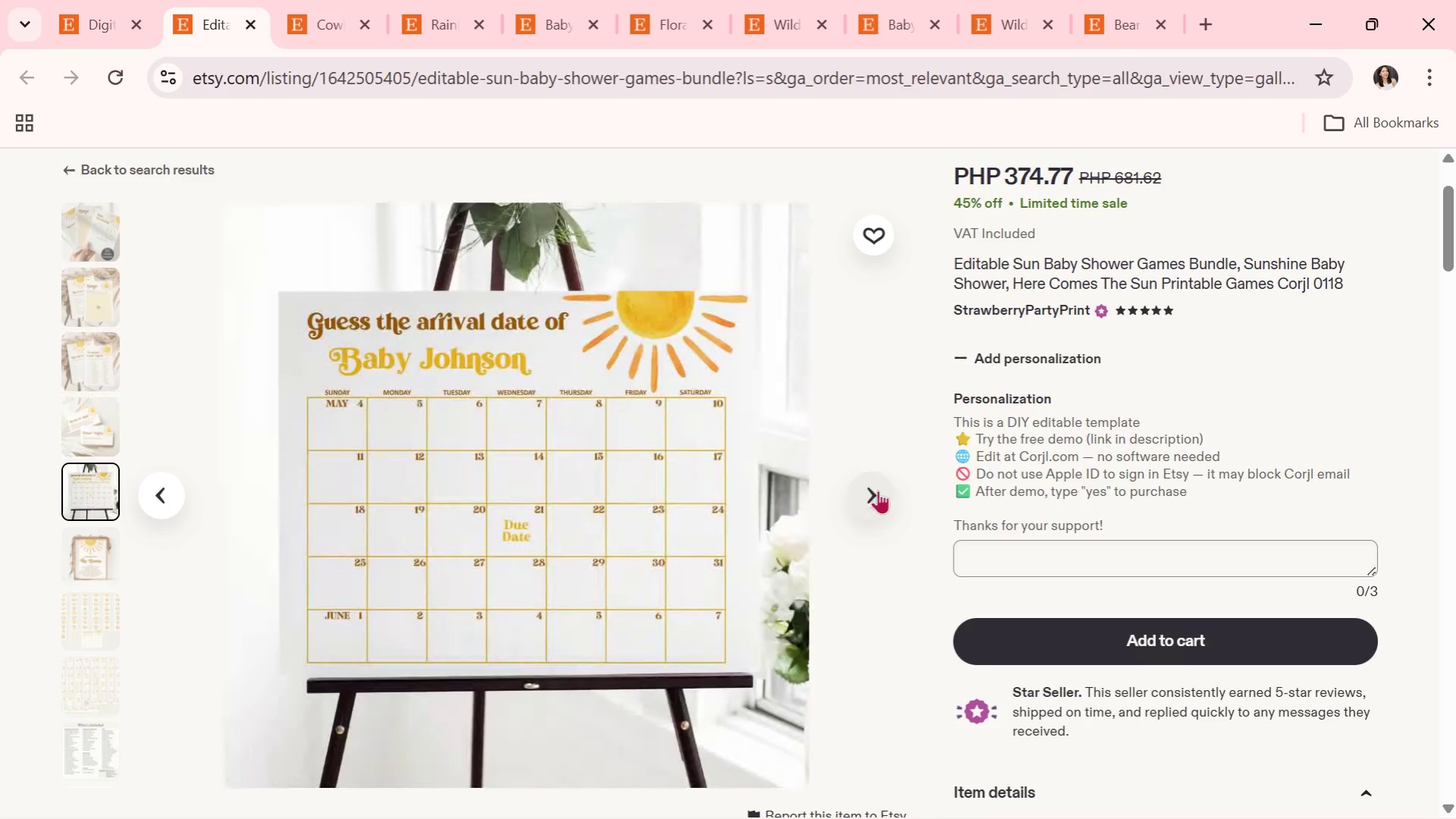 
left_click([878, 489])
 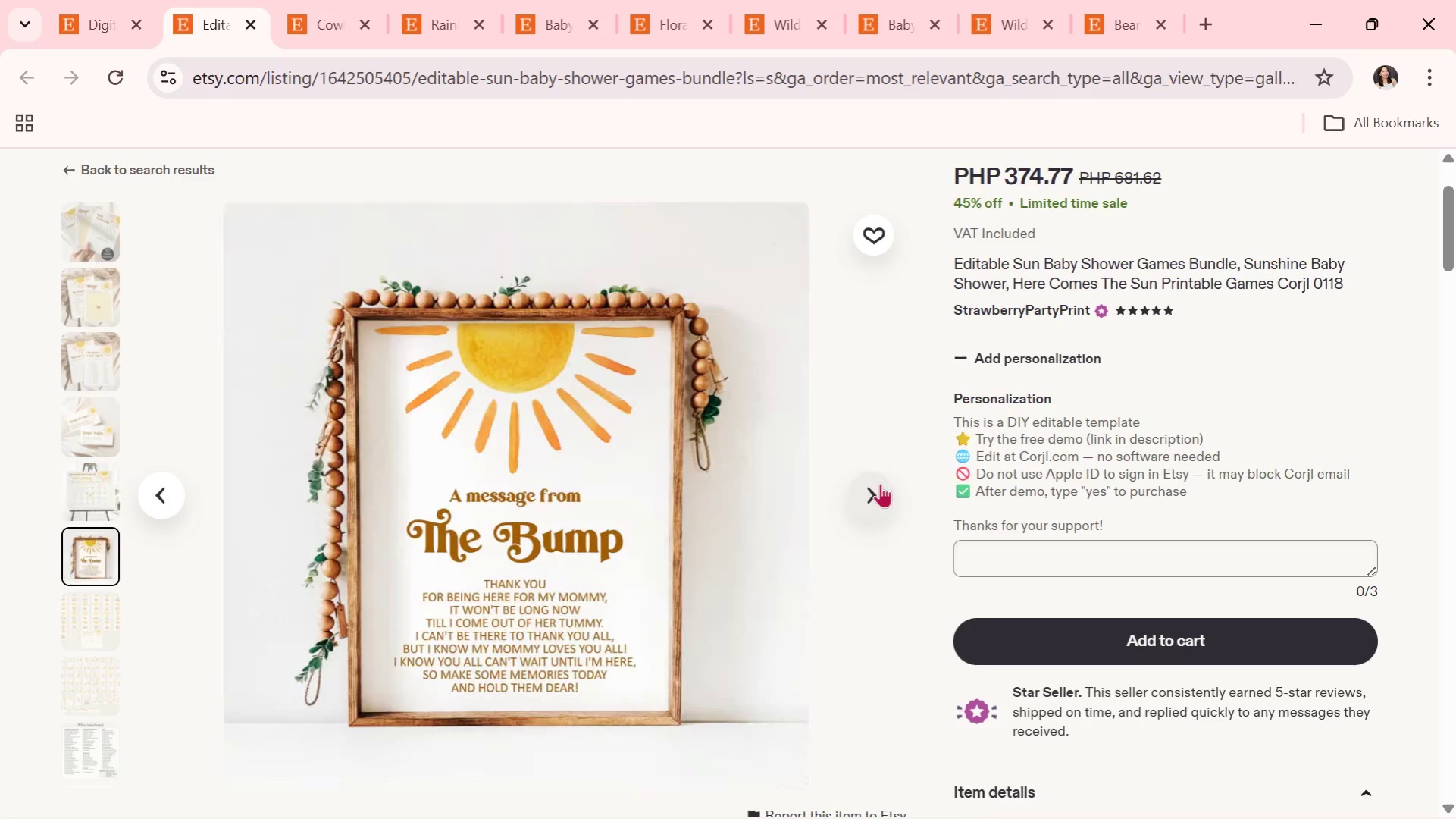 
left_click([880, 484])
 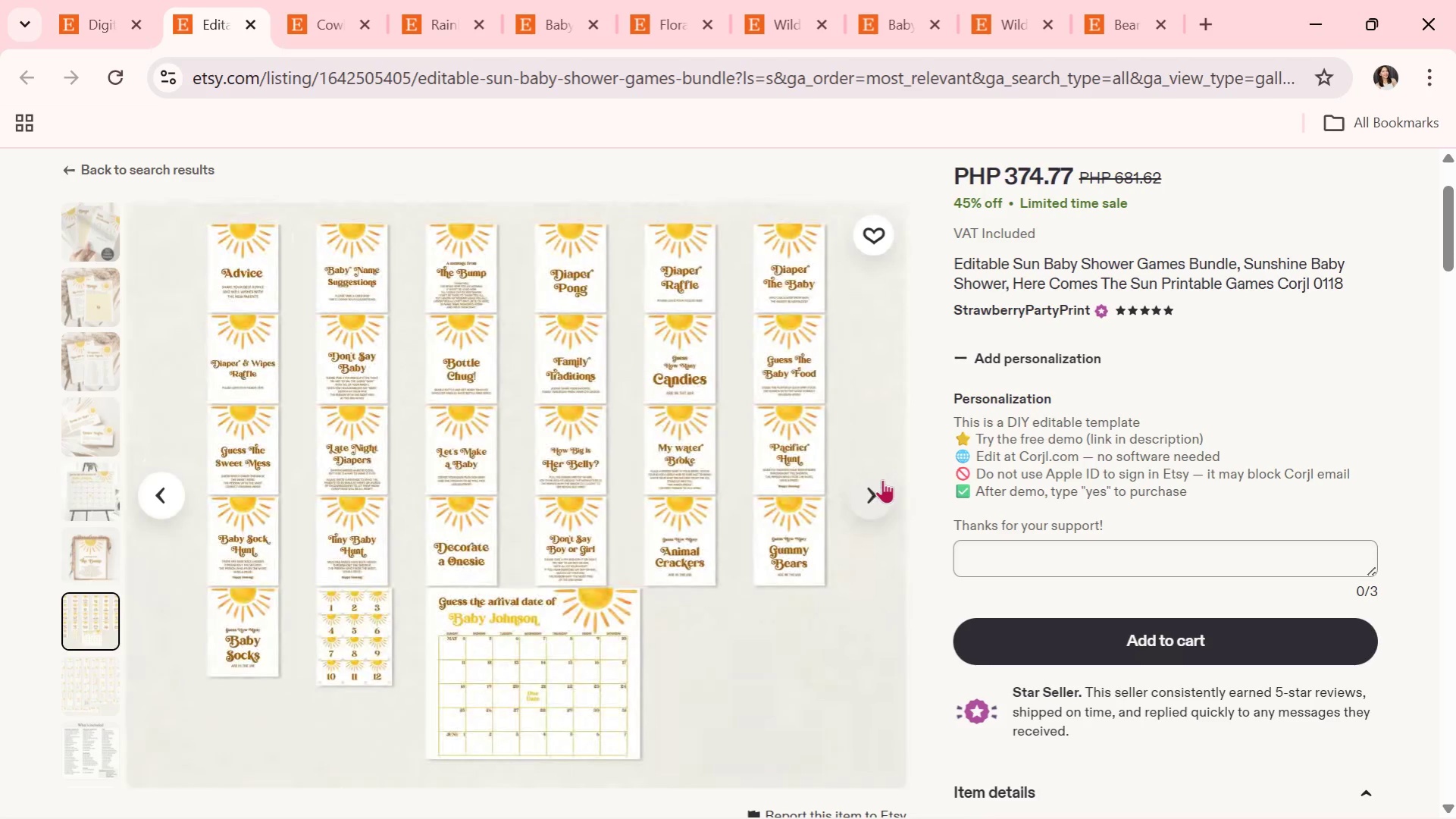 
wait(10.2)
 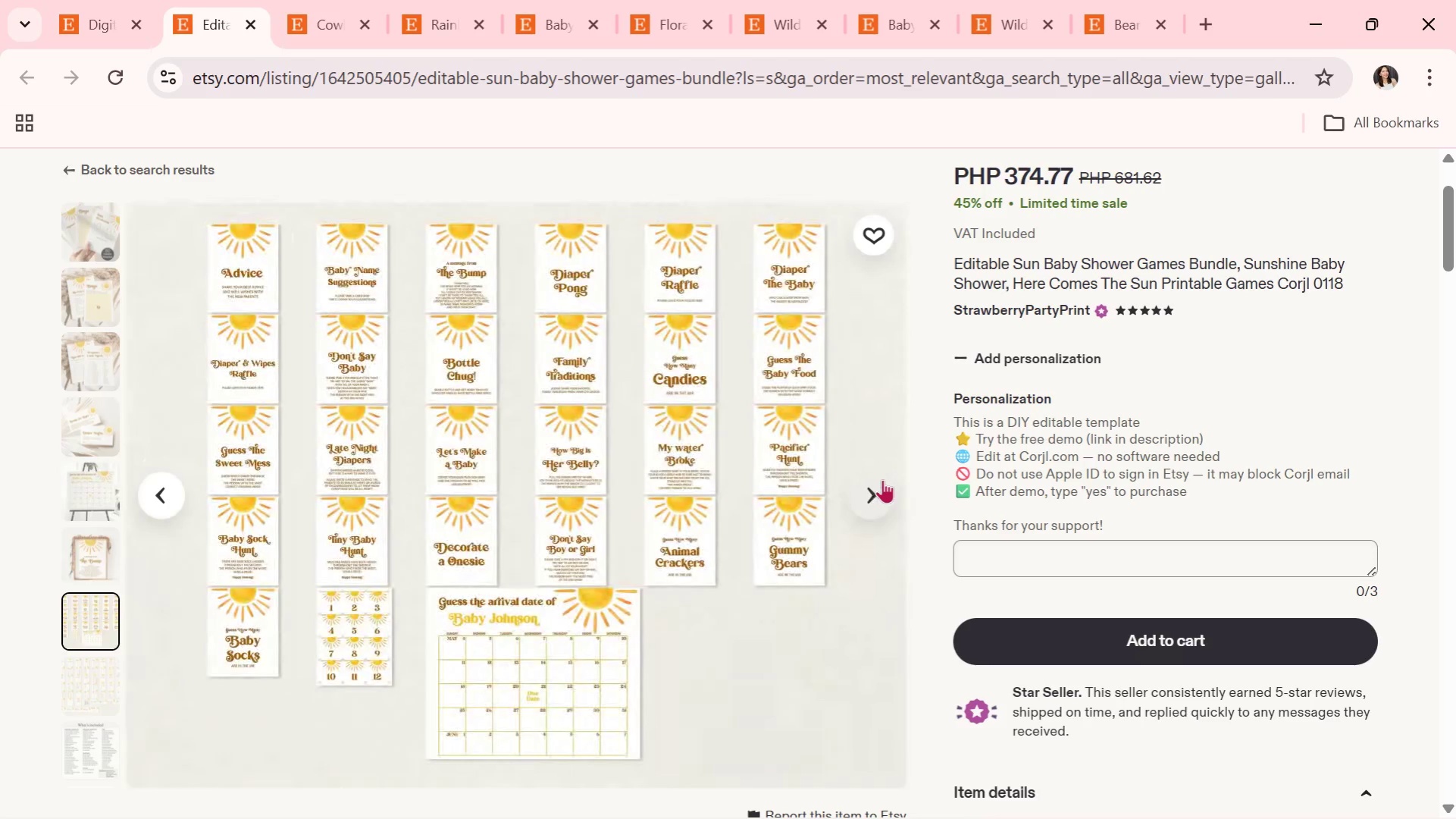 
left_click([882, 479])
 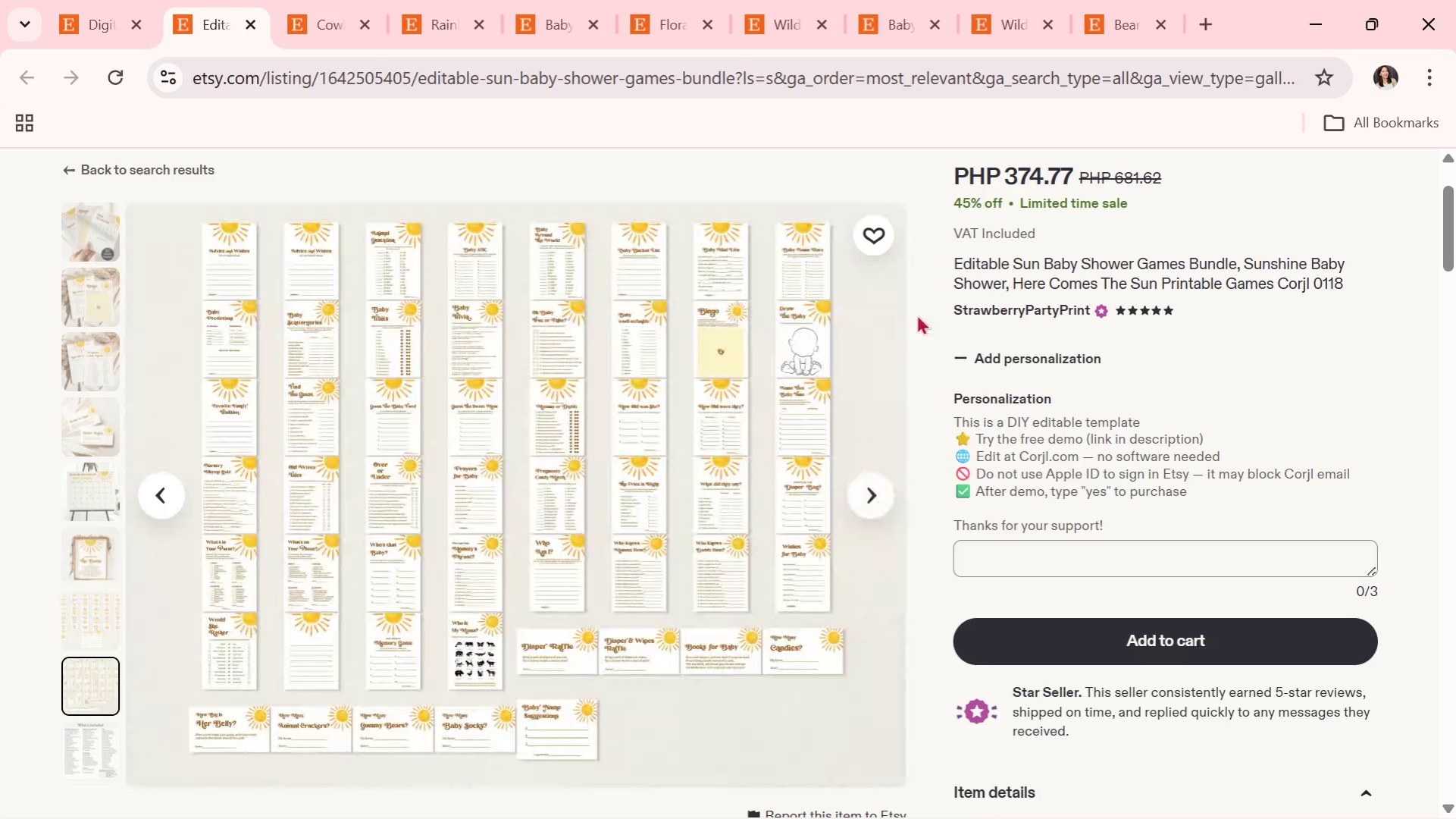 
left_click([255, 21])
 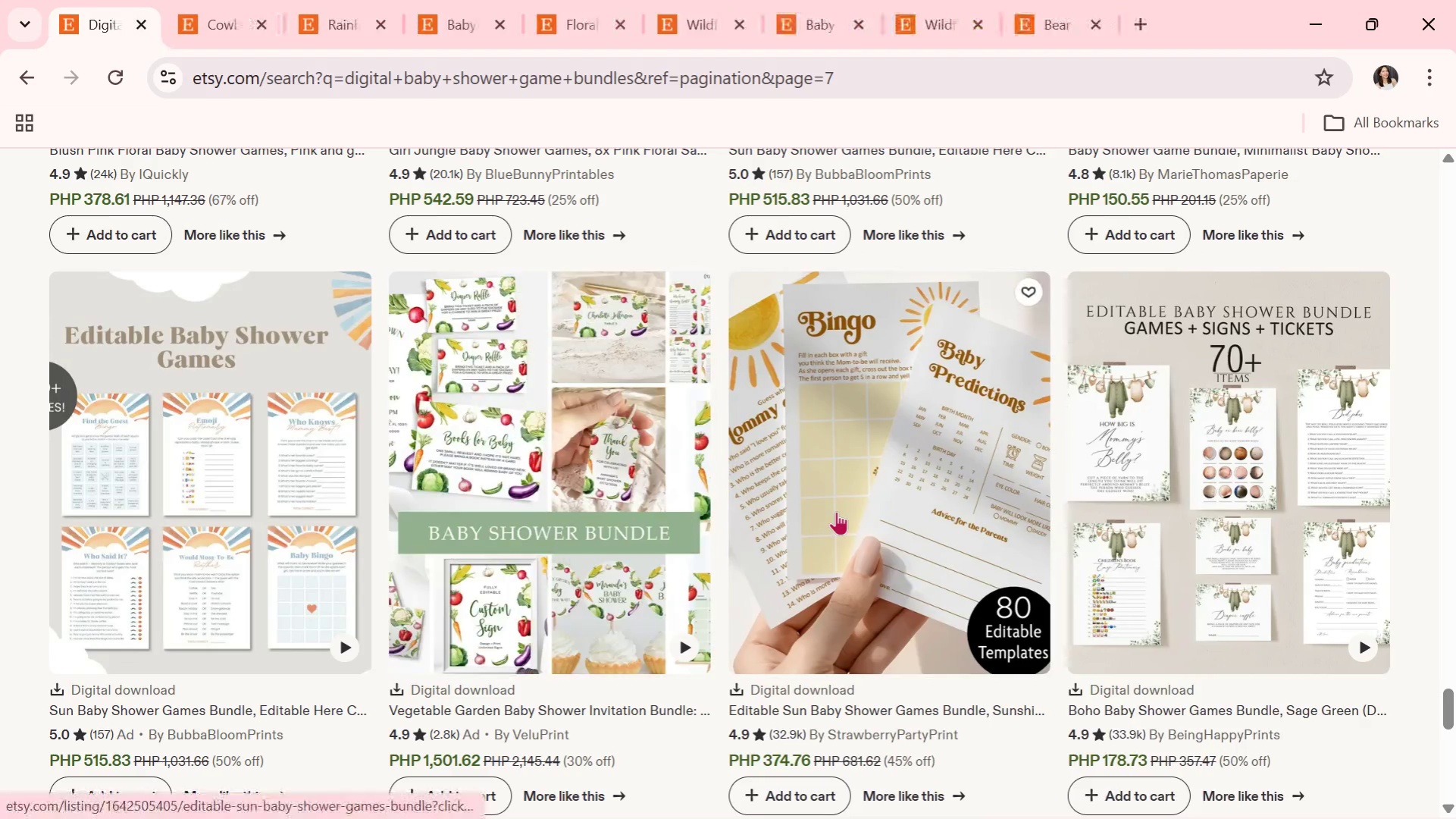 
scroll: coordinate [836, 511], scroll_direction: down, amount: 5.0
 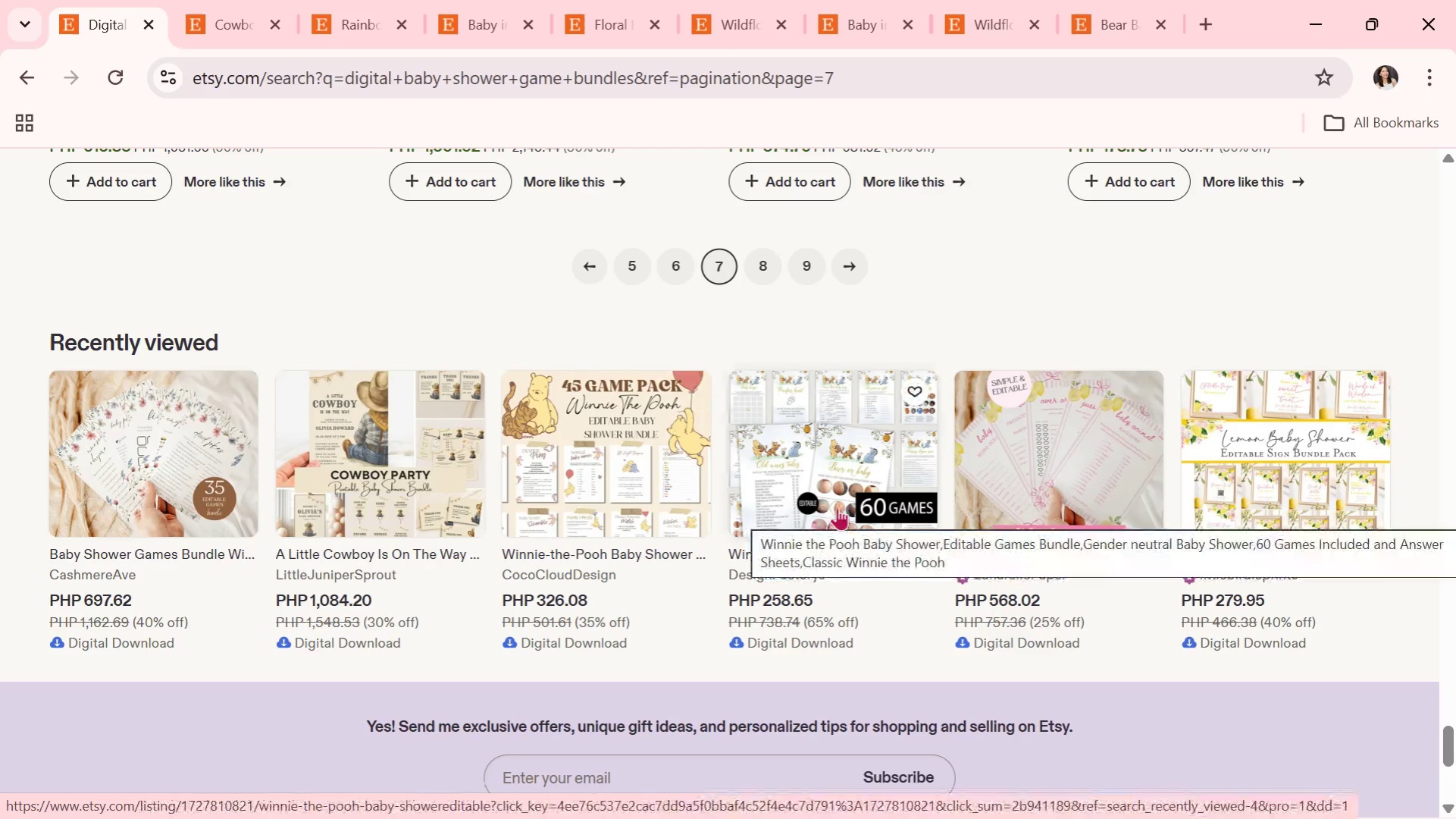 
wait(6.24)
 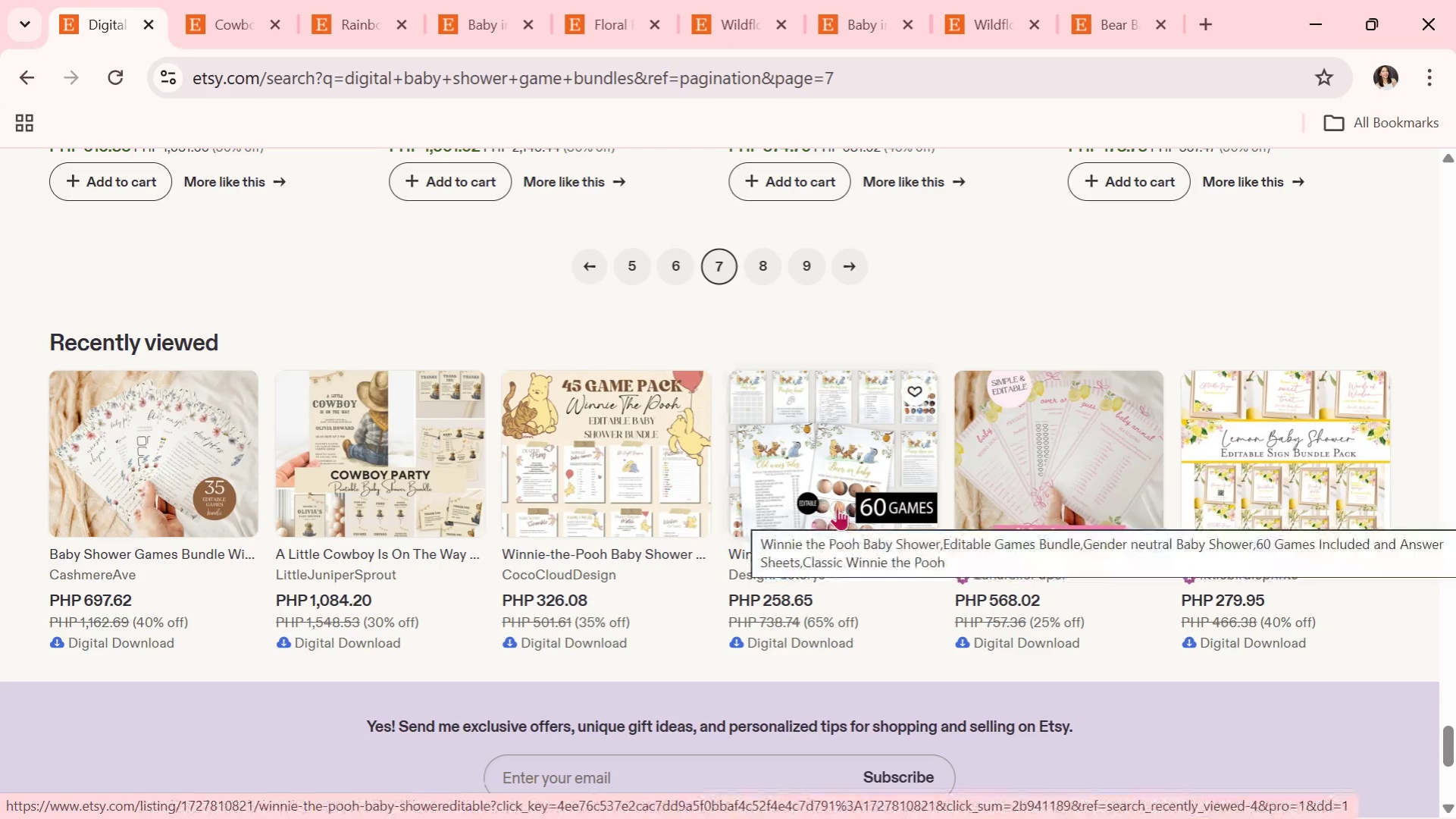 
scroll: coordinate [837, 505], scroll_direction: down, amount: 2.0
 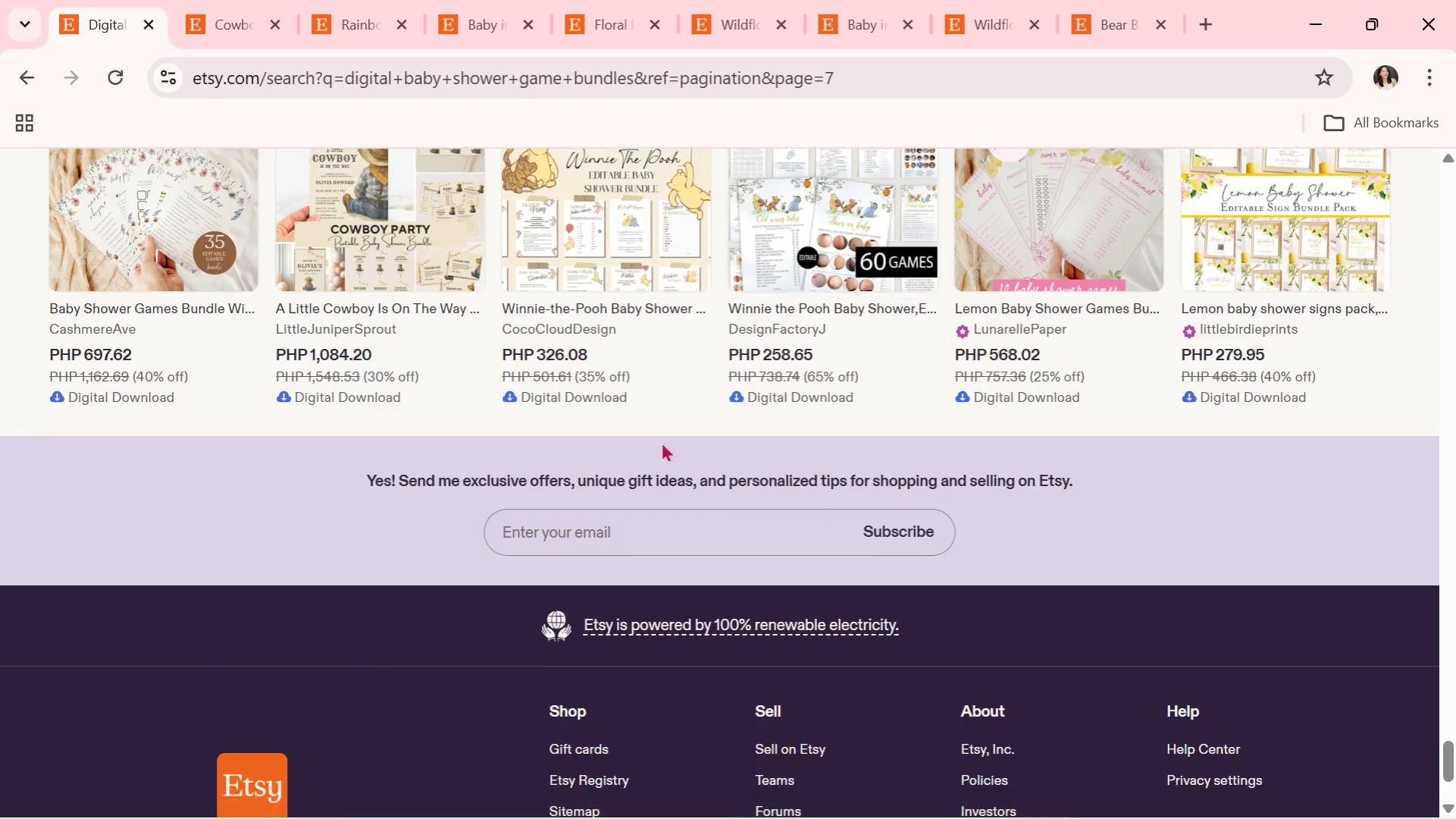 
scroll: coordinate [661, 441], scroll_direction: up, amount: 3.0
 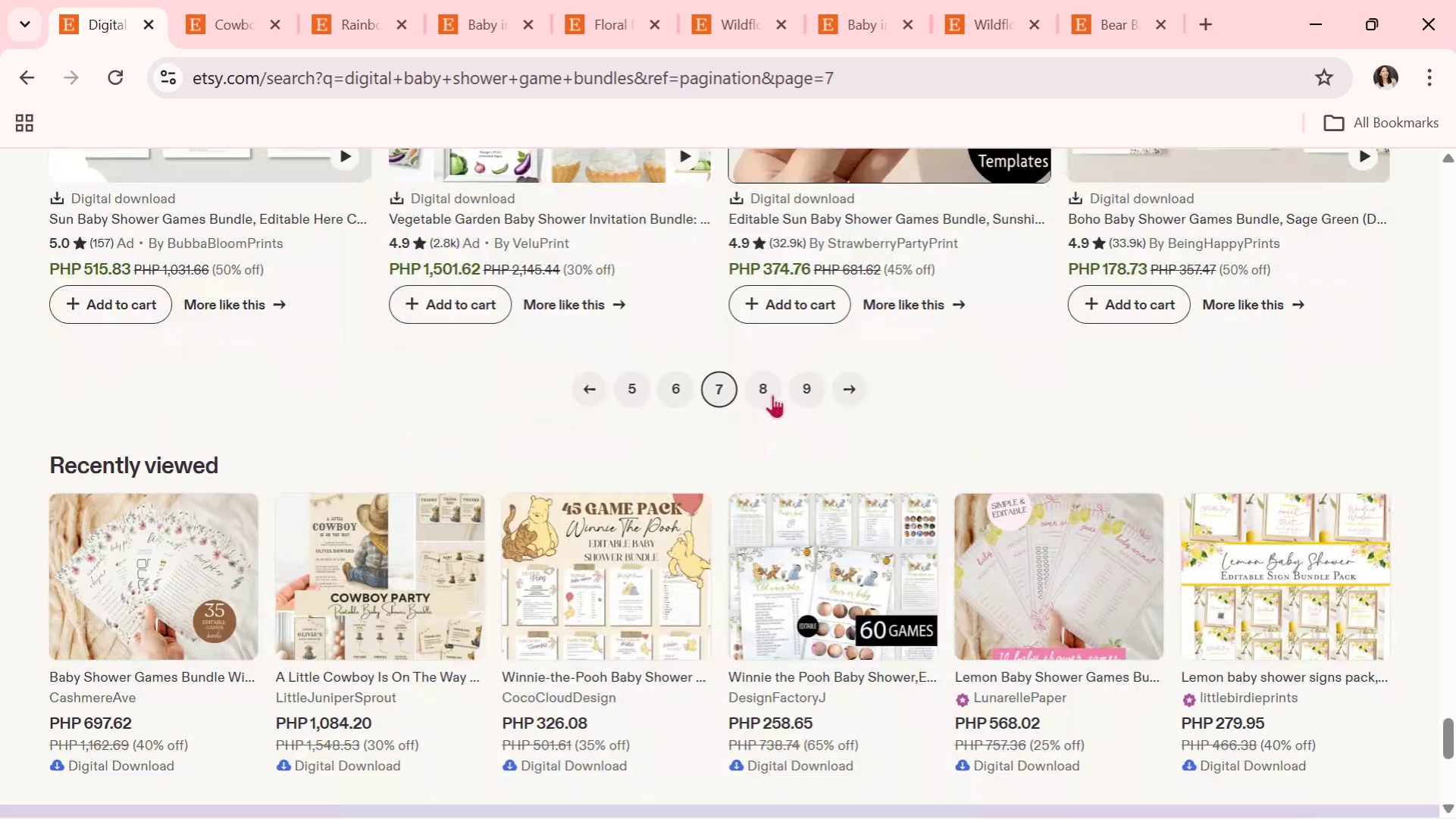 
left_click([772, 394])
 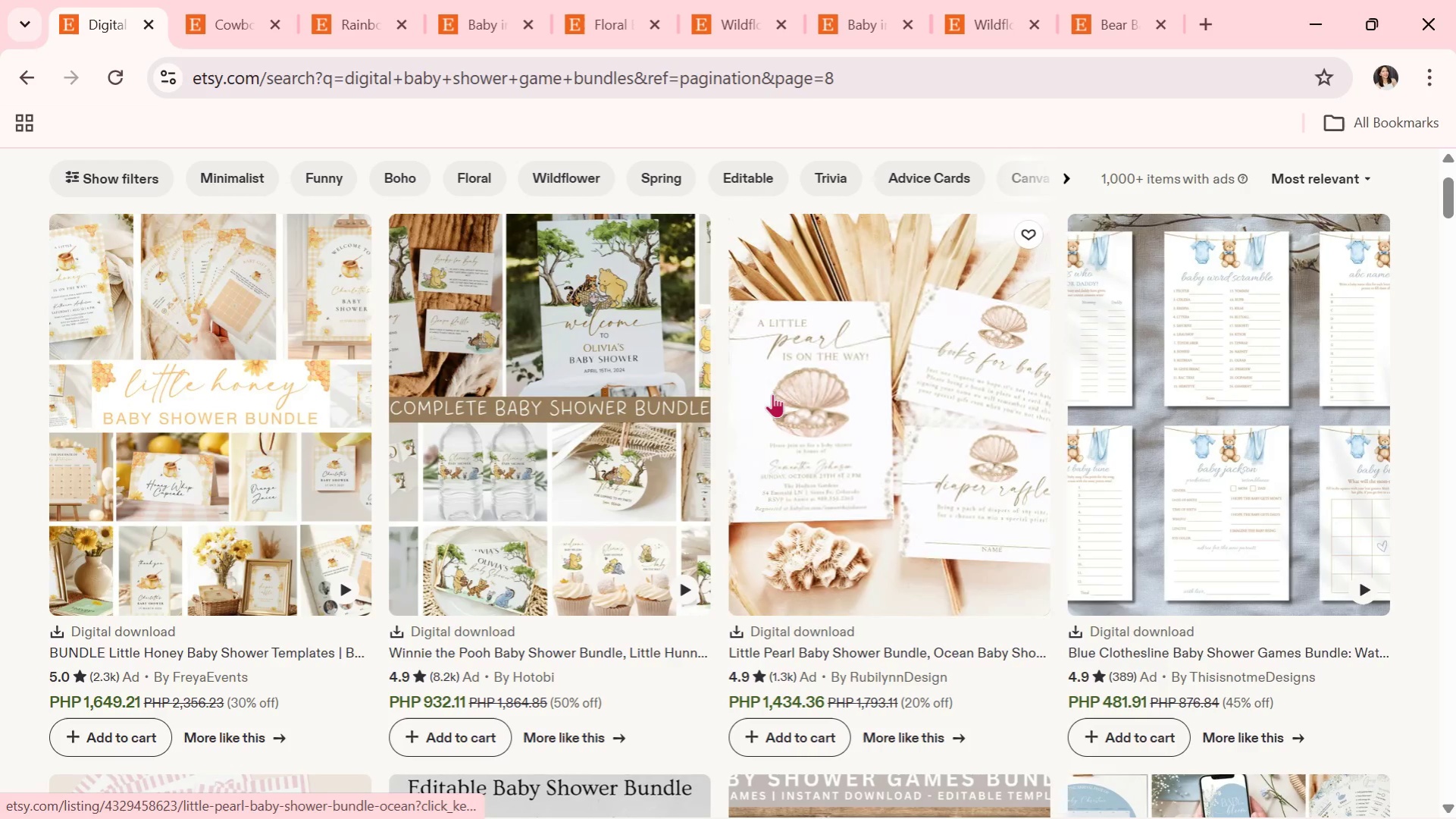 
scroll: coordinate [1201, 583], scroll_direction: down, amount: 6.0
 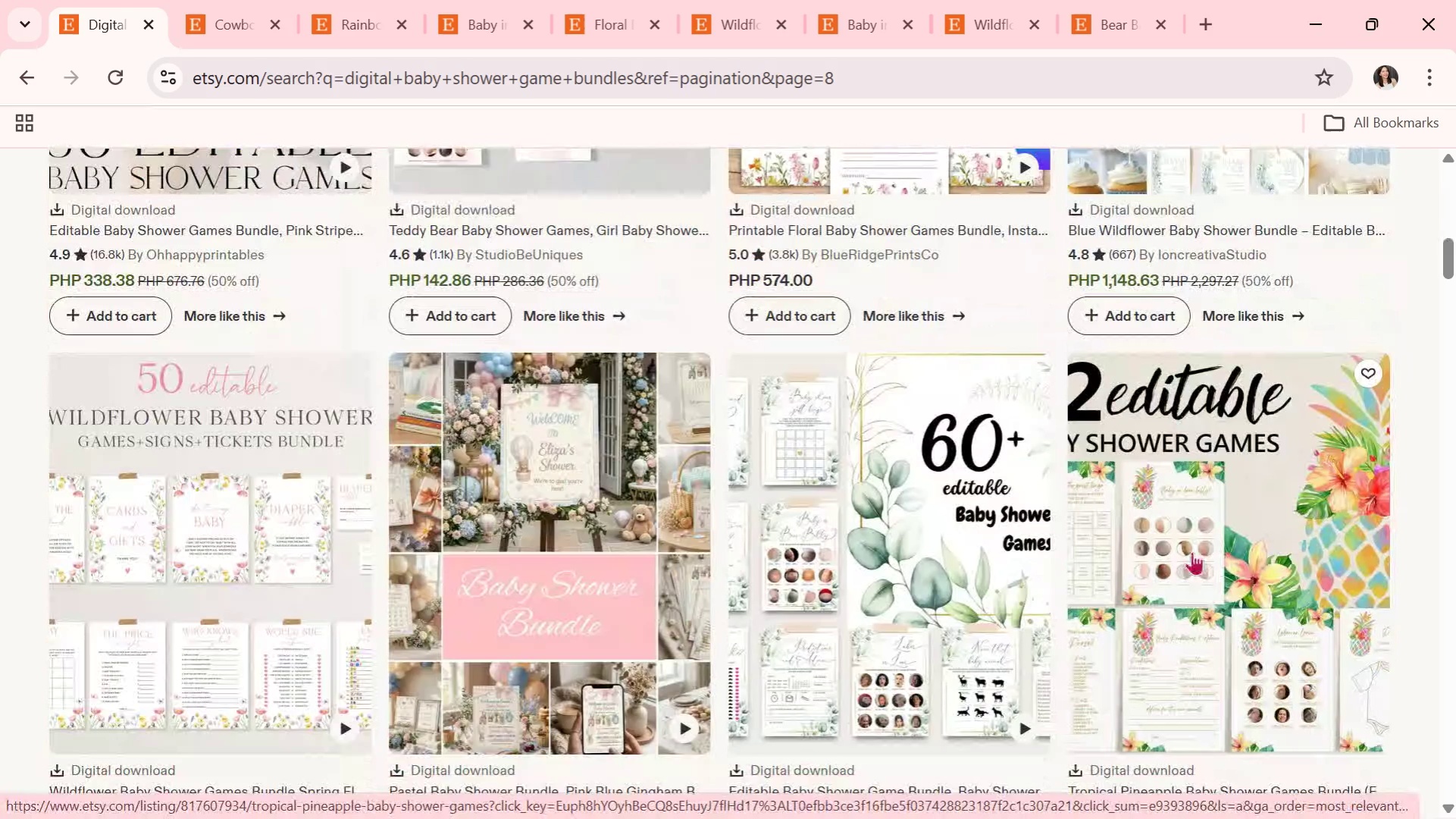 
left_click([1191, 551])
 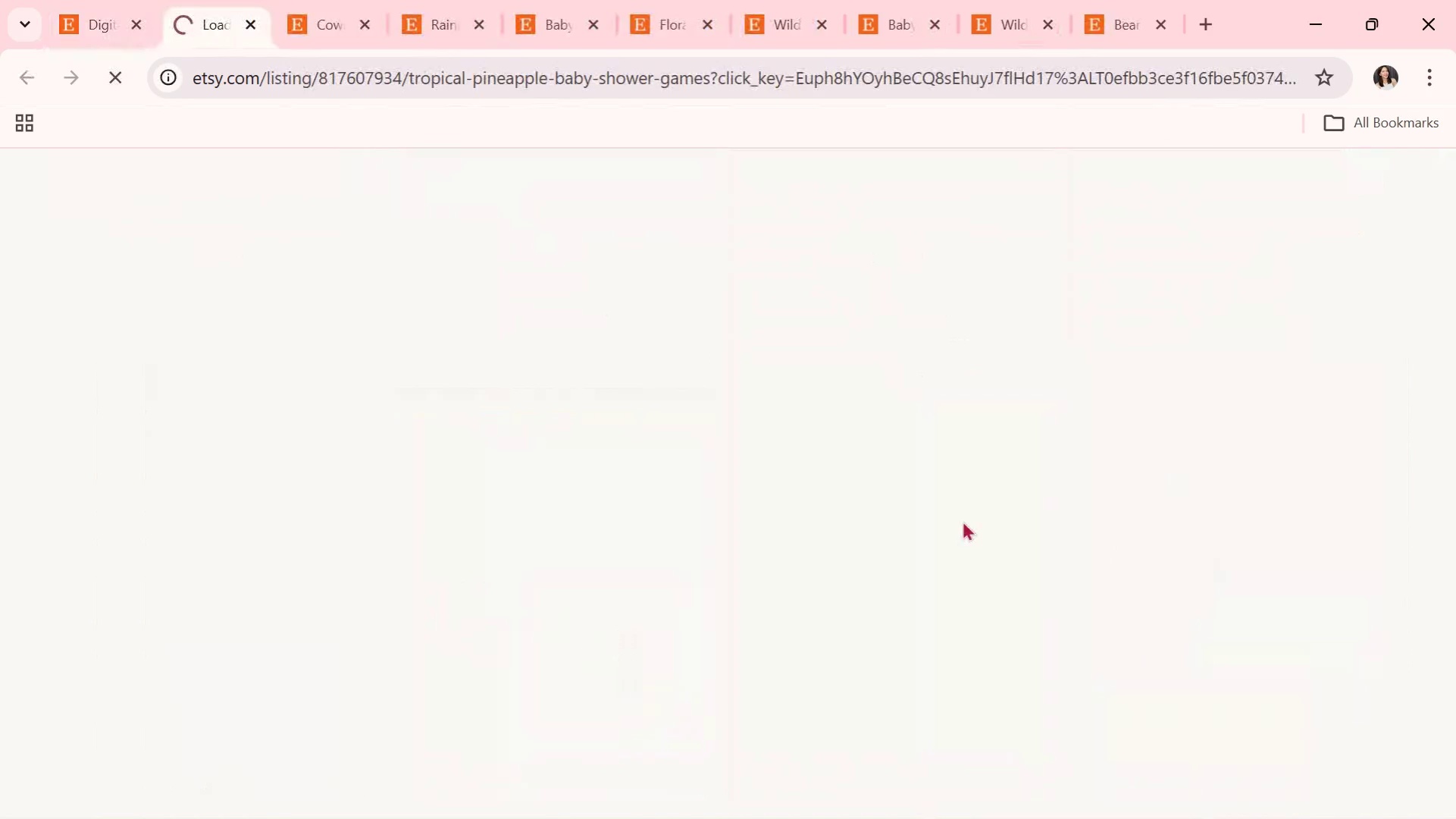 
scroll: coordinate [748, 478], scroll_direction: down, amount: 2.0
 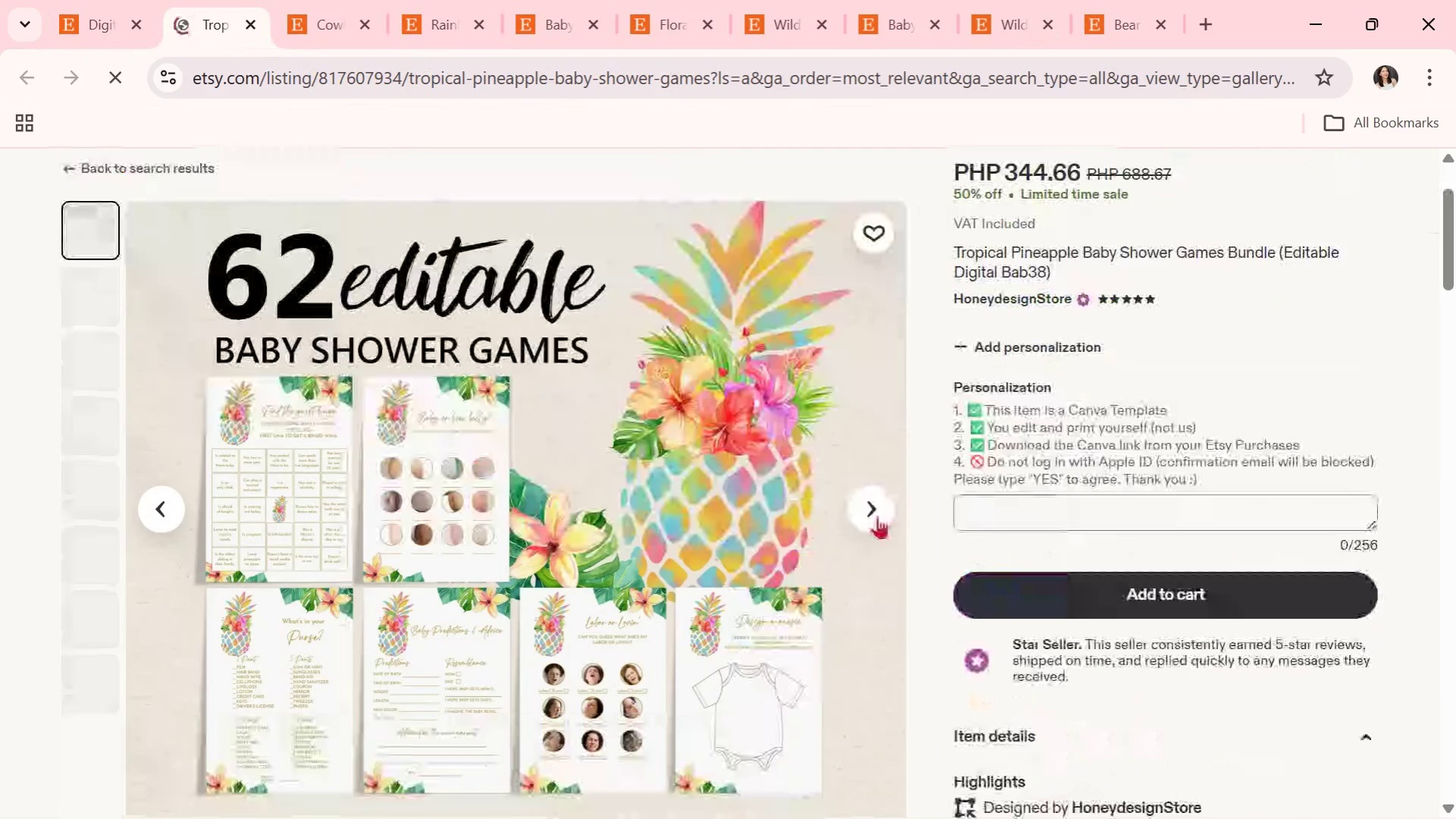 
left_click([872, 517])
 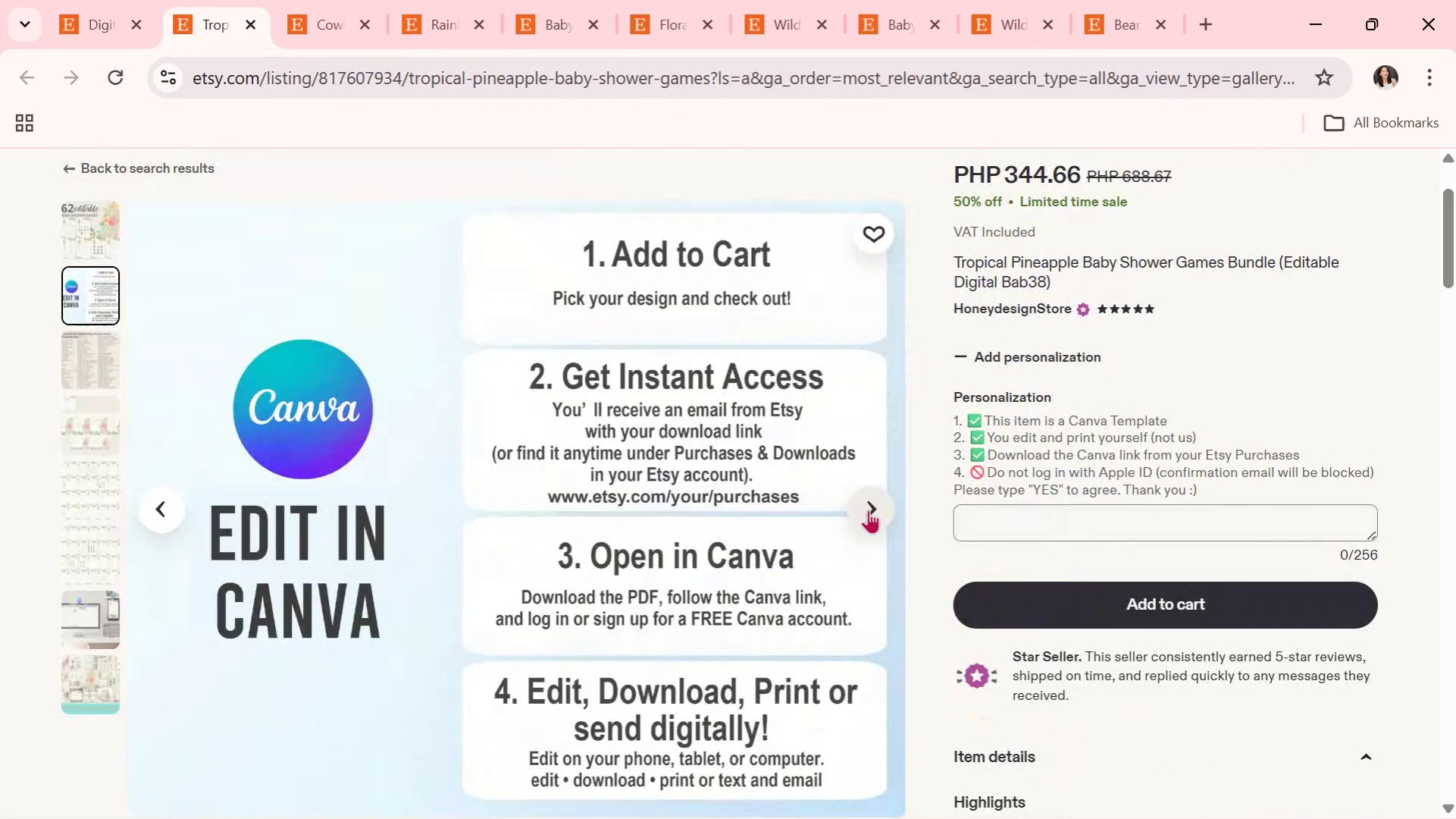 
wait(9.06)
 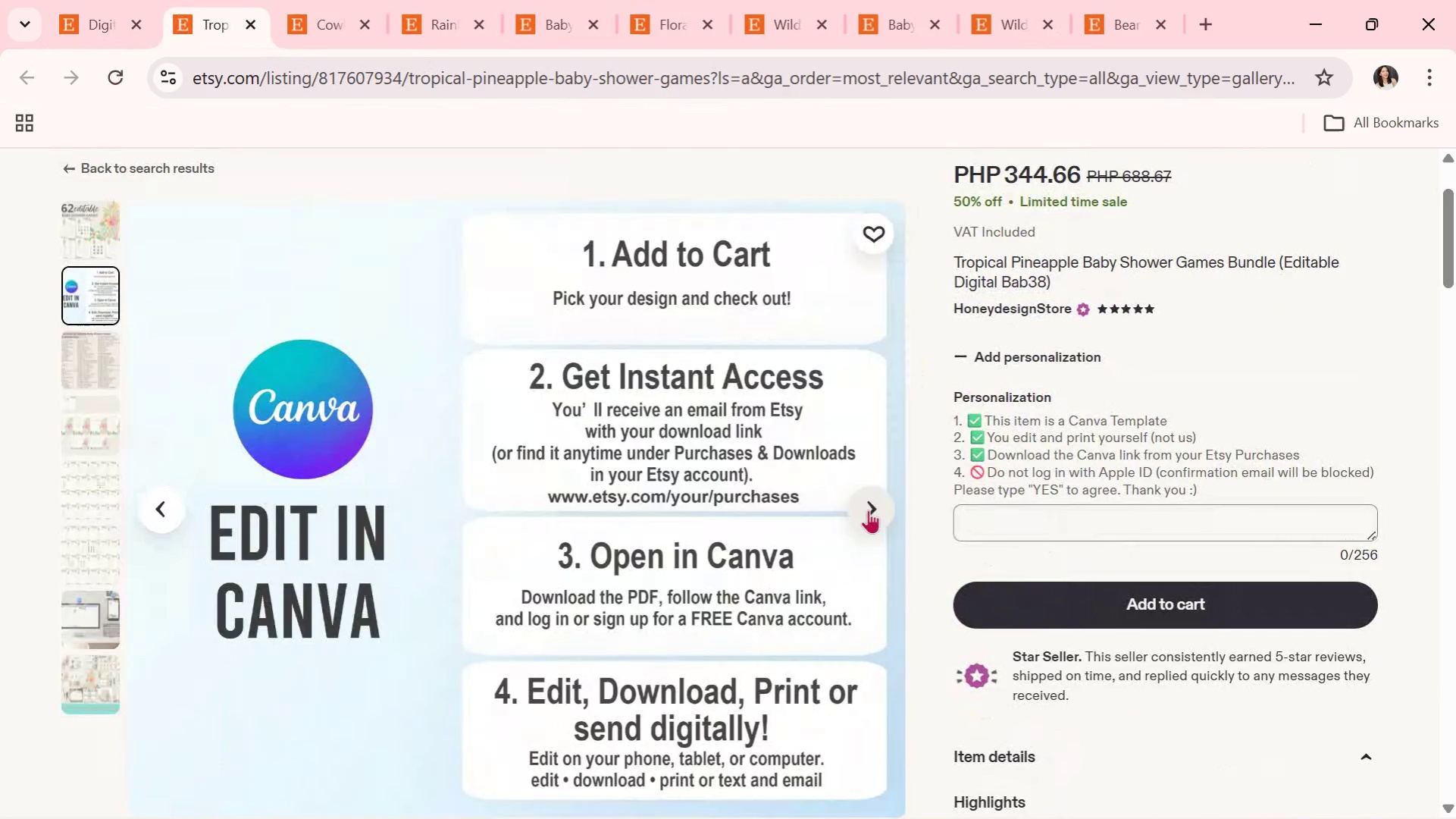 
left_click([869, 503])
 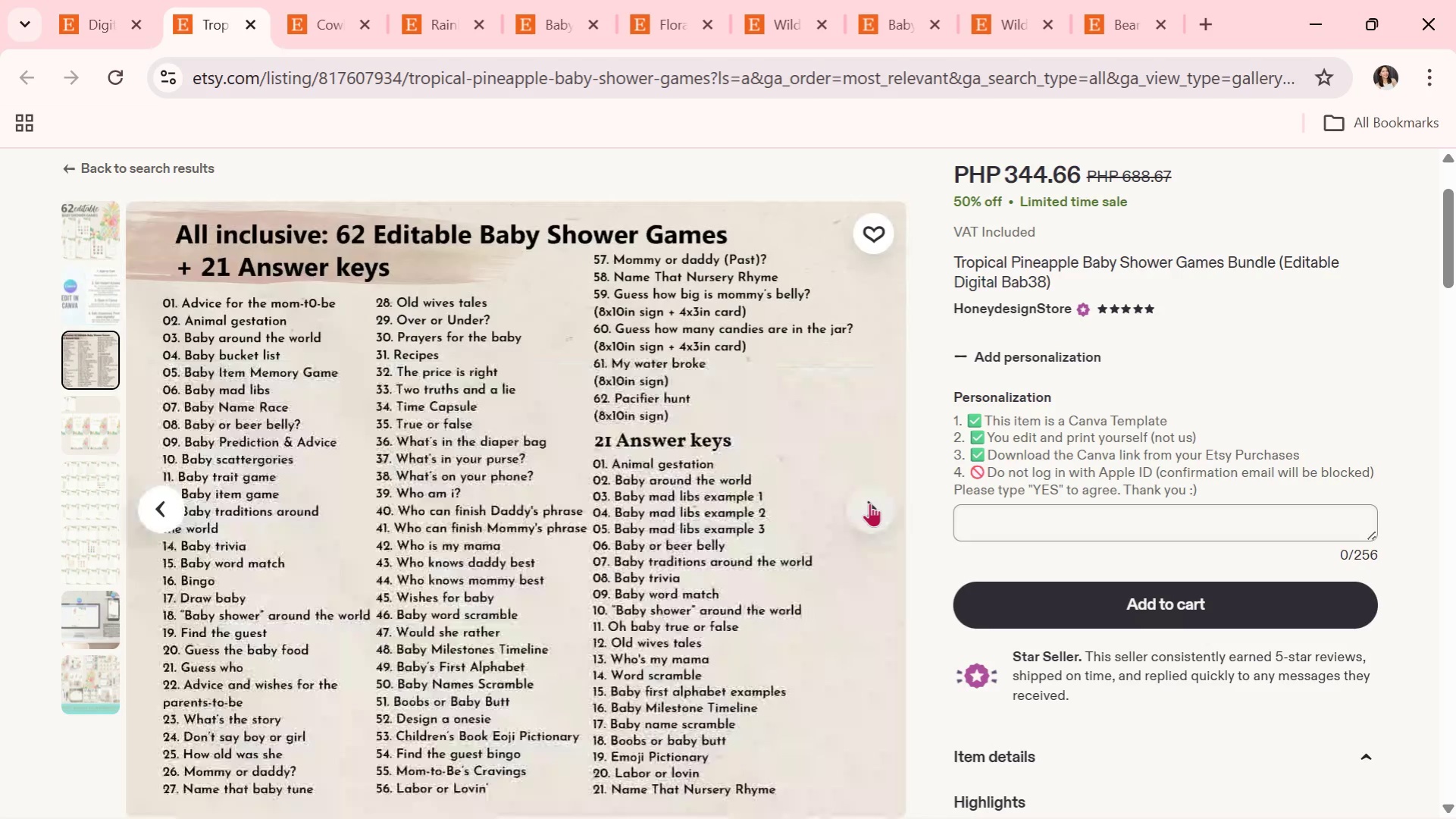 
wait(5.2)
 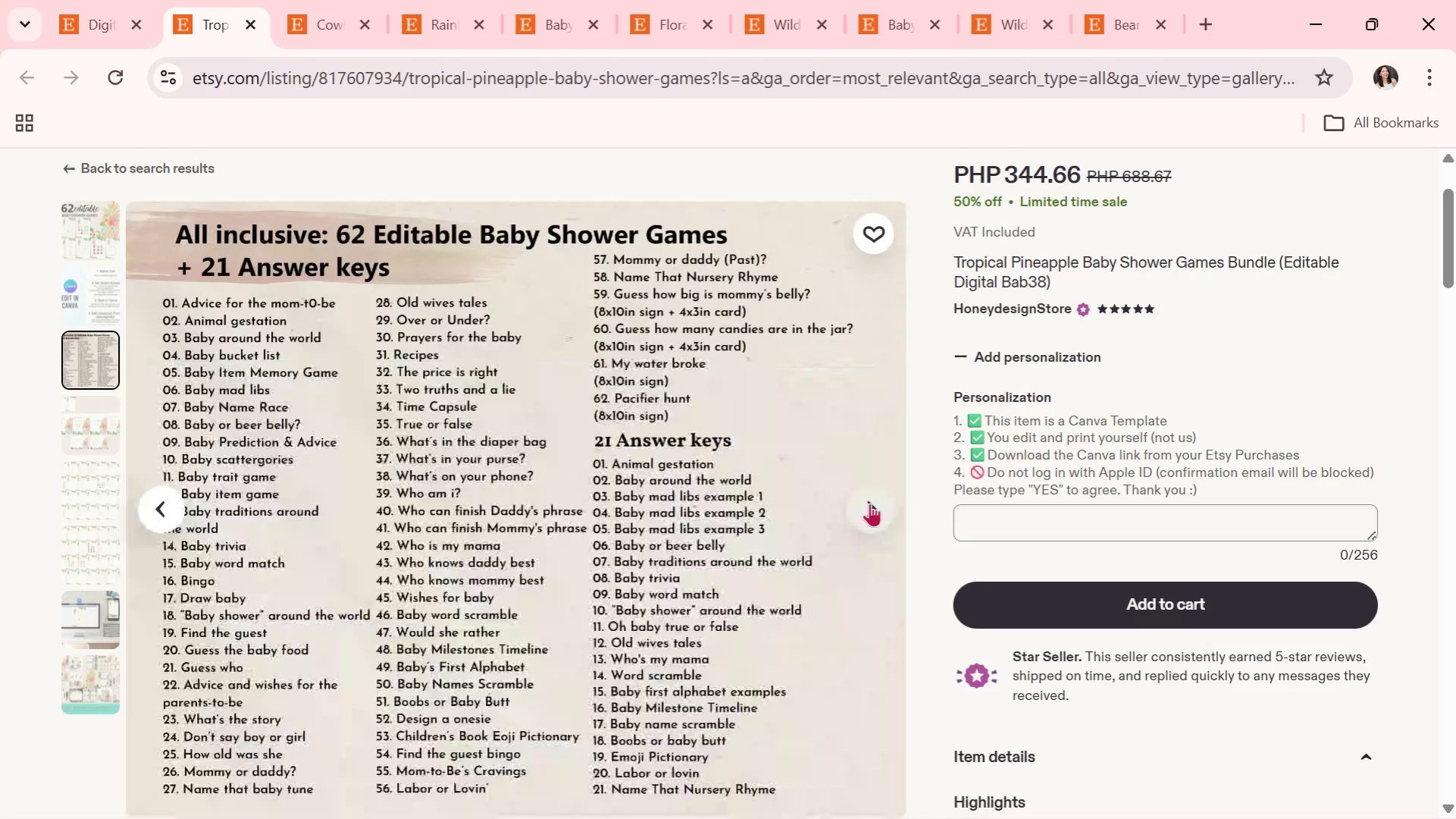 
left_click([869, 503])
 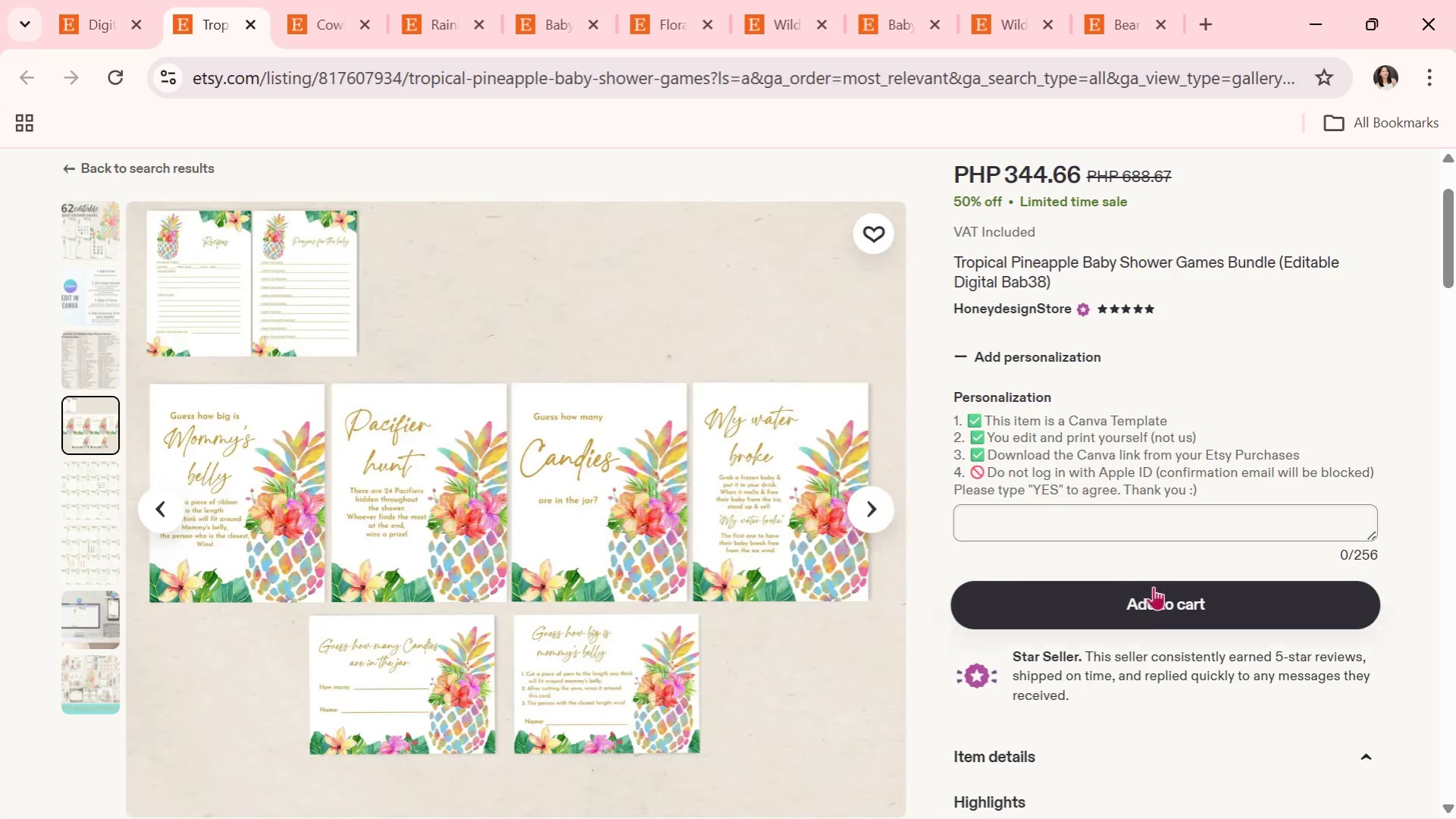 
left_click([856, 519])
 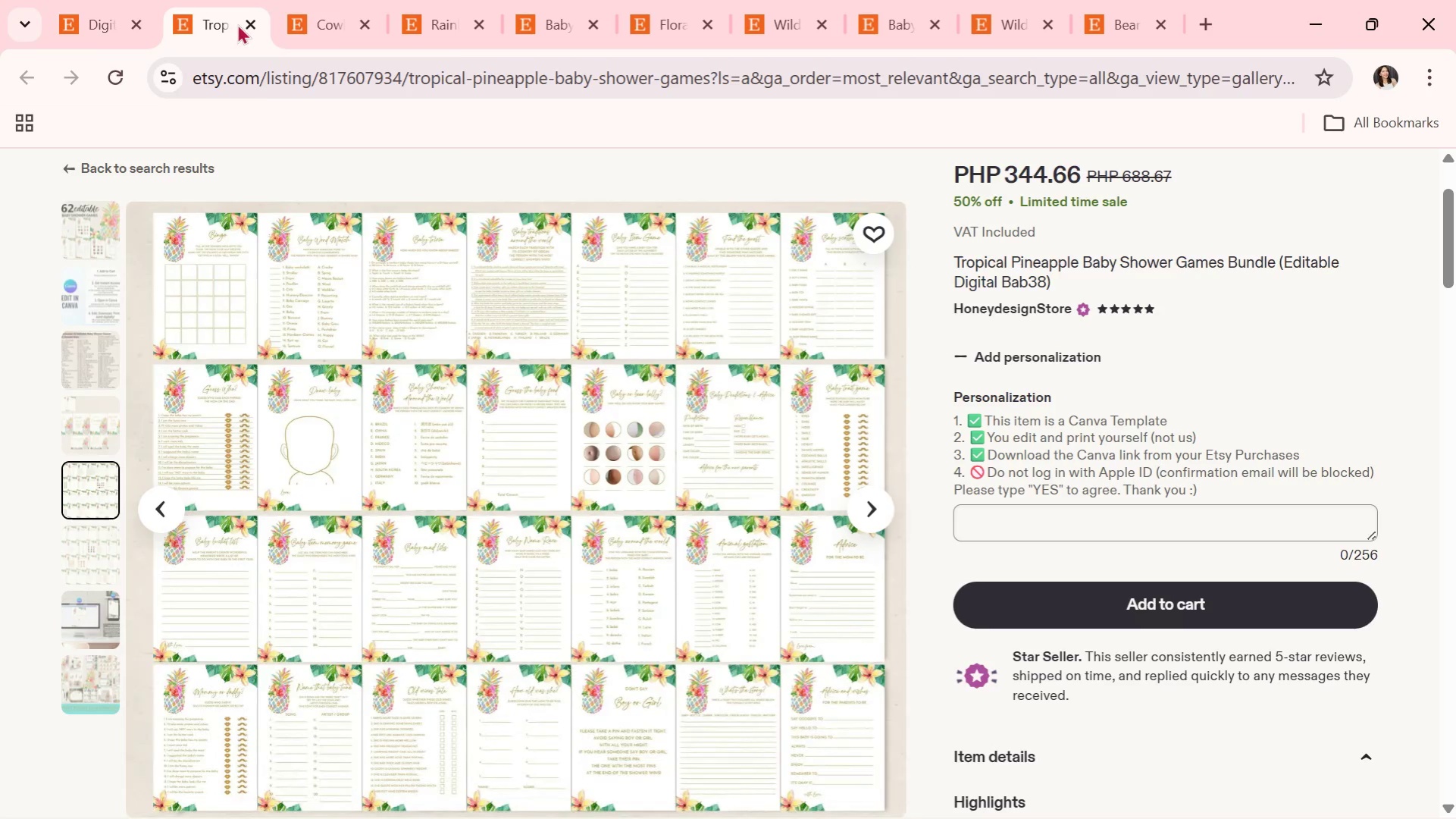 
left_click([246, 19])
 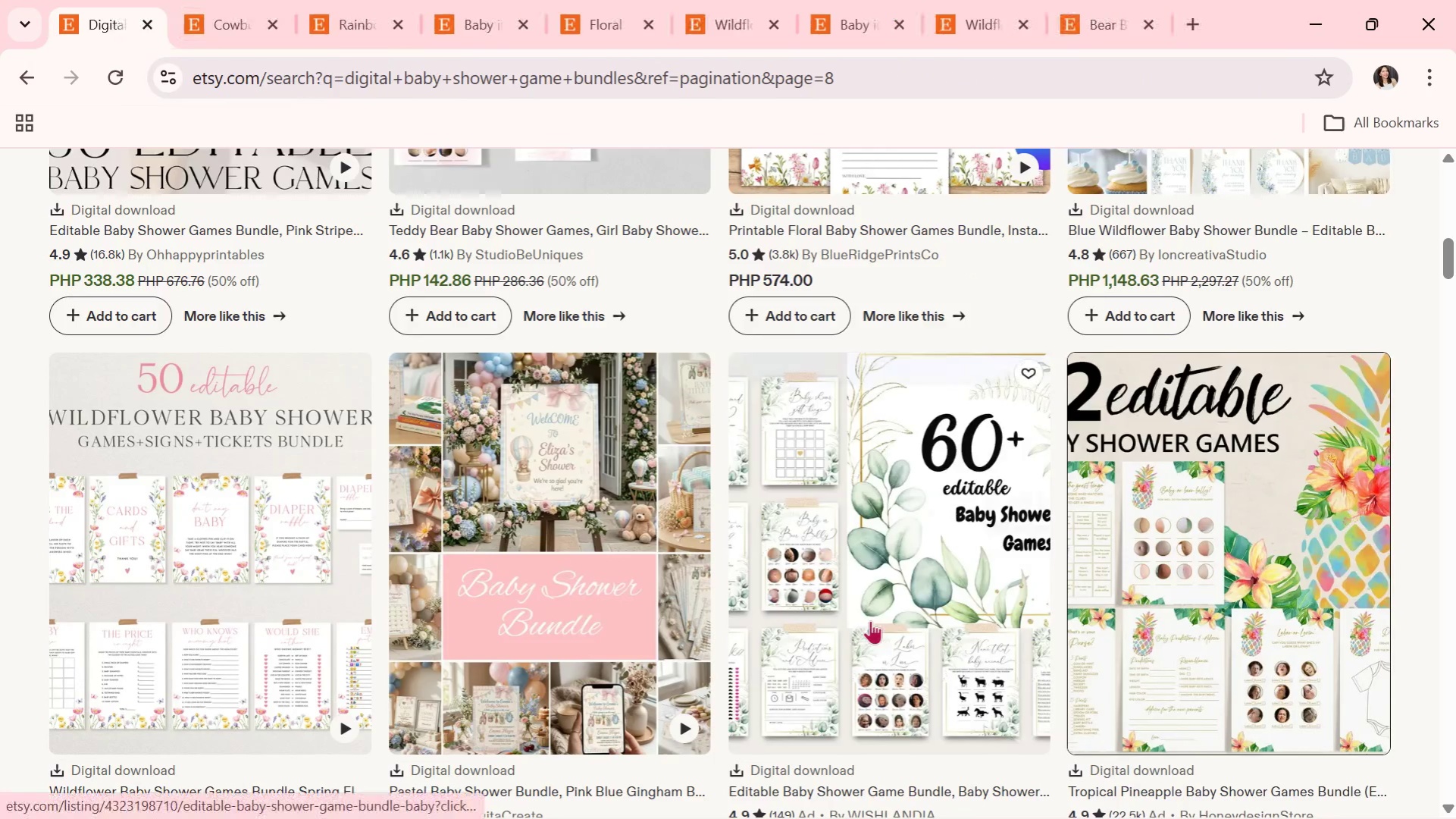 
scroll: coordinate [884, 597], scroll_direction: down, amount: 5.0
 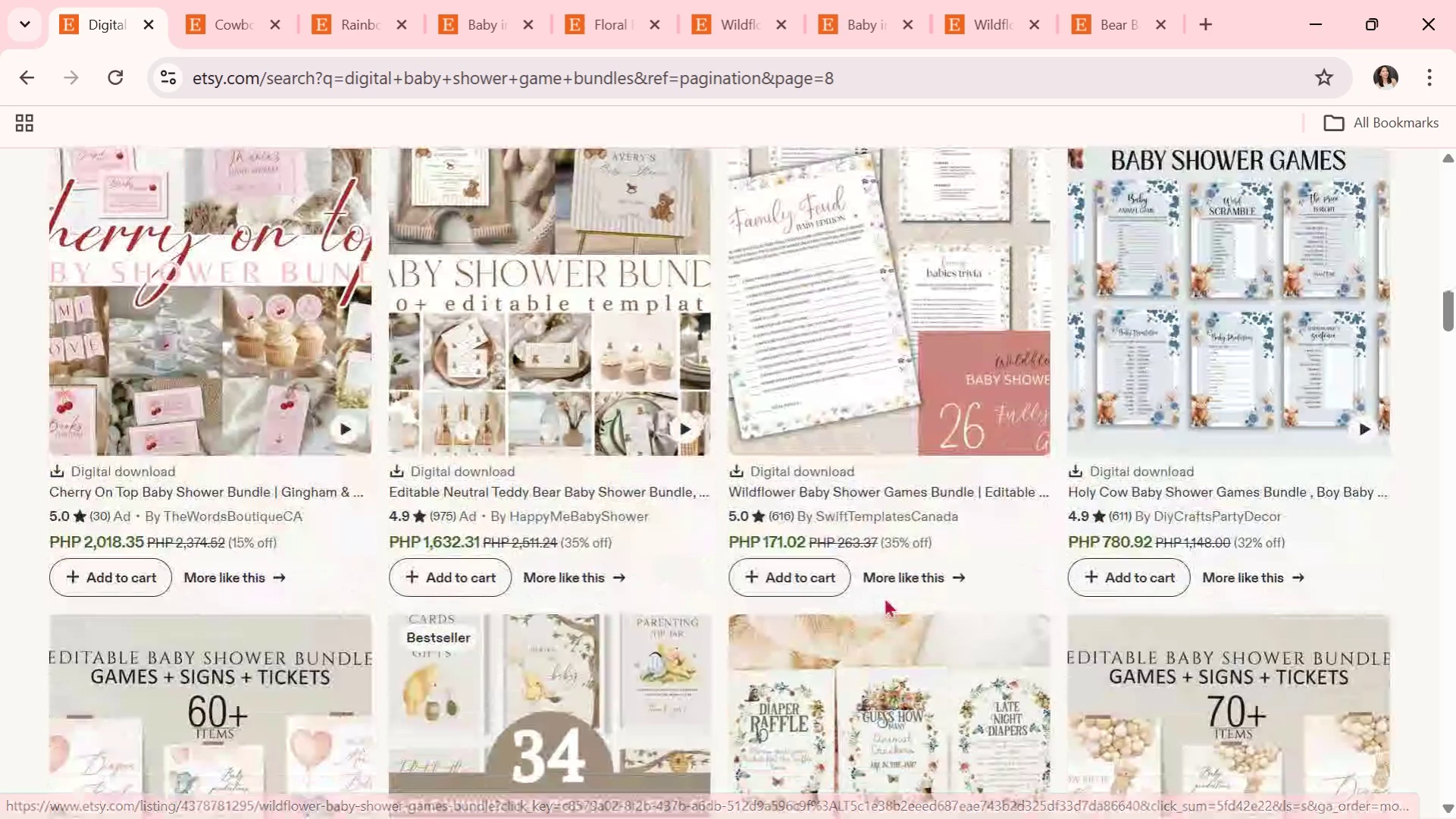 
scroll: coordinate [884, 597], scroll_direction: down, amount: 2.0
 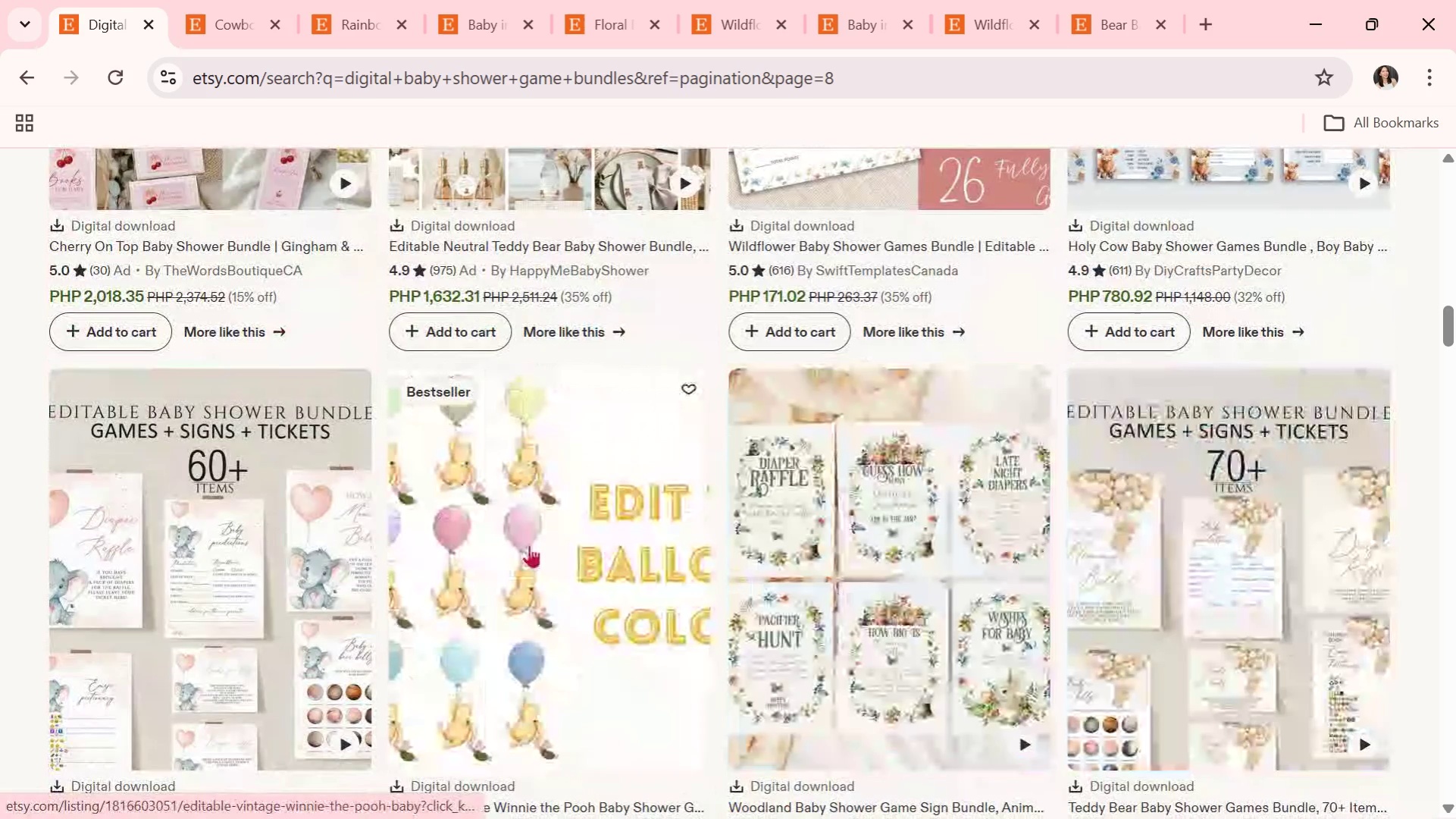 
left_click([211, 588])
 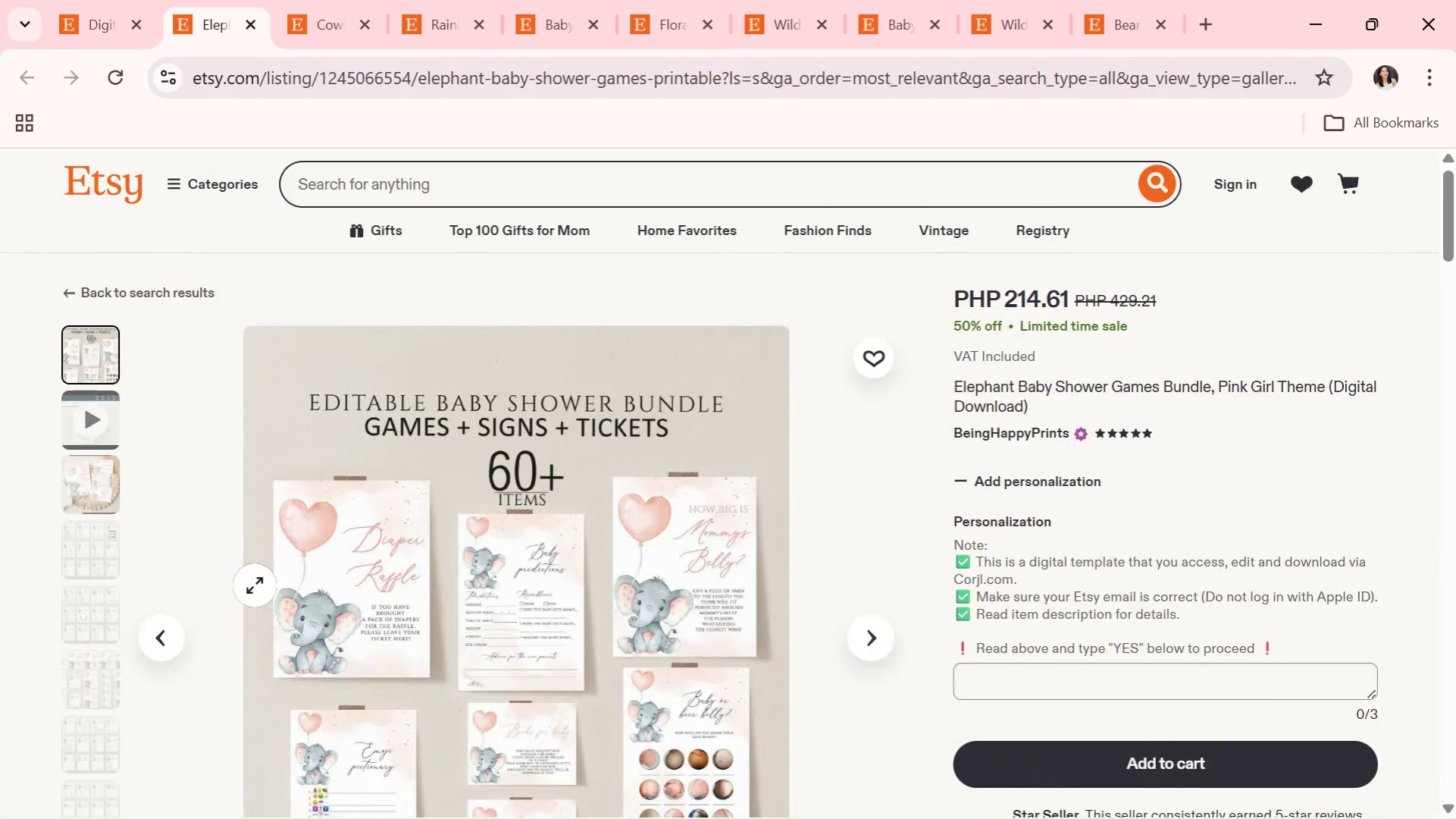 
wait(9.3)
 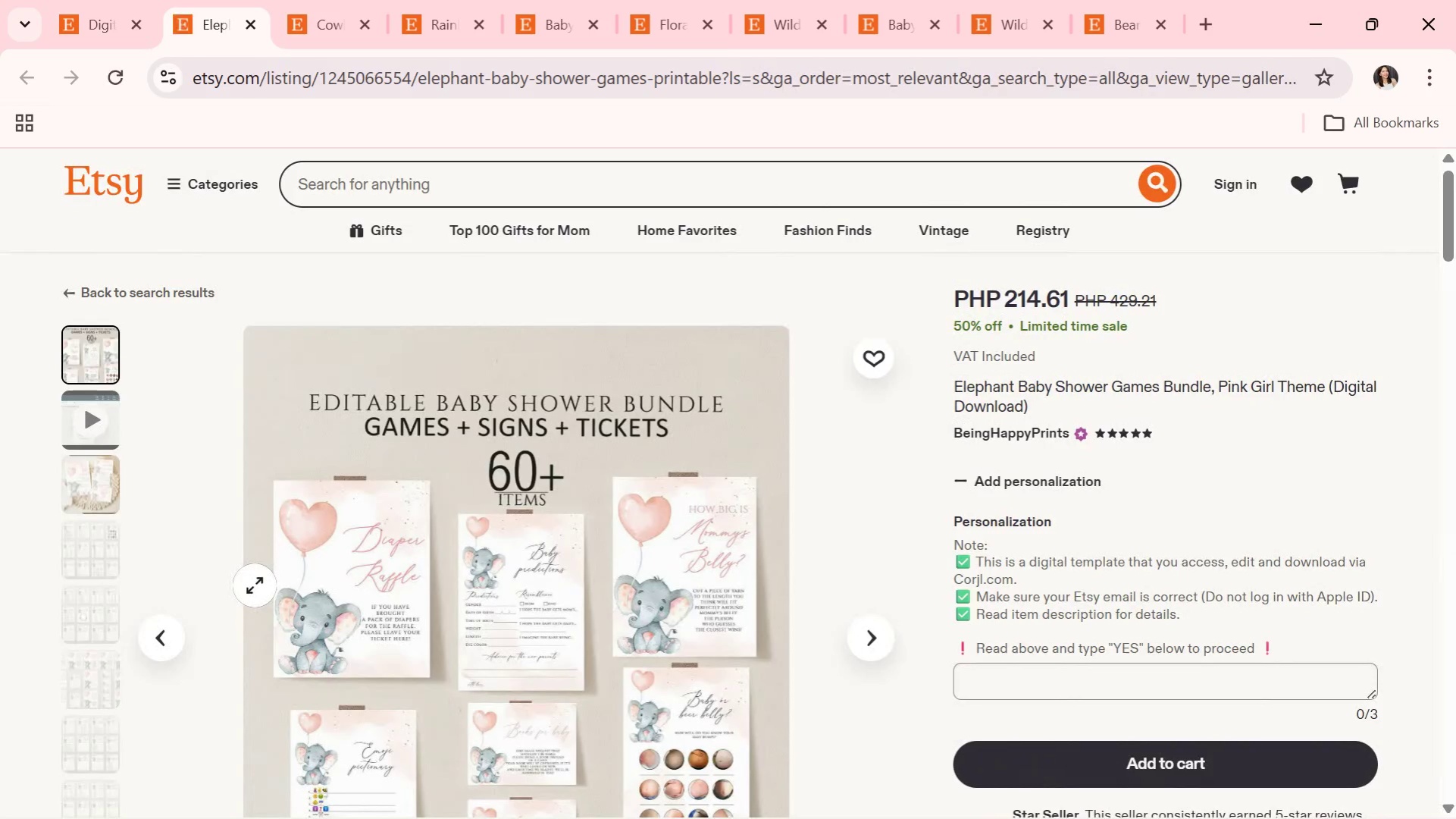 
left_click([883, 651])
 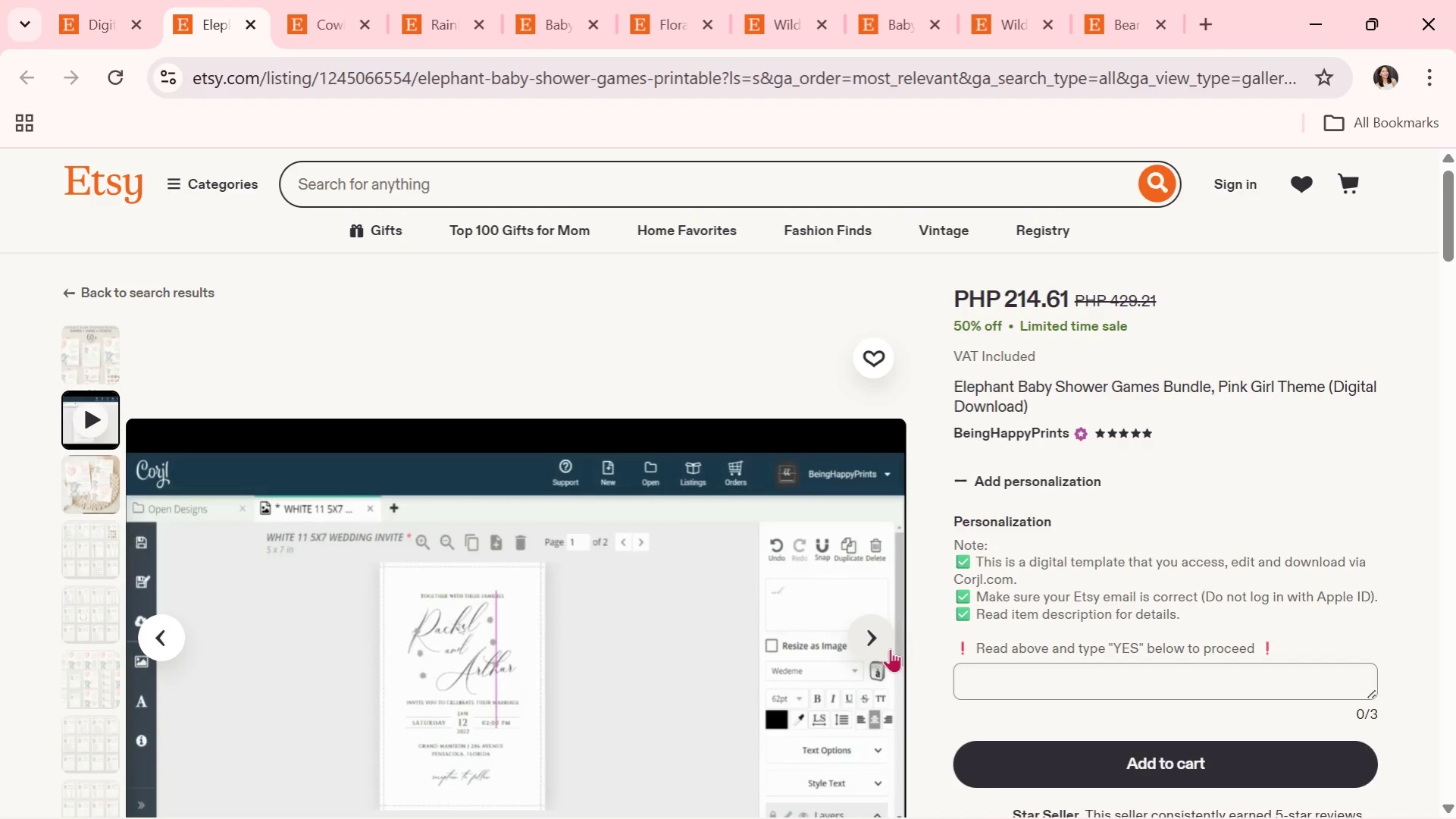 
wait(10.38)
 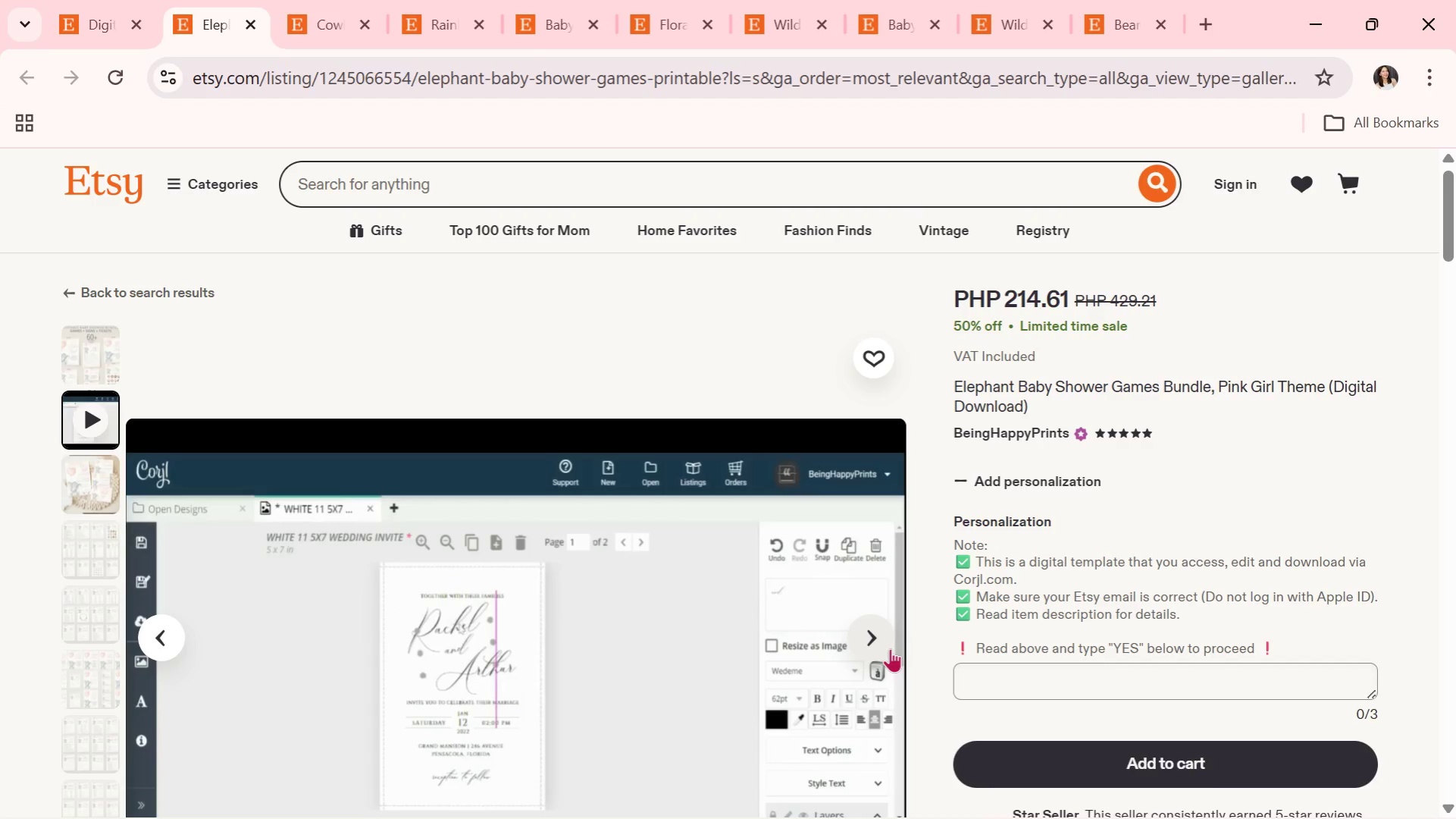 
left_click([249, 23])
 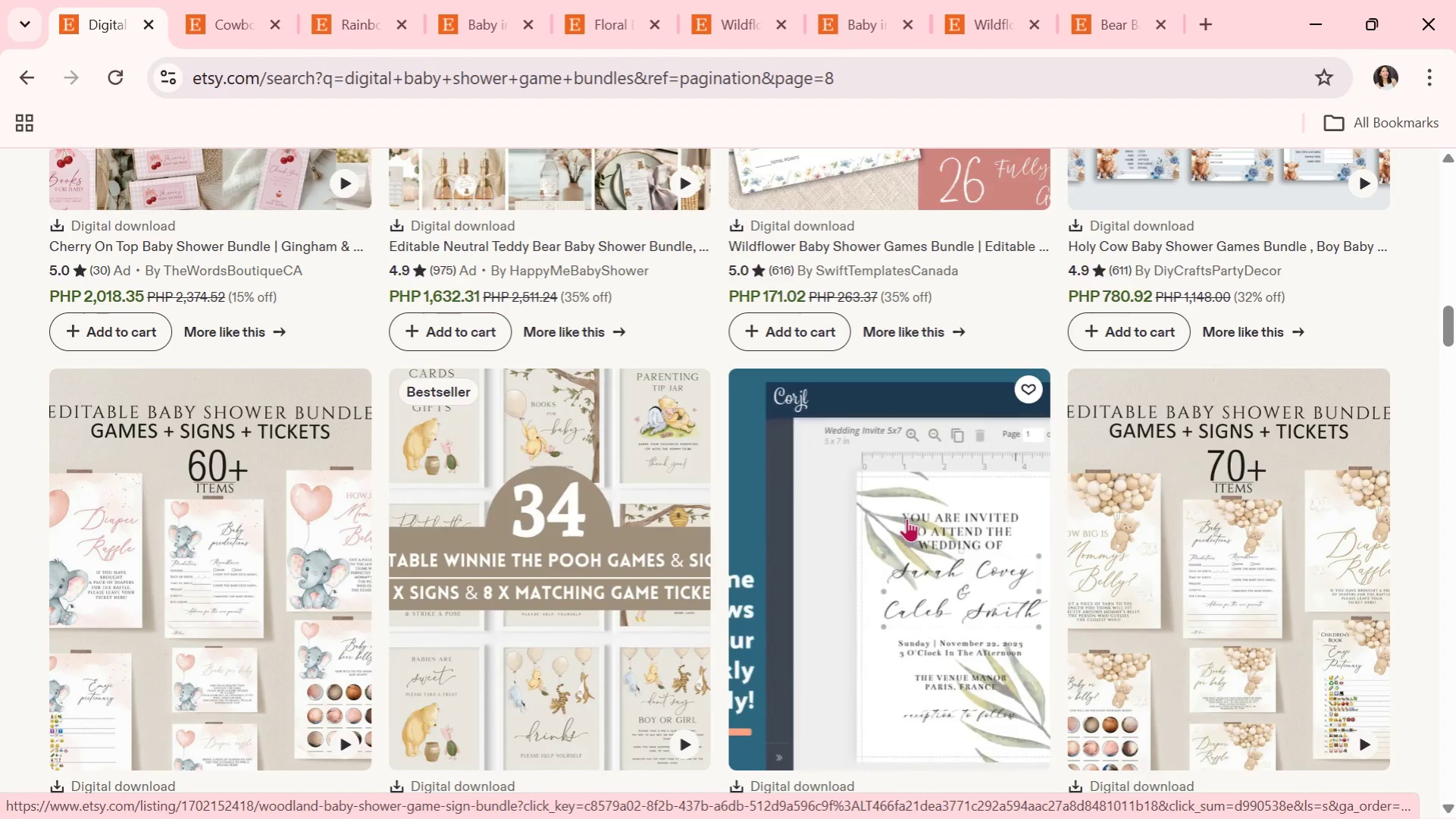 
wait(9.58)
 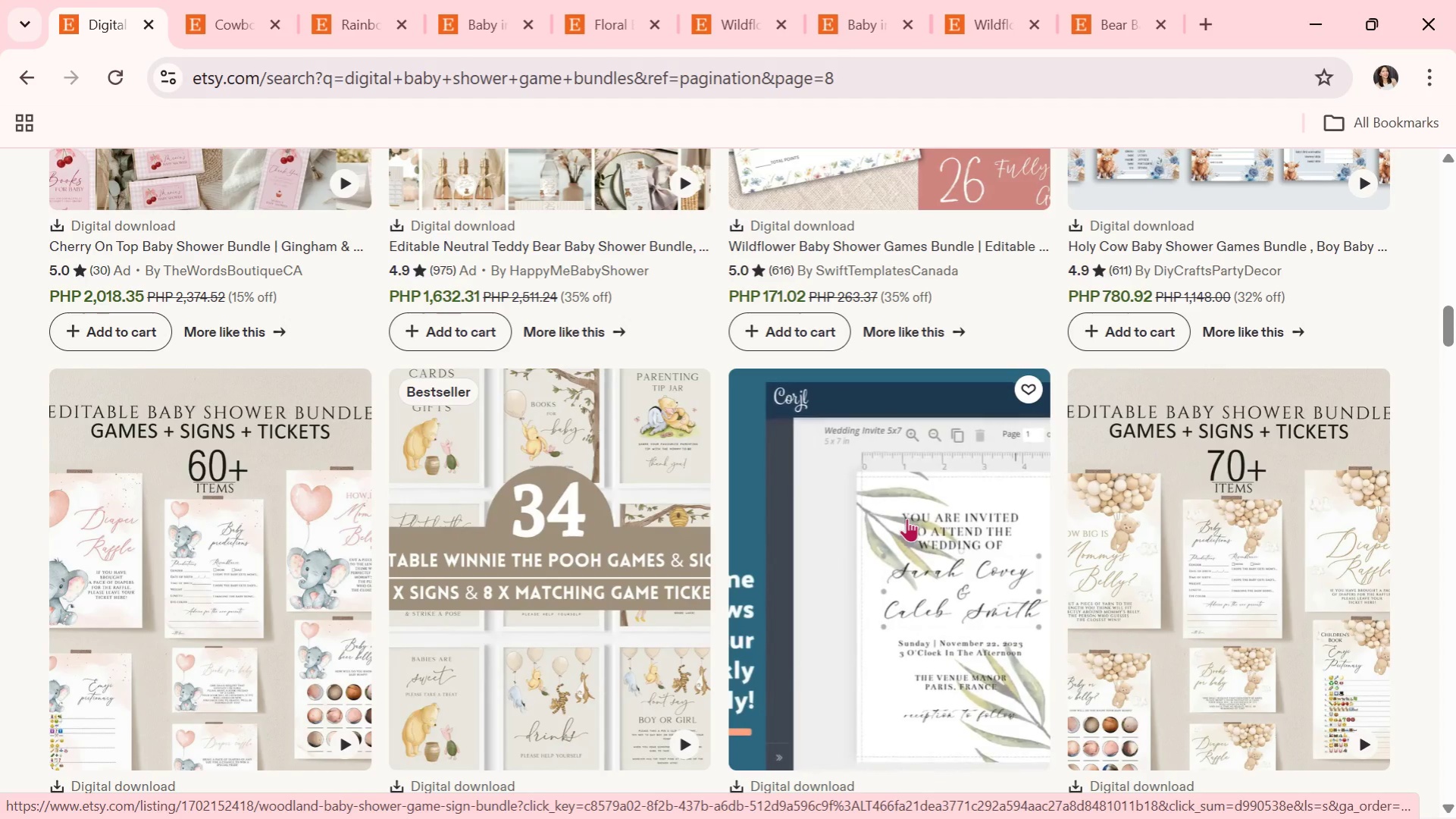 
scroll: coordinate [562, 632], scroll_direction: down, amount: 4.0
 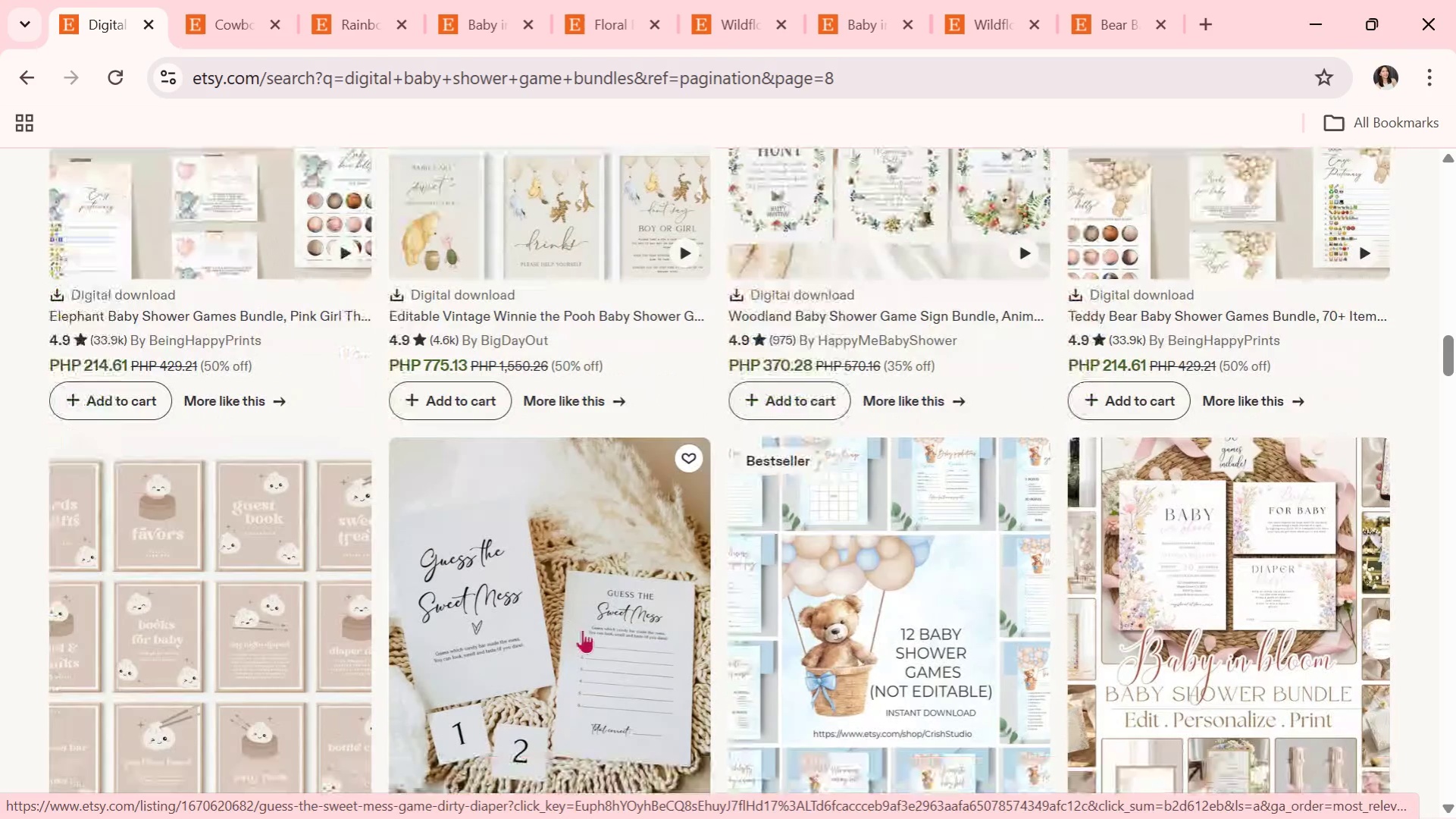 
wait(5.02)
 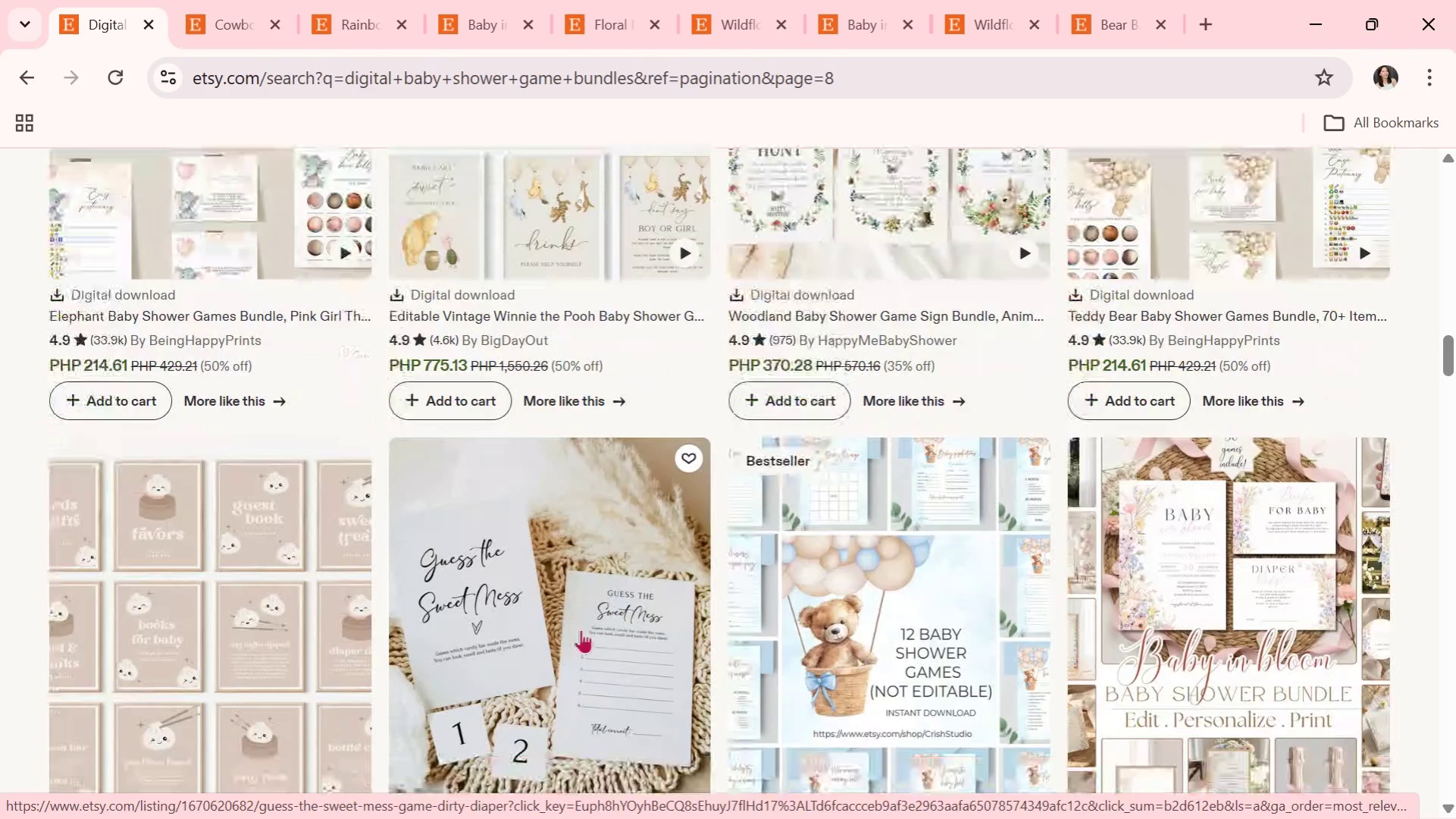 
scroll: coordinate [663, 610], scroll_direction: down, amount: 8.0
 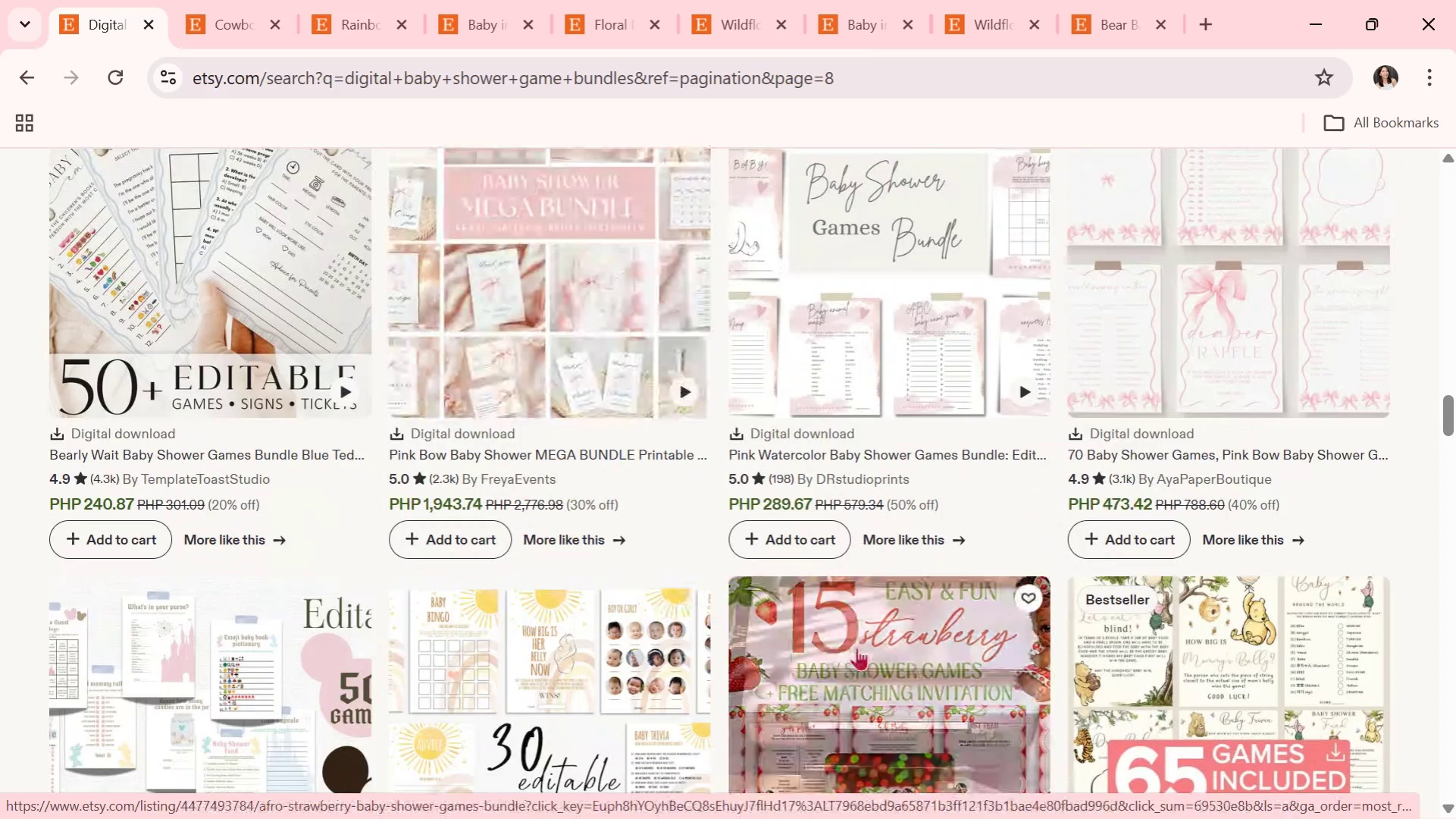 
scroll: coordinate [610, 588], scroll_direction: down, amount: 5.0
 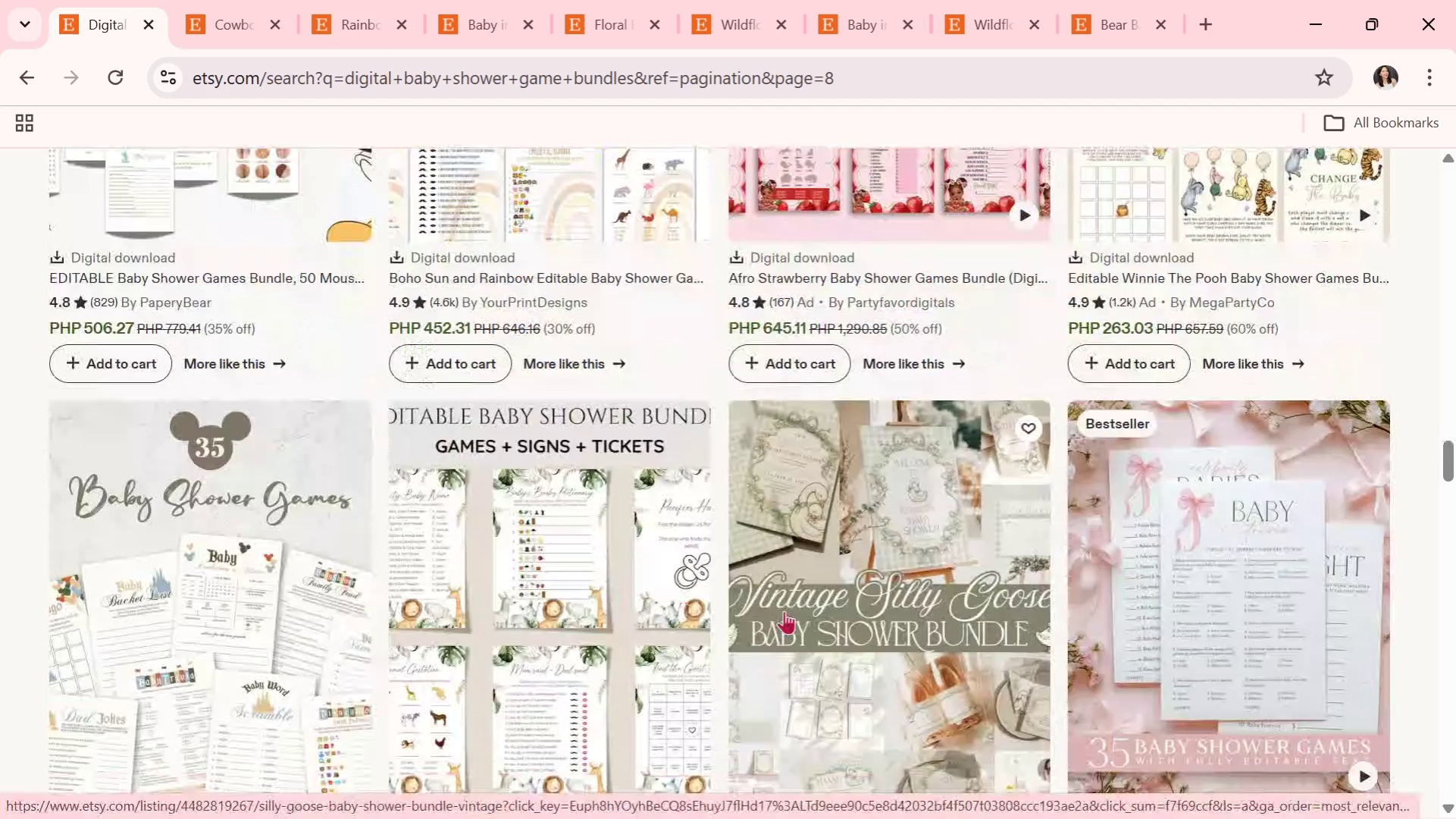 
scroll: coordinate [991, 604], scroll_direction: down, amount: 11.0
 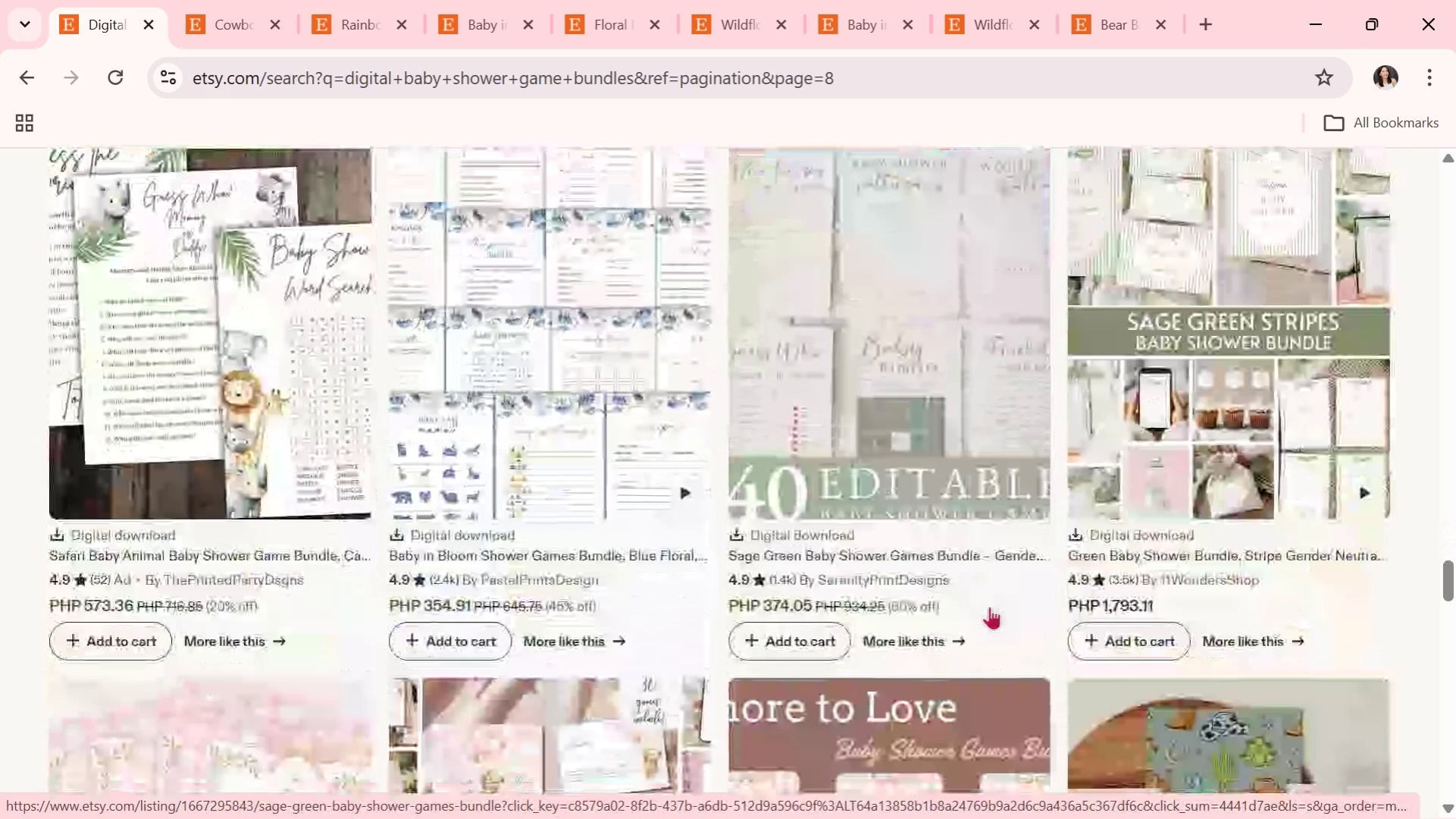 
scroll: coordinate [953, 626], scroll_direction: down, amount: 5.0
 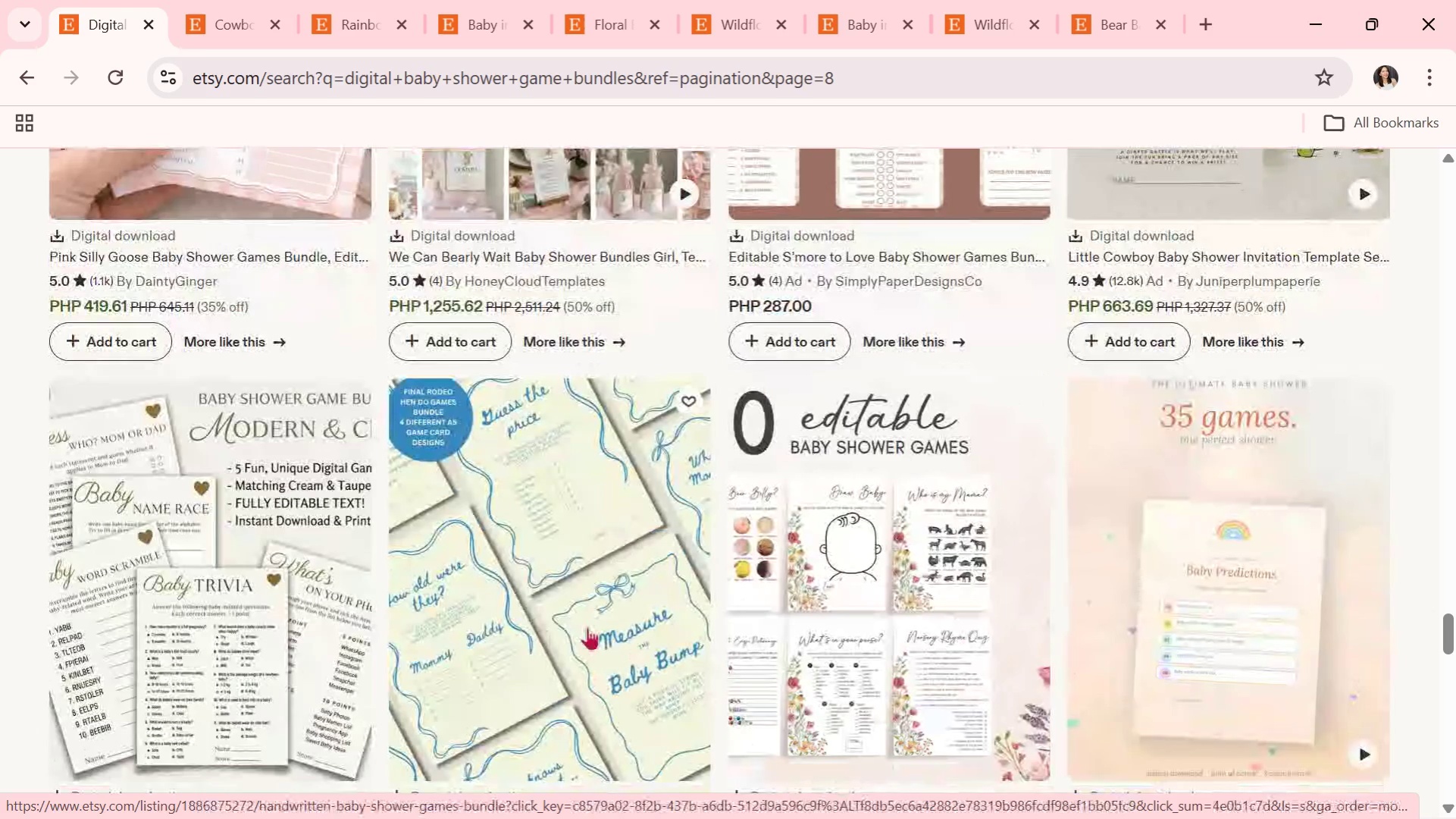 
left_click([587, 626])
 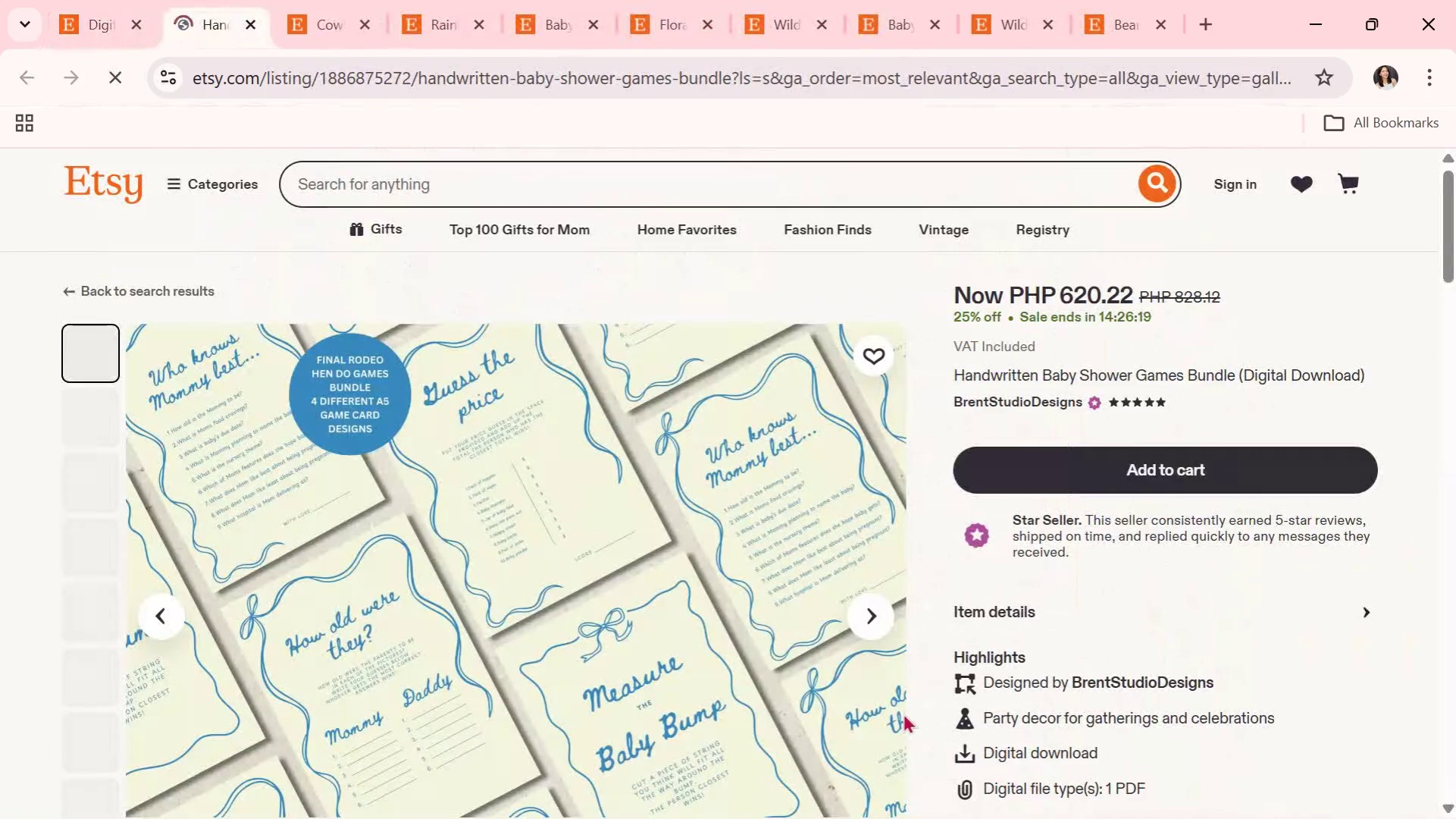 
scroll: coordinate [903, 713], scroll_direction: down, amount: 1.0
 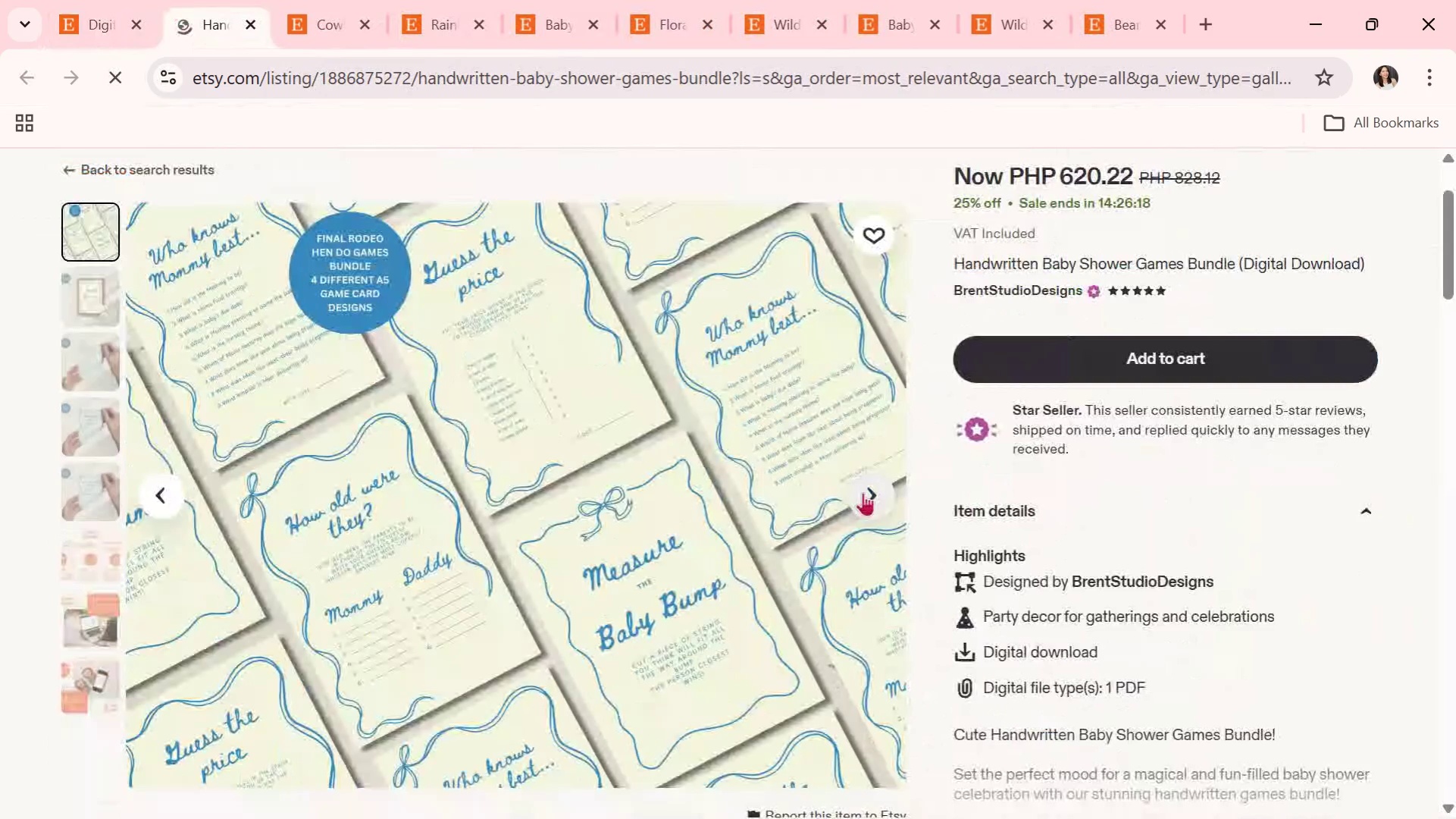 
left_click([865, 492])
 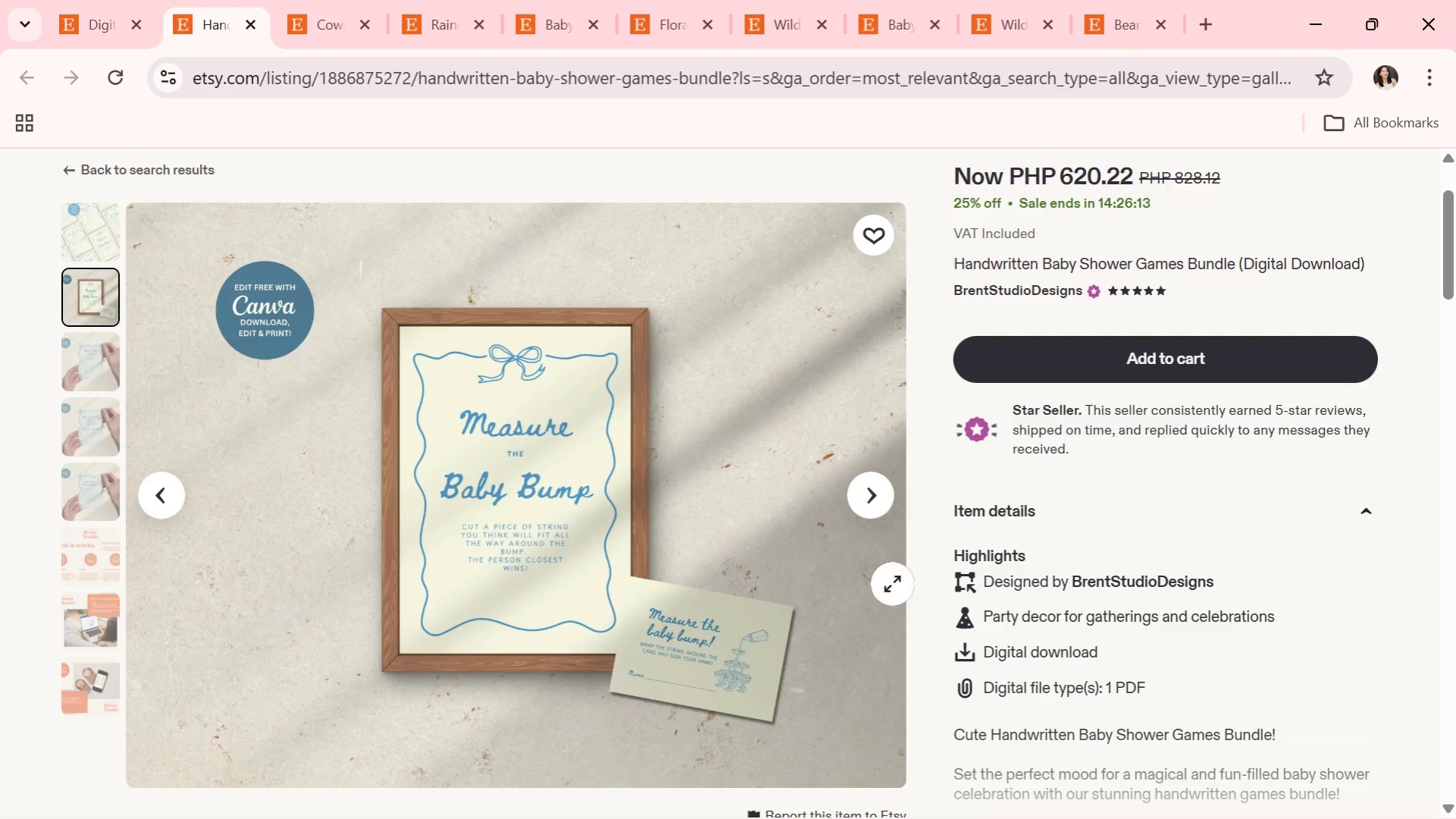 
wait(6.88)
 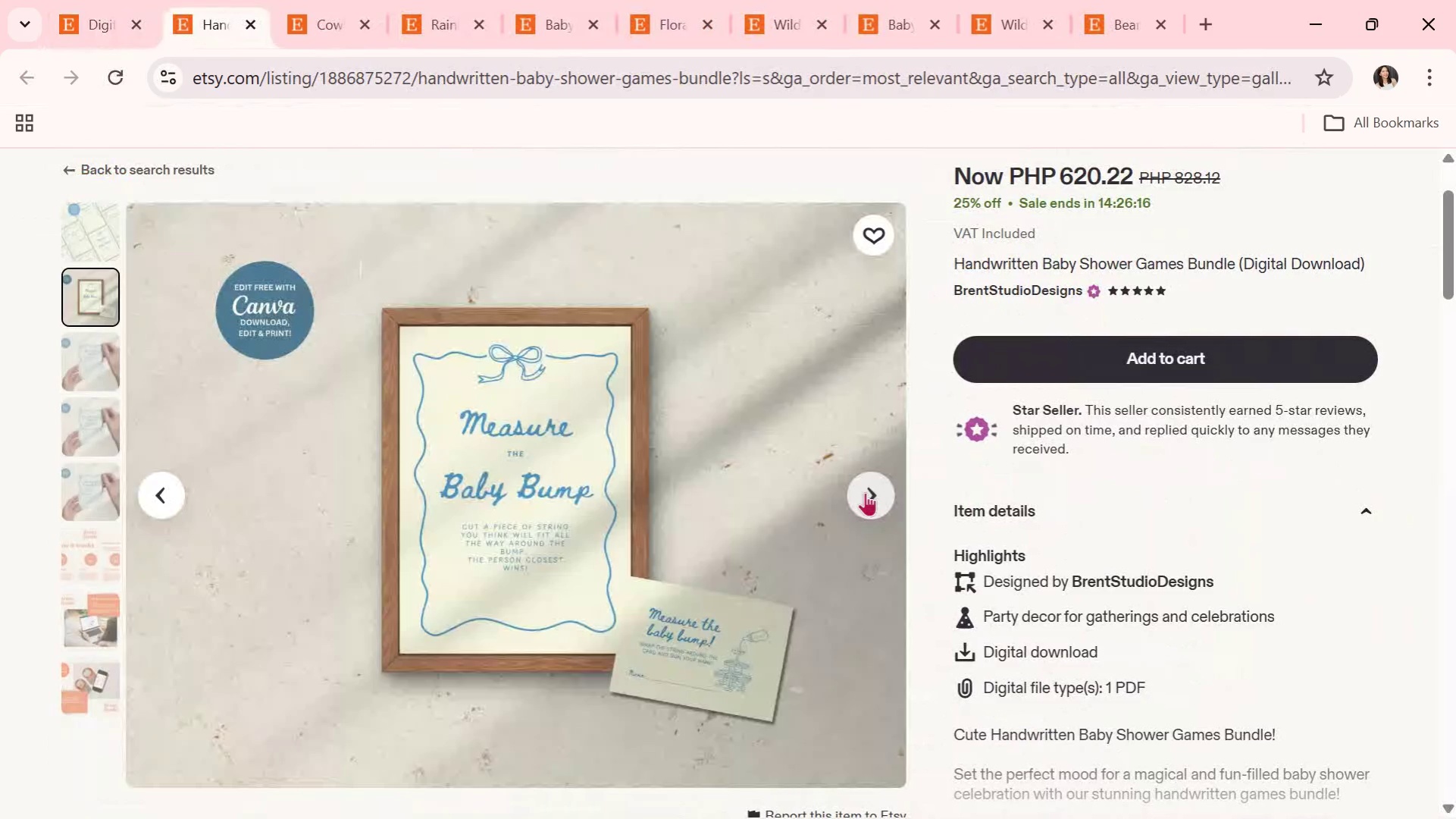 
left_click([860, 495])
 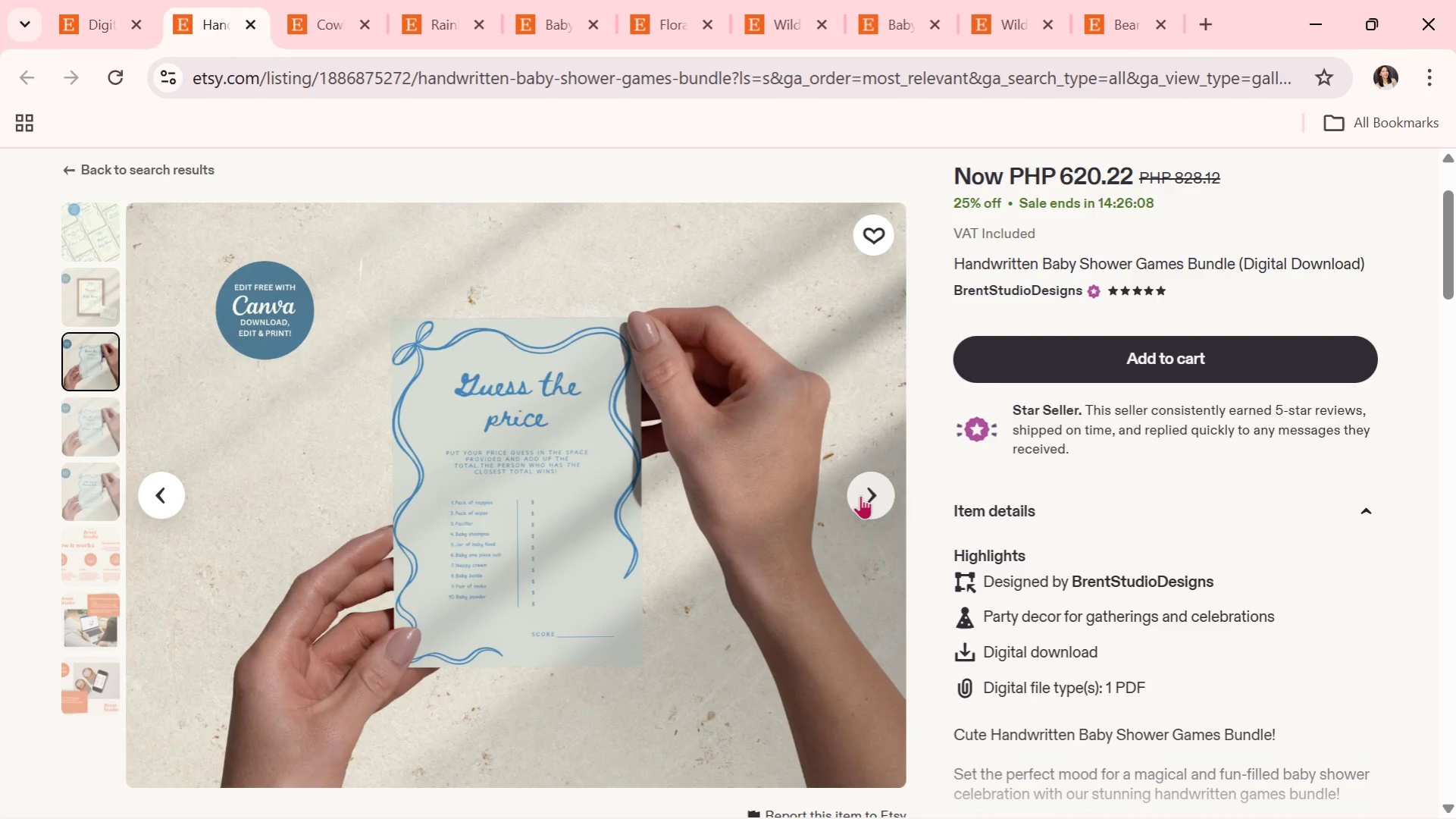 
left_click([860, 495])
 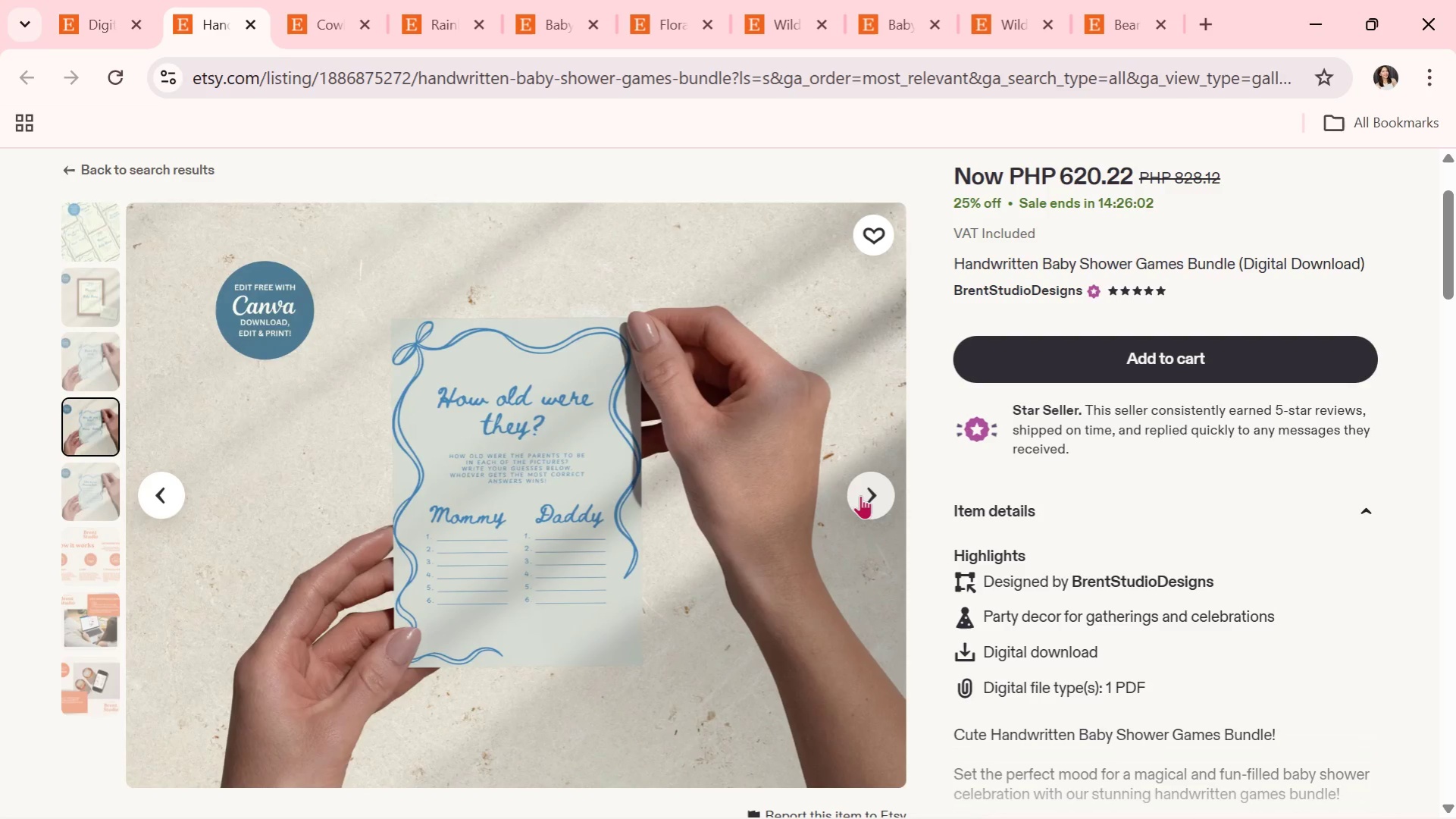 
wait(6.3)
 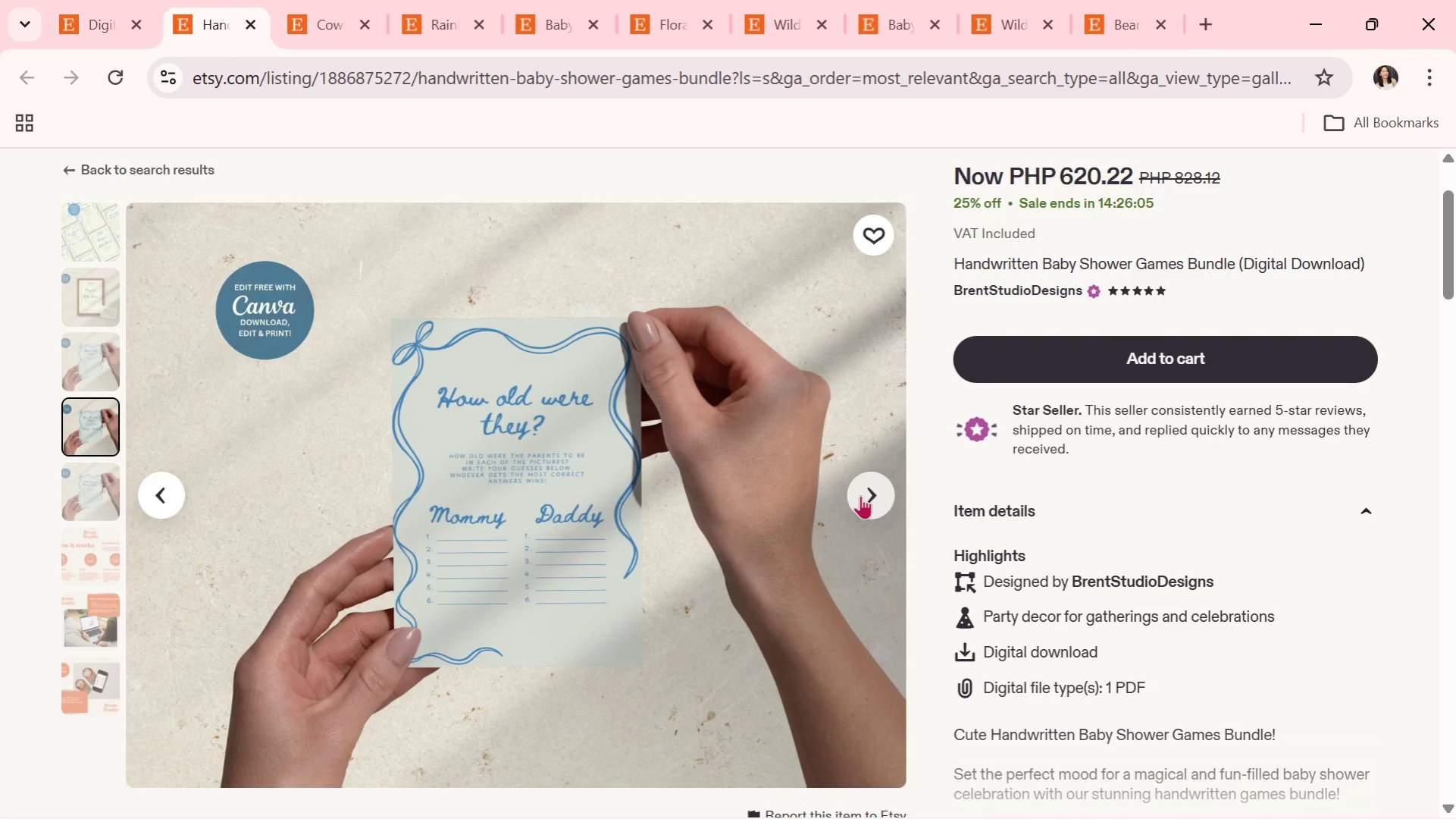 
left_click([860, 495])
 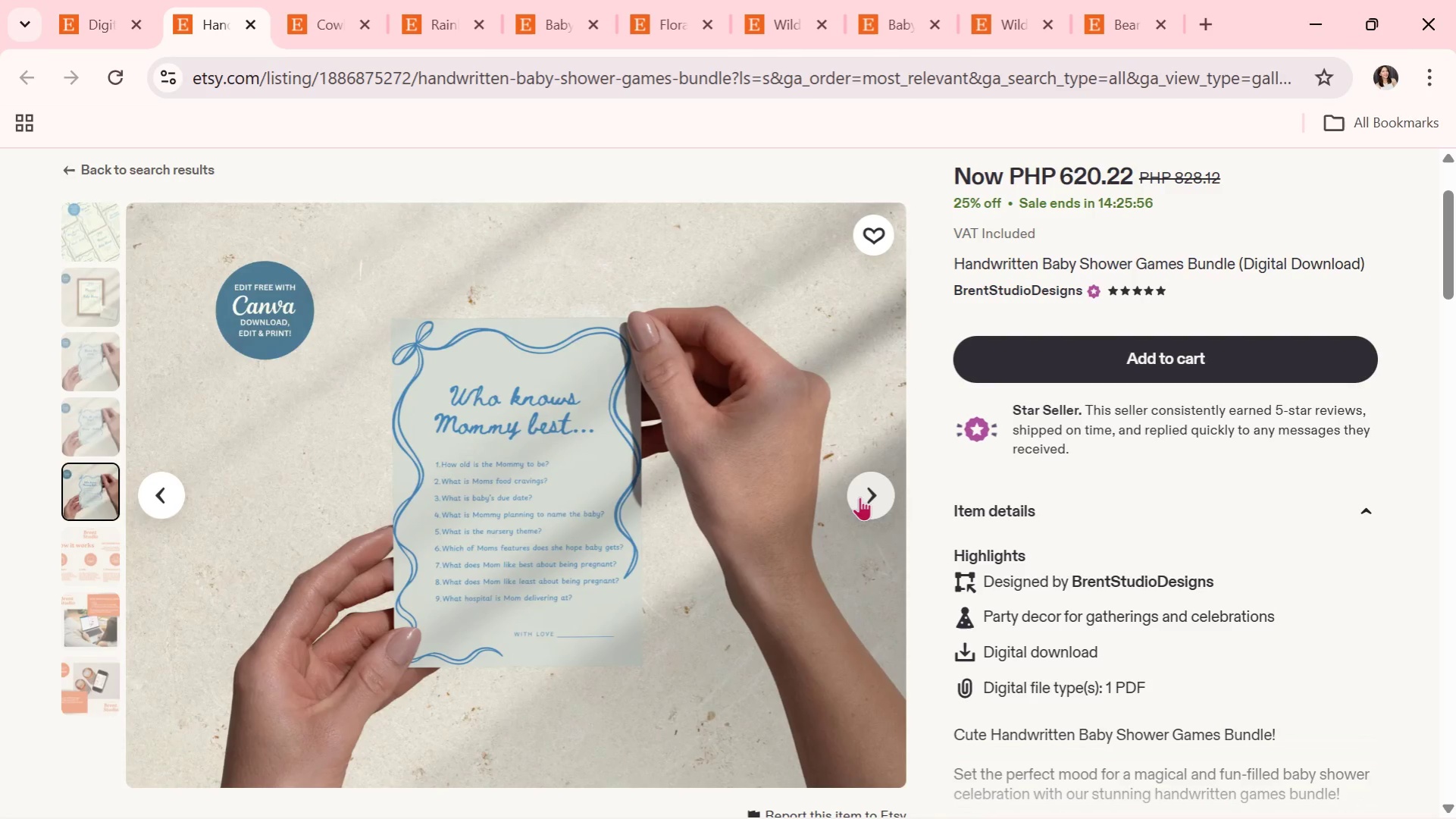 
wait(5.14)
 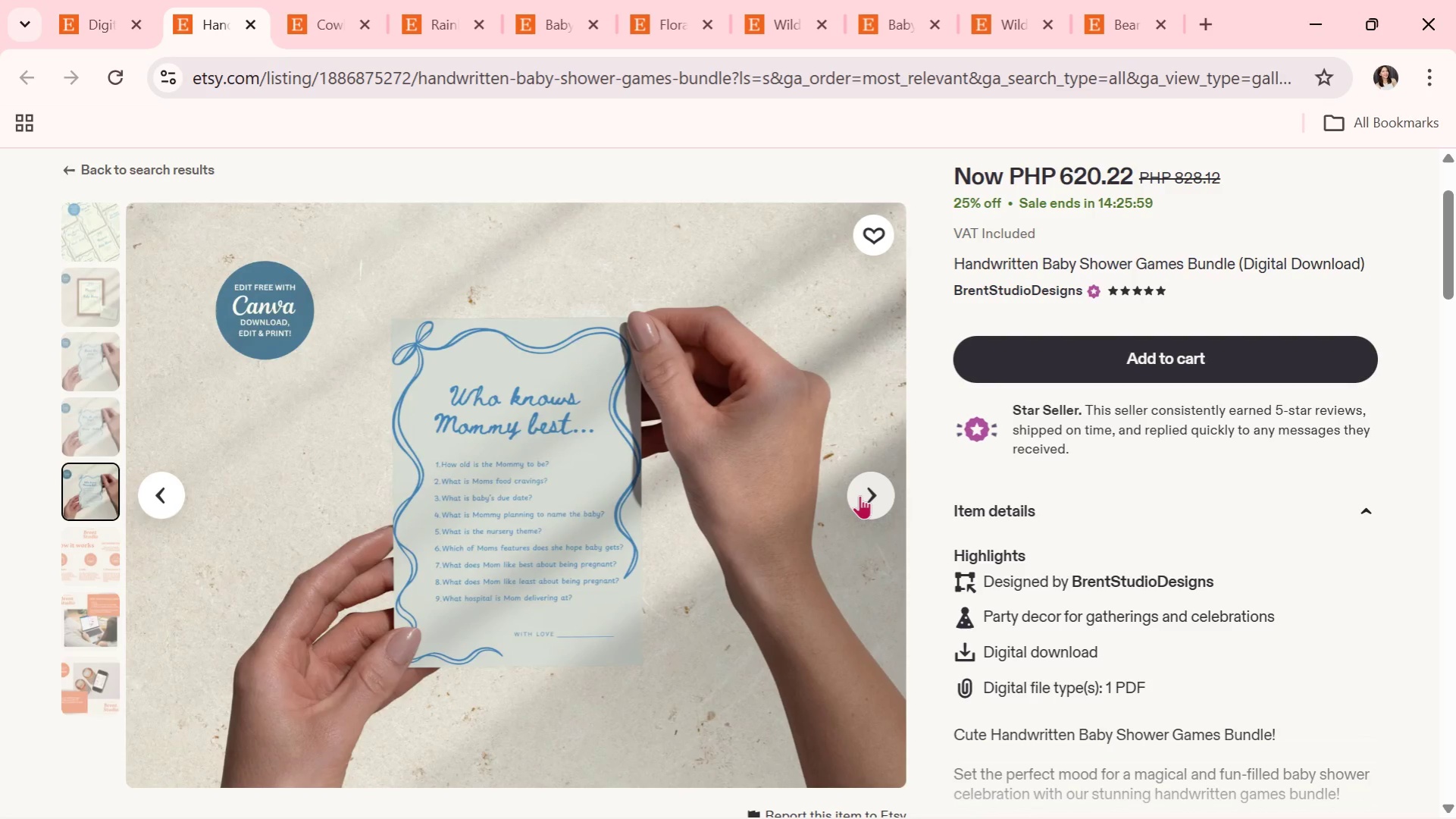 
left_click([860, 497])
 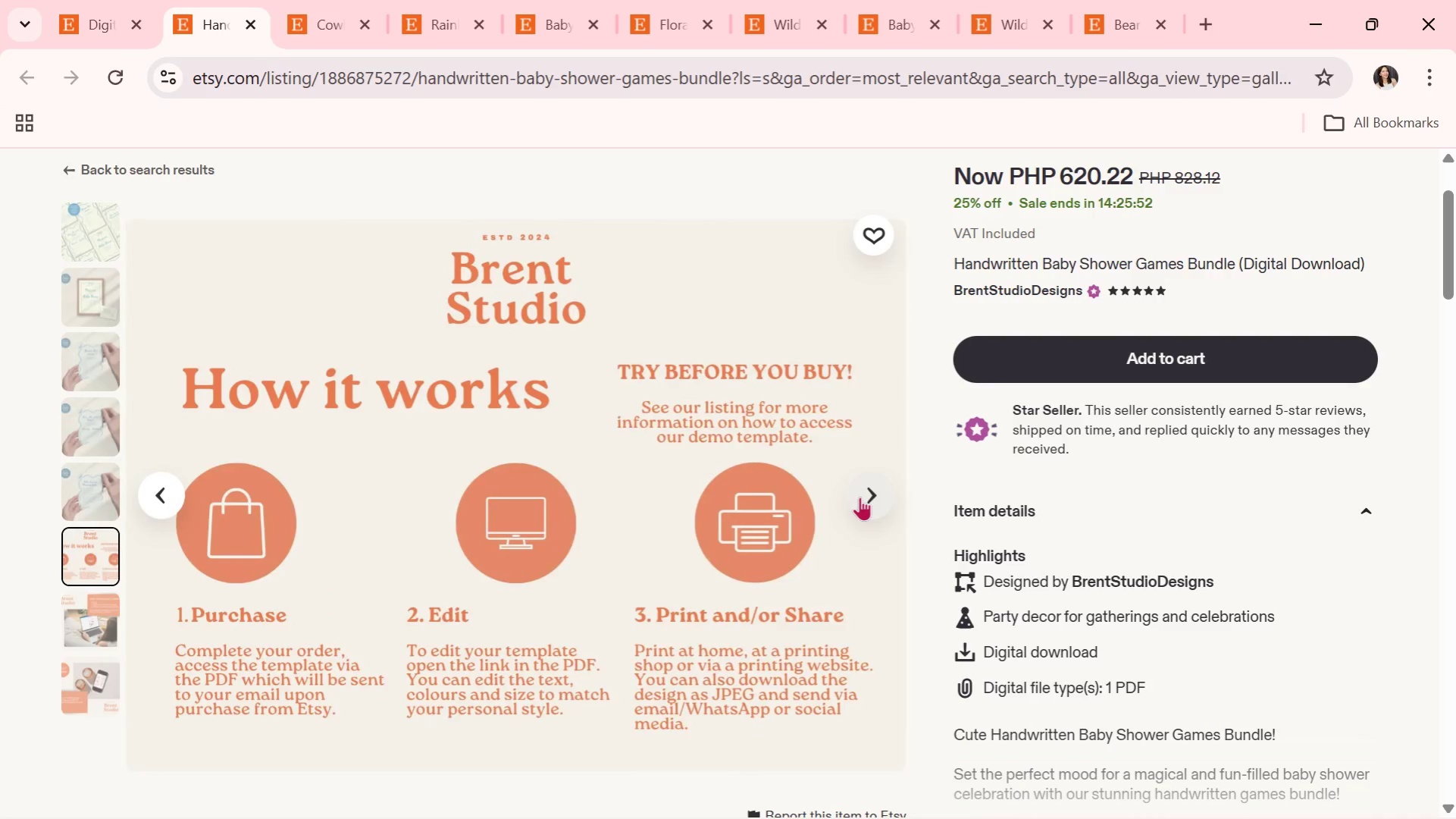 
left_click([860, 497])
 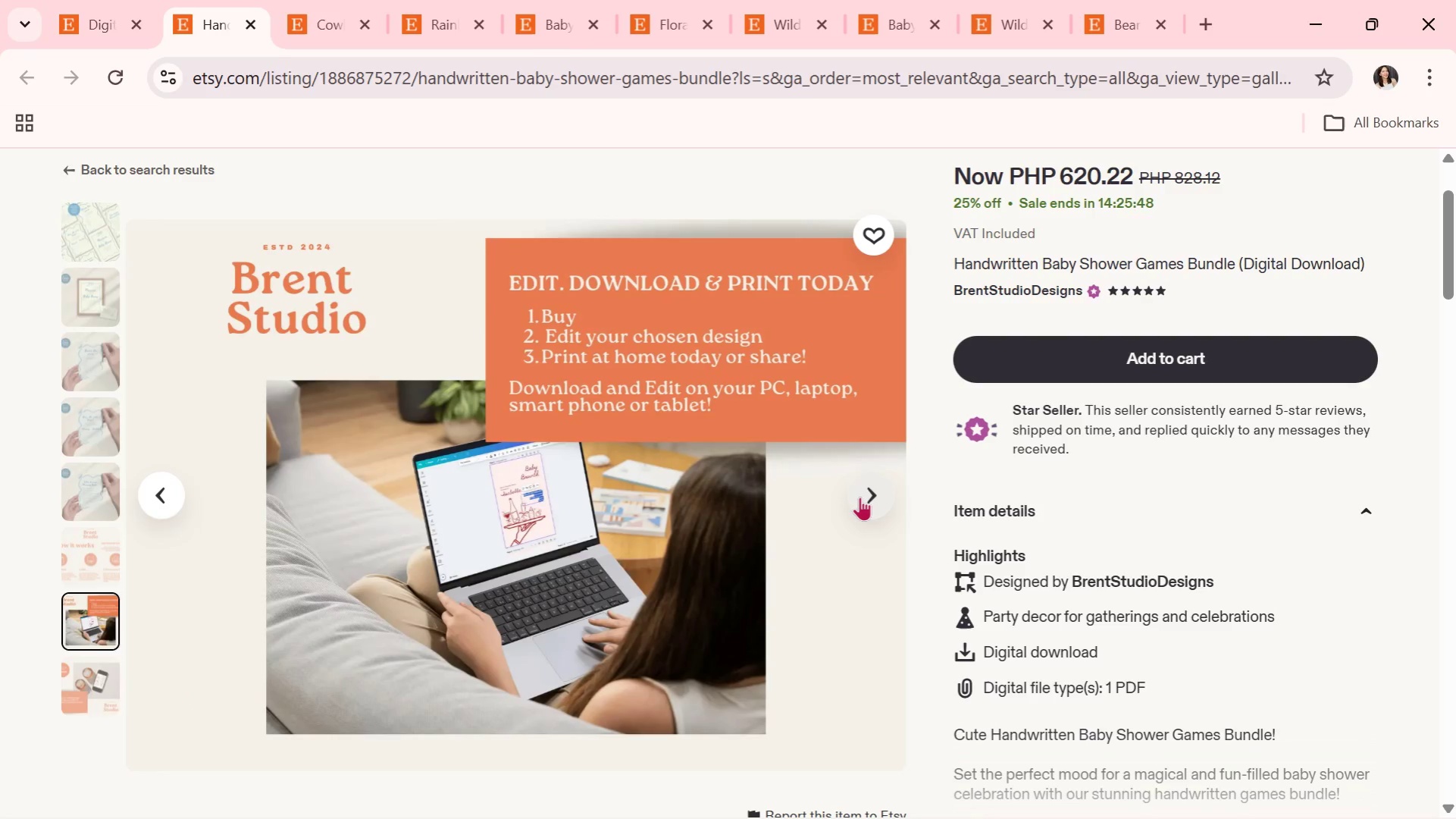 
left_click([860, 497])
 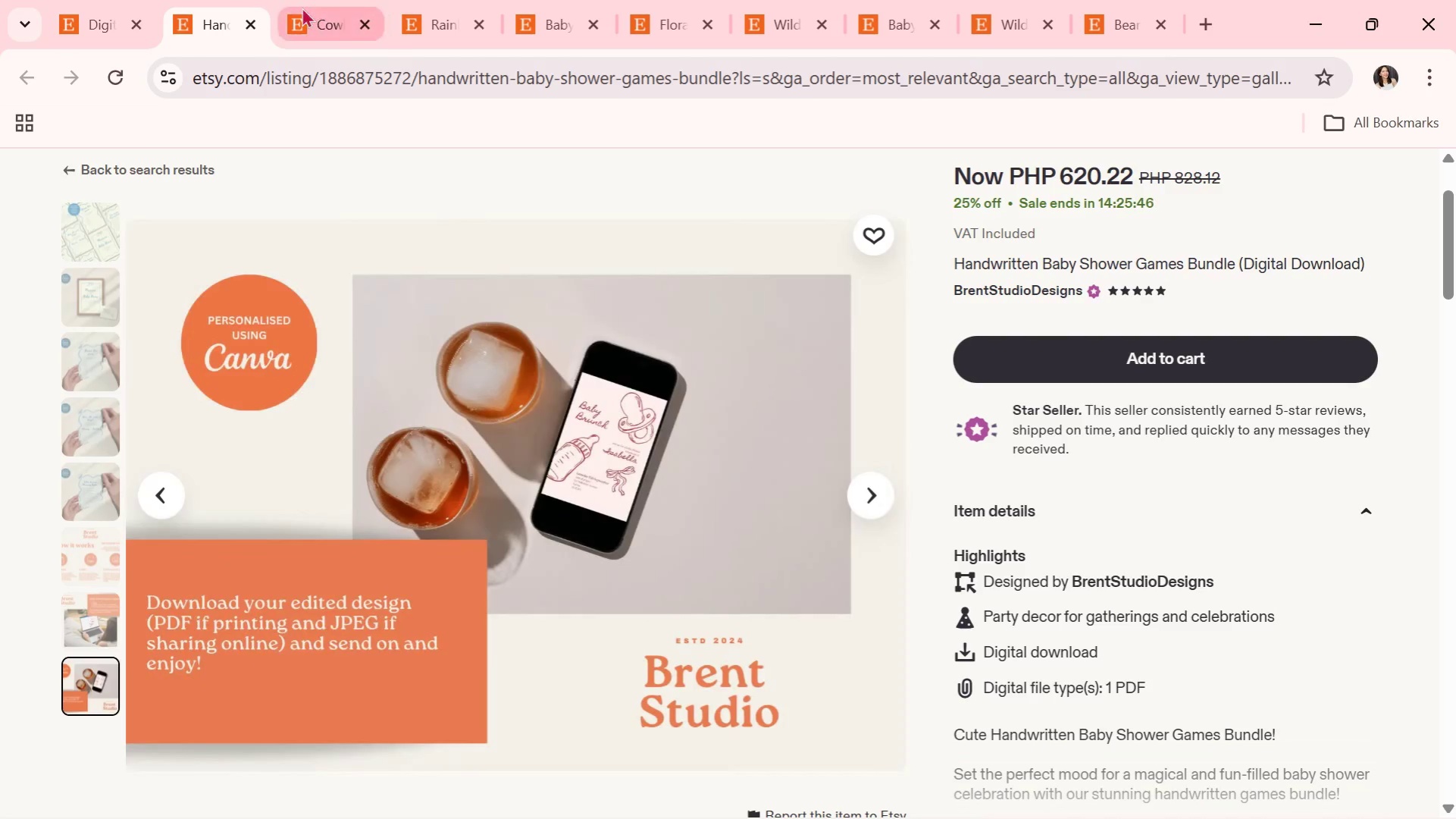 
left_click([255, 17])
 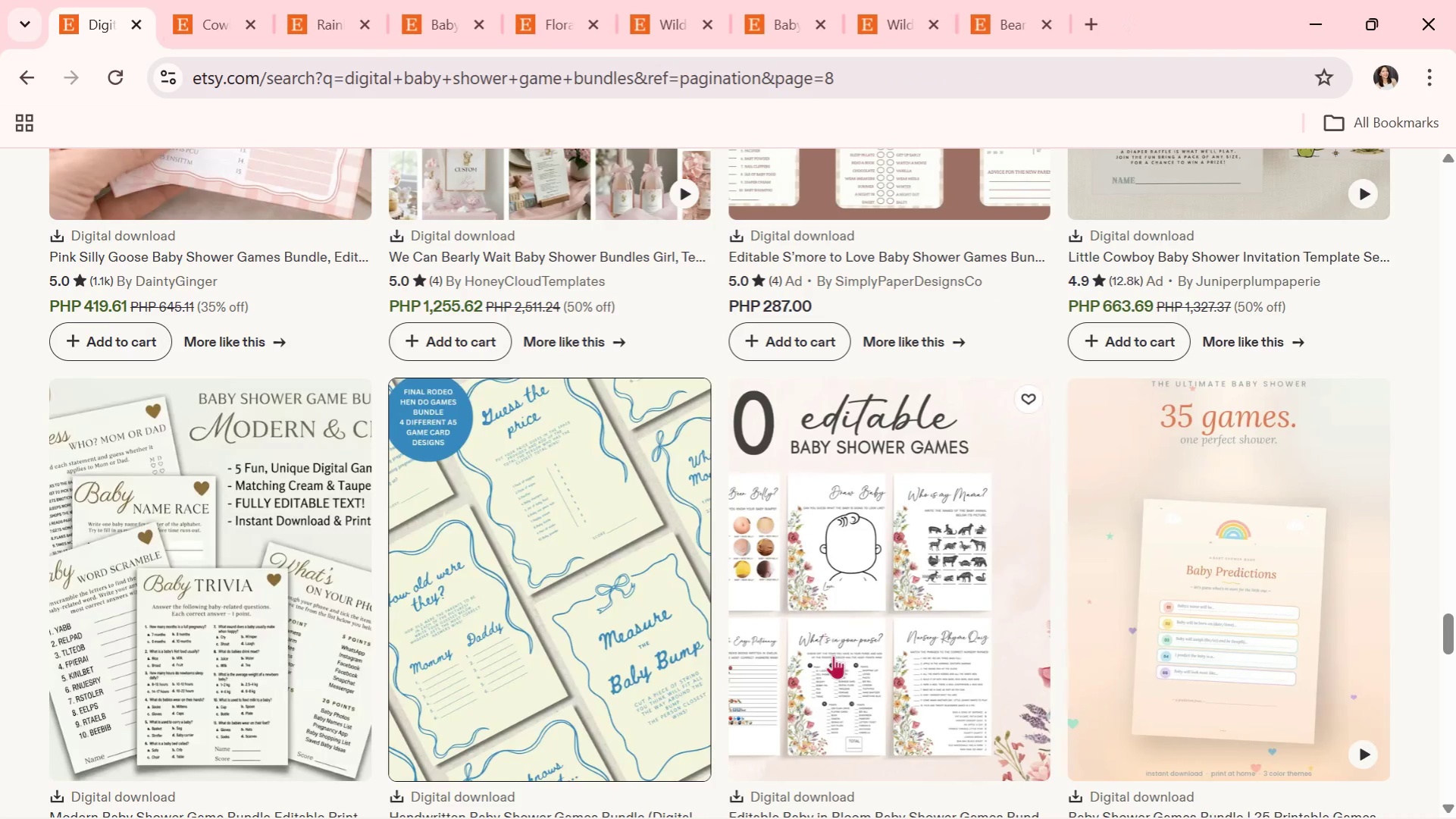 
scroll: coordinate [834, 655], scroll_direction: down, amount: 4.0
 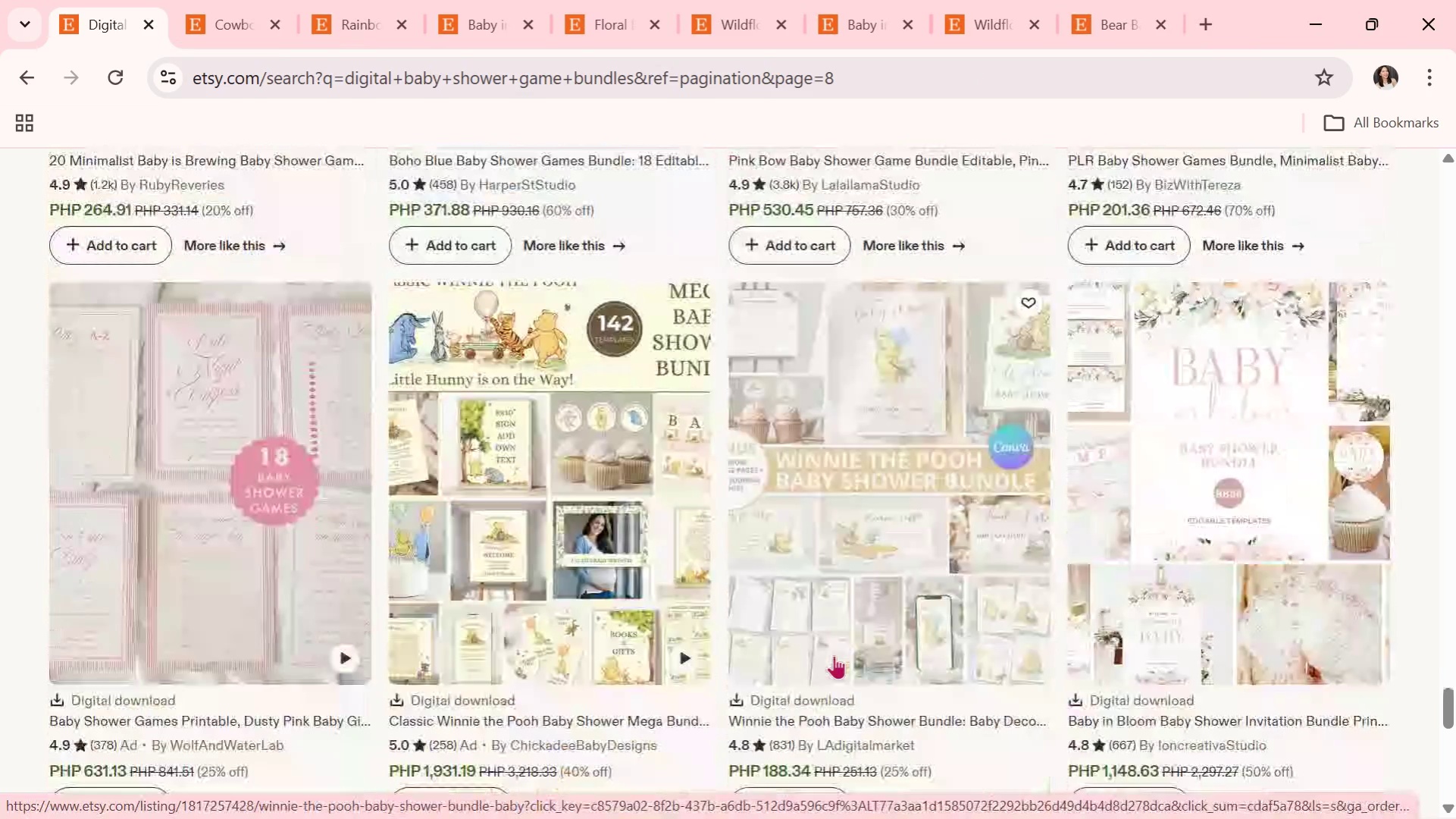 
scroll: coordinate [834, 655], scroll_direction: none, amount: 0.0
 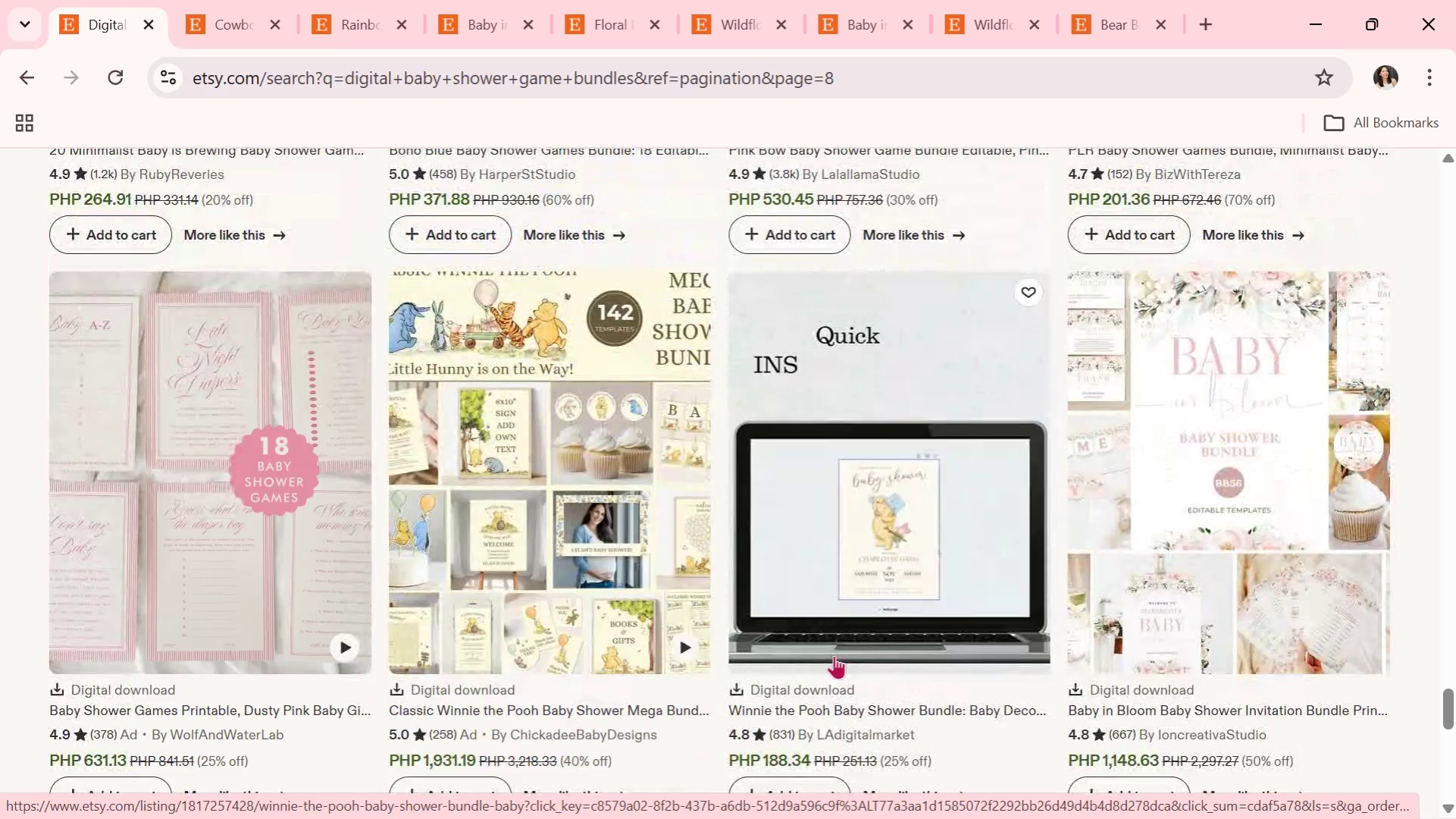 
scroll: coordinate [834, 655], scroll_direction: down, amount: 1.0
 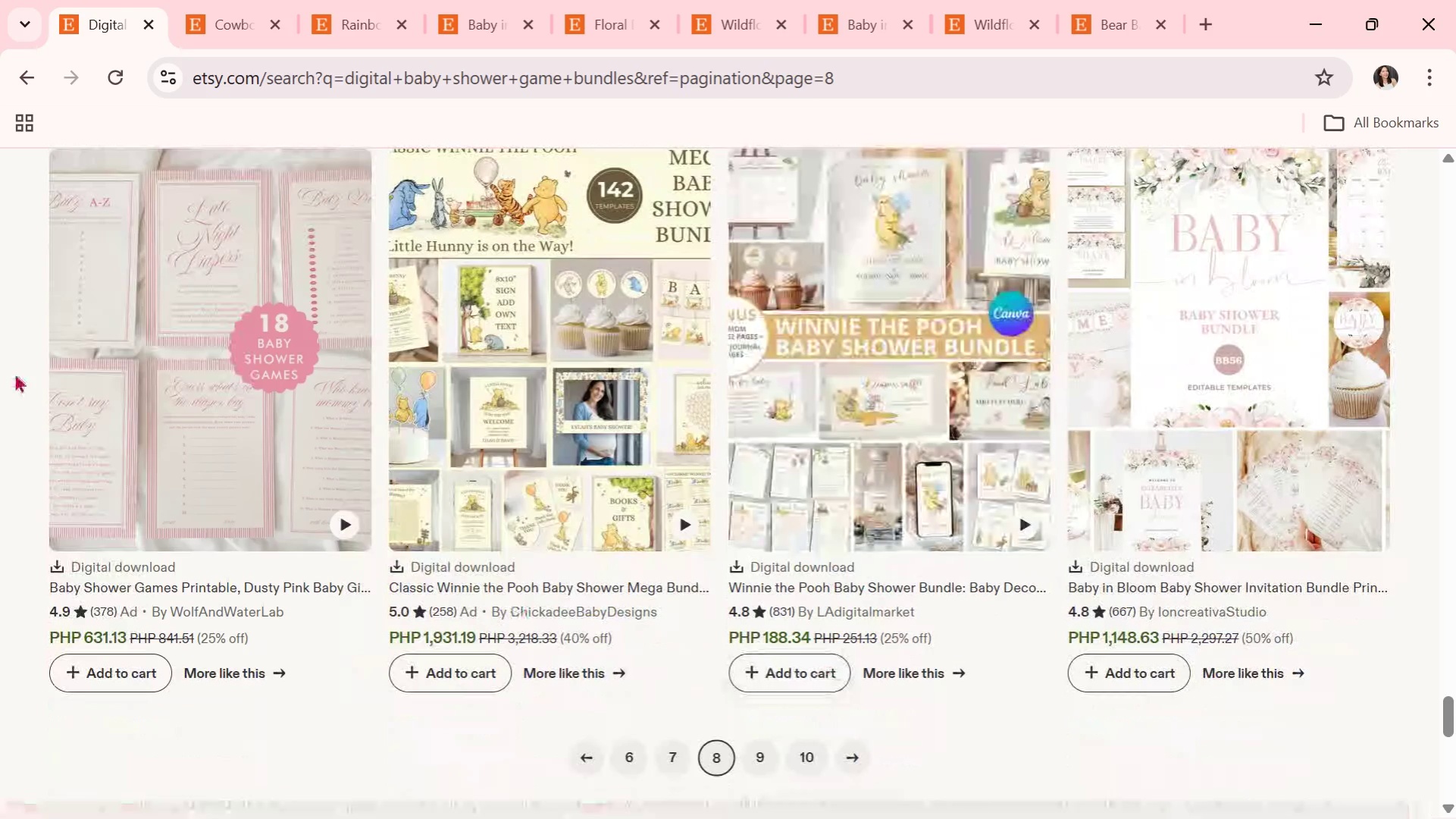 
left_click([221, 353])
 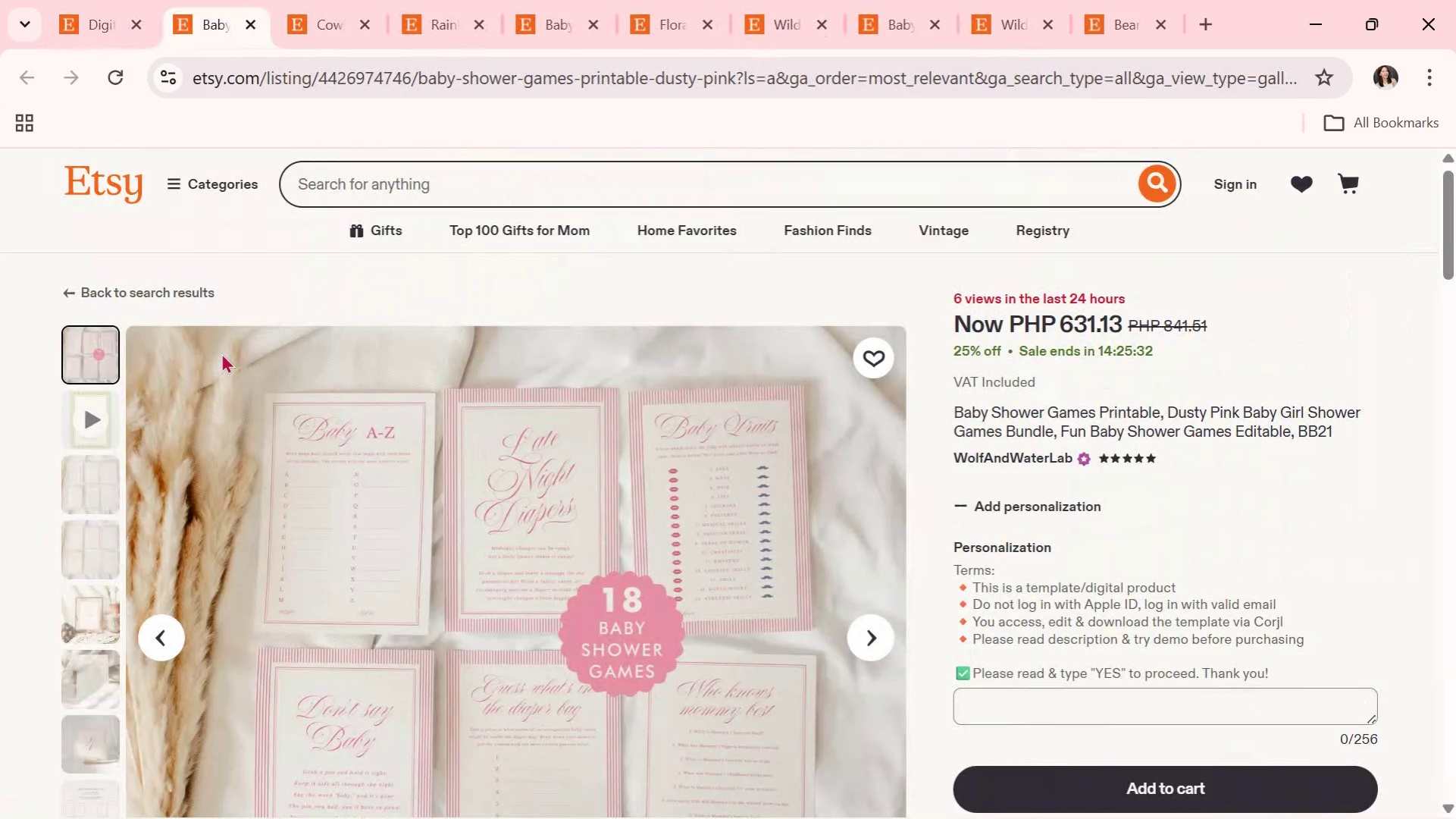 
wait(5.98)
 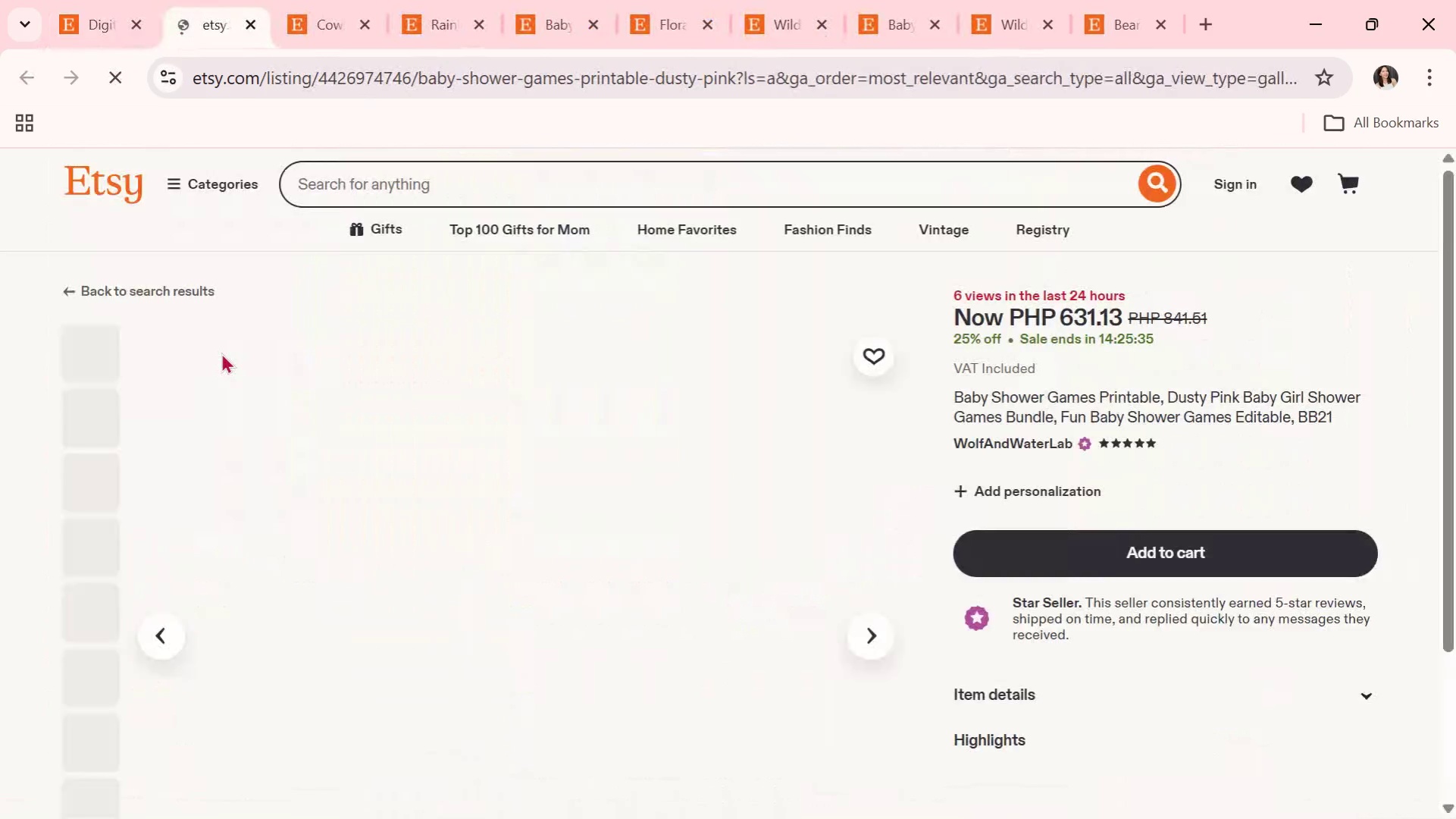 
scroll: coordinate [495, 462], scroll_direction: down, amount: 1.0
 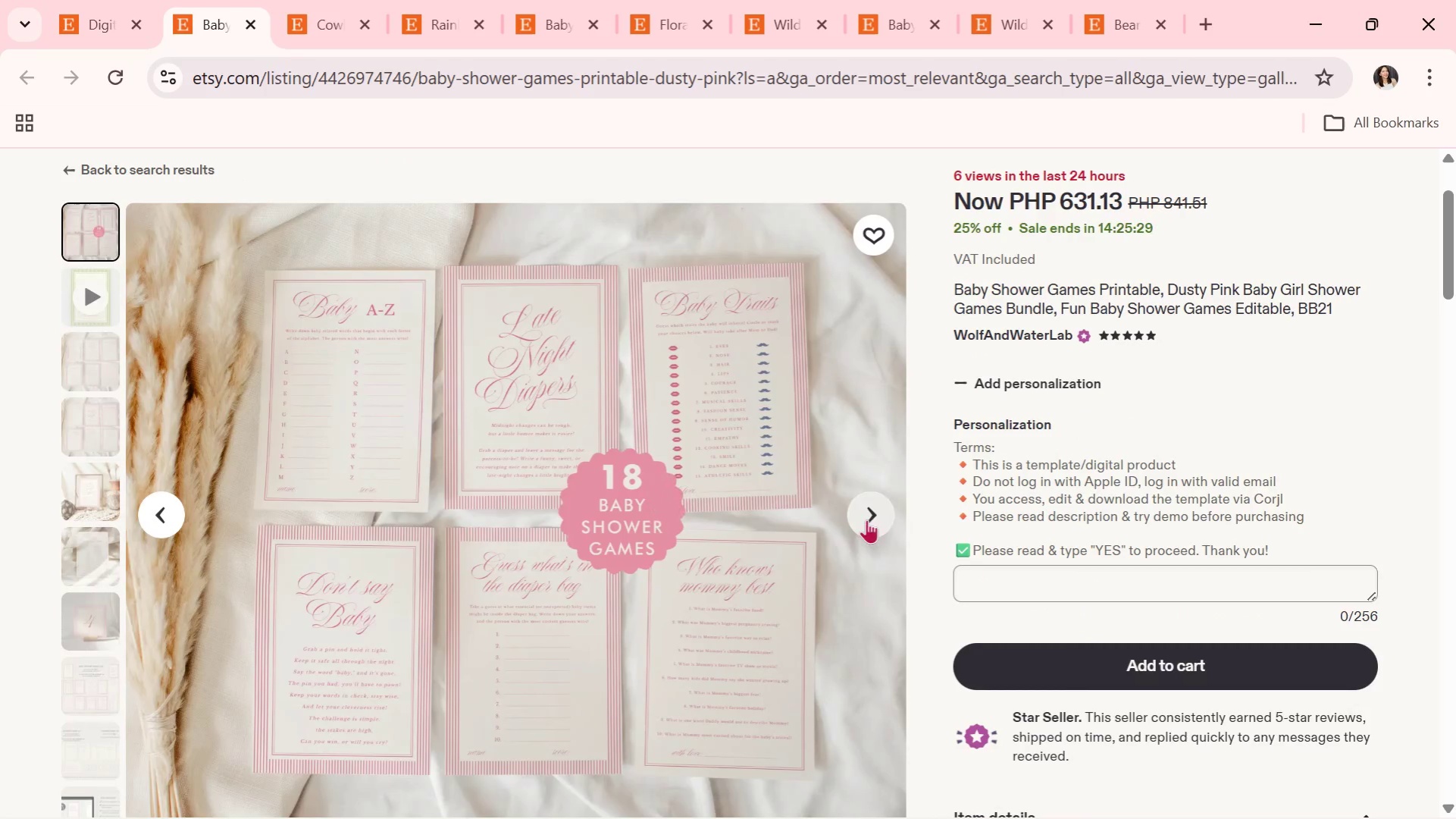 
left_click([868, 519])
 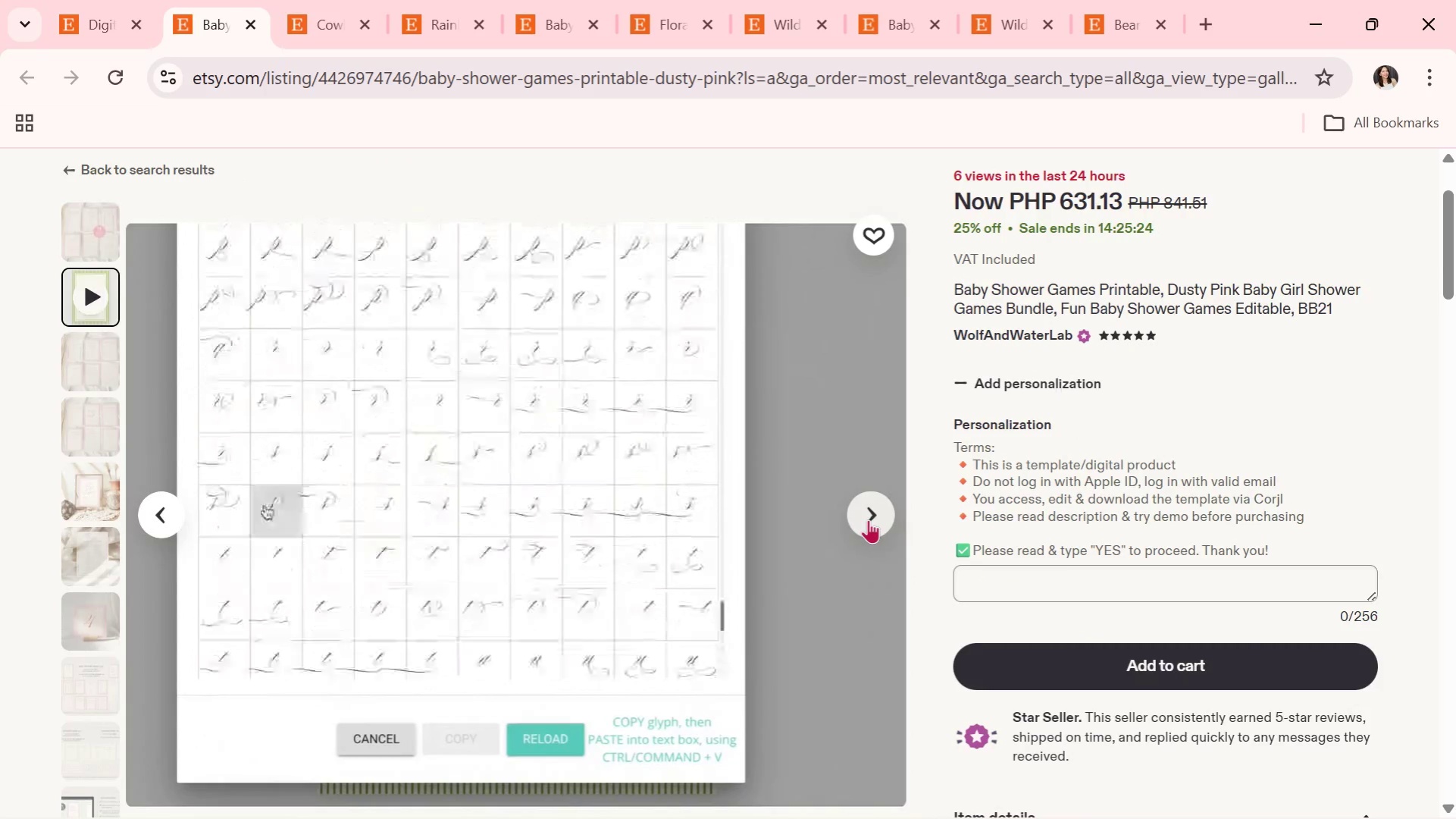 
wait(6.83)
 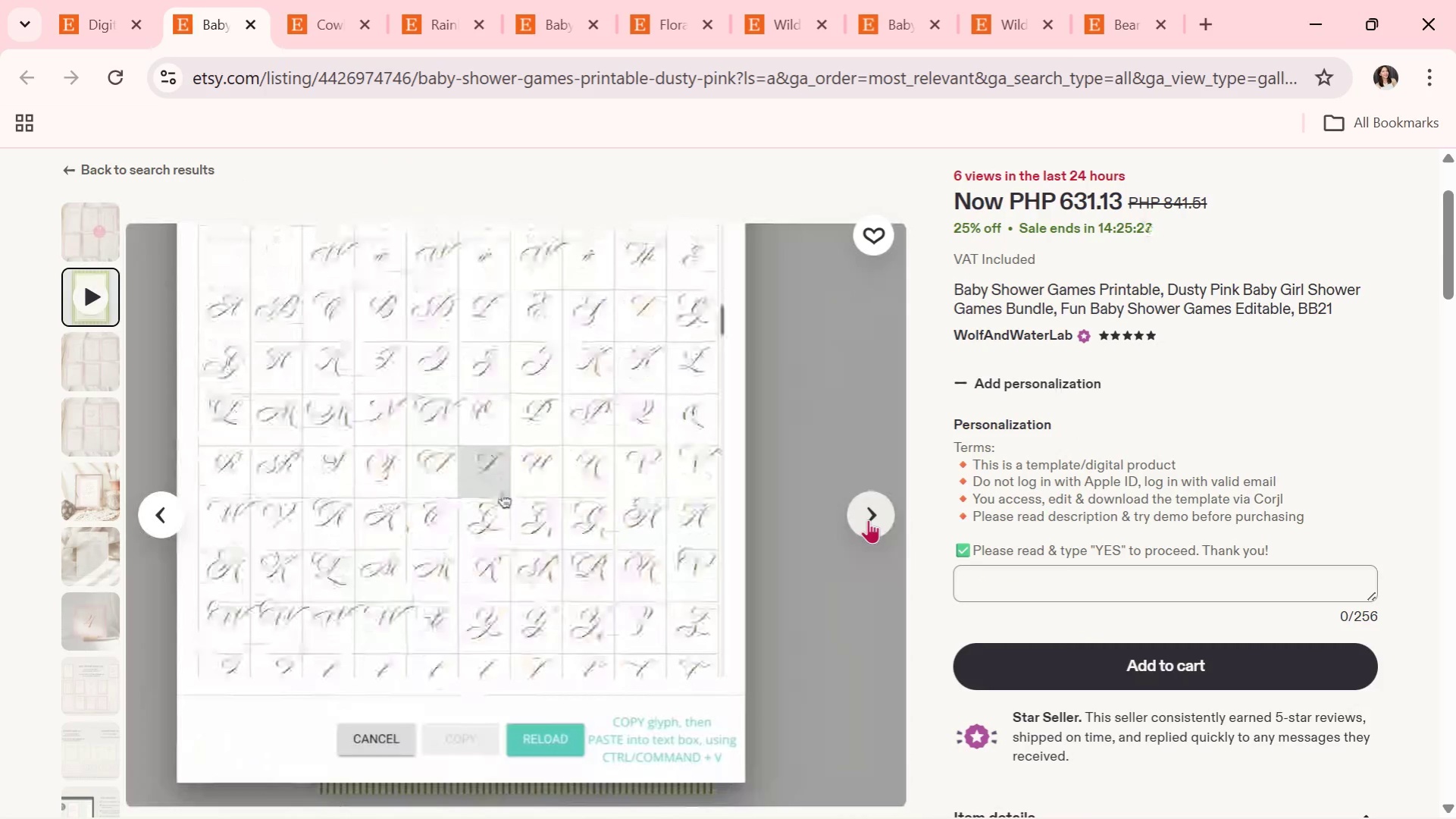 
left_click([868, 519])
 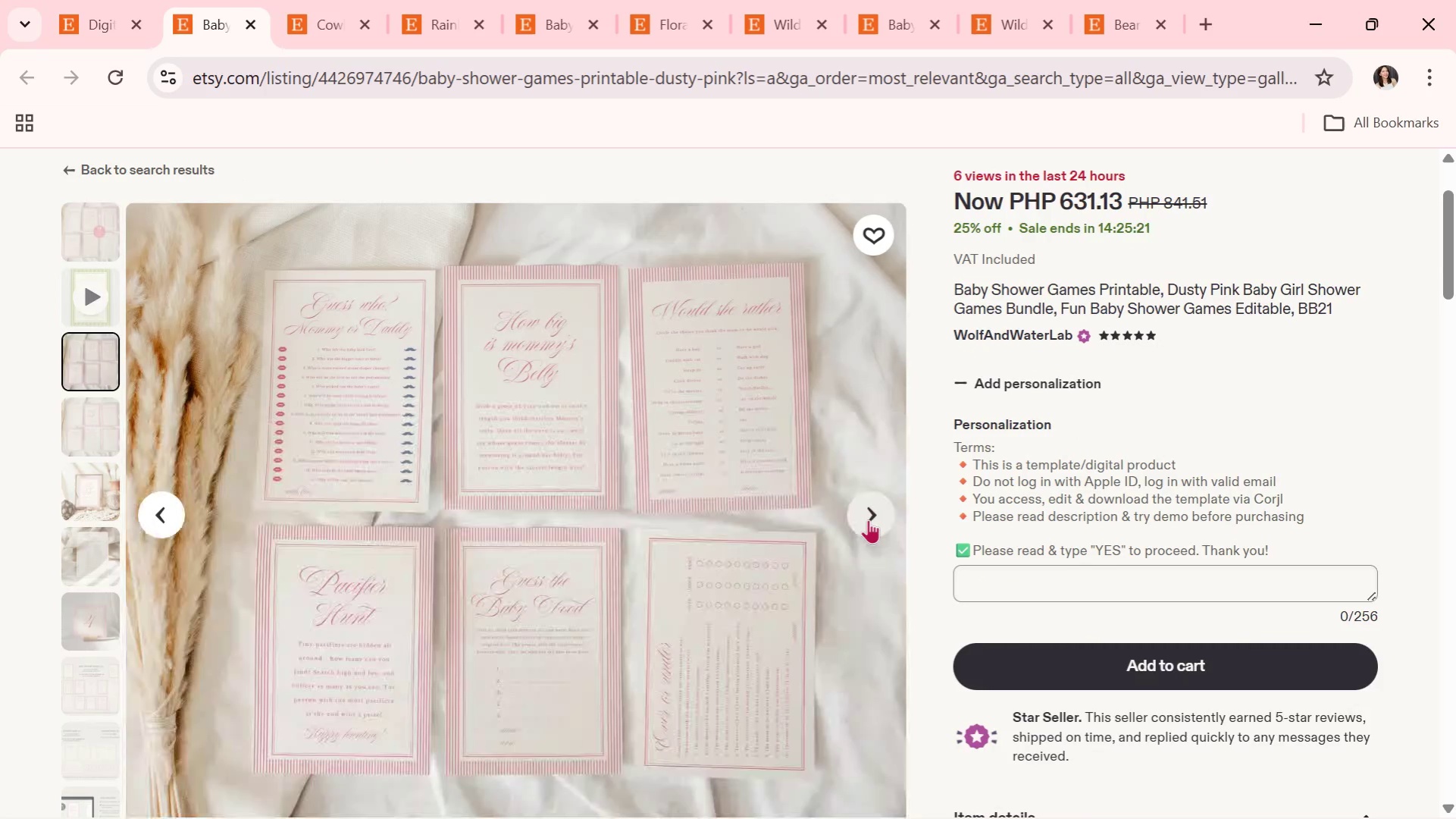 
left_click([868, 519])
 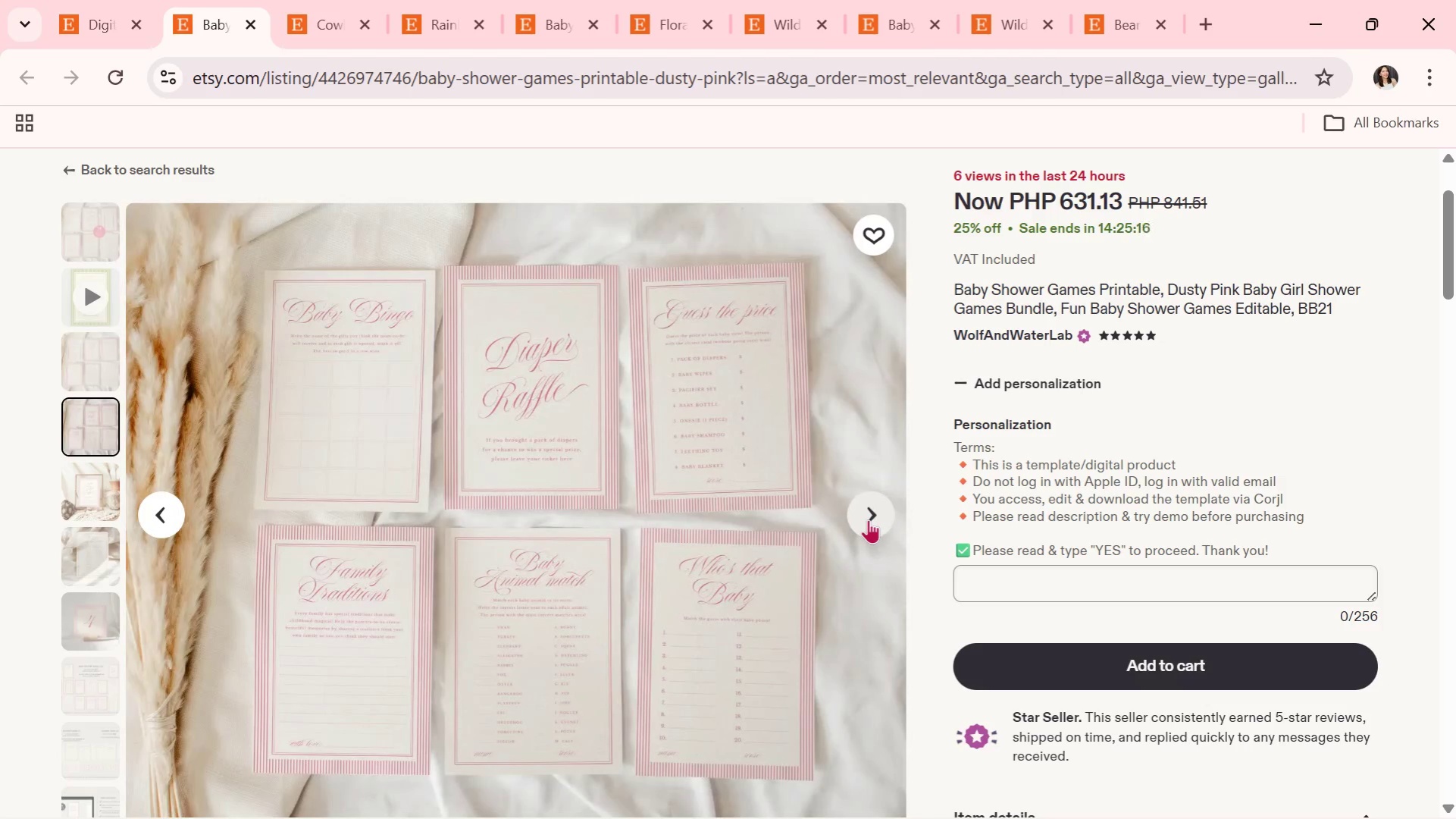 
wait(5.12)
 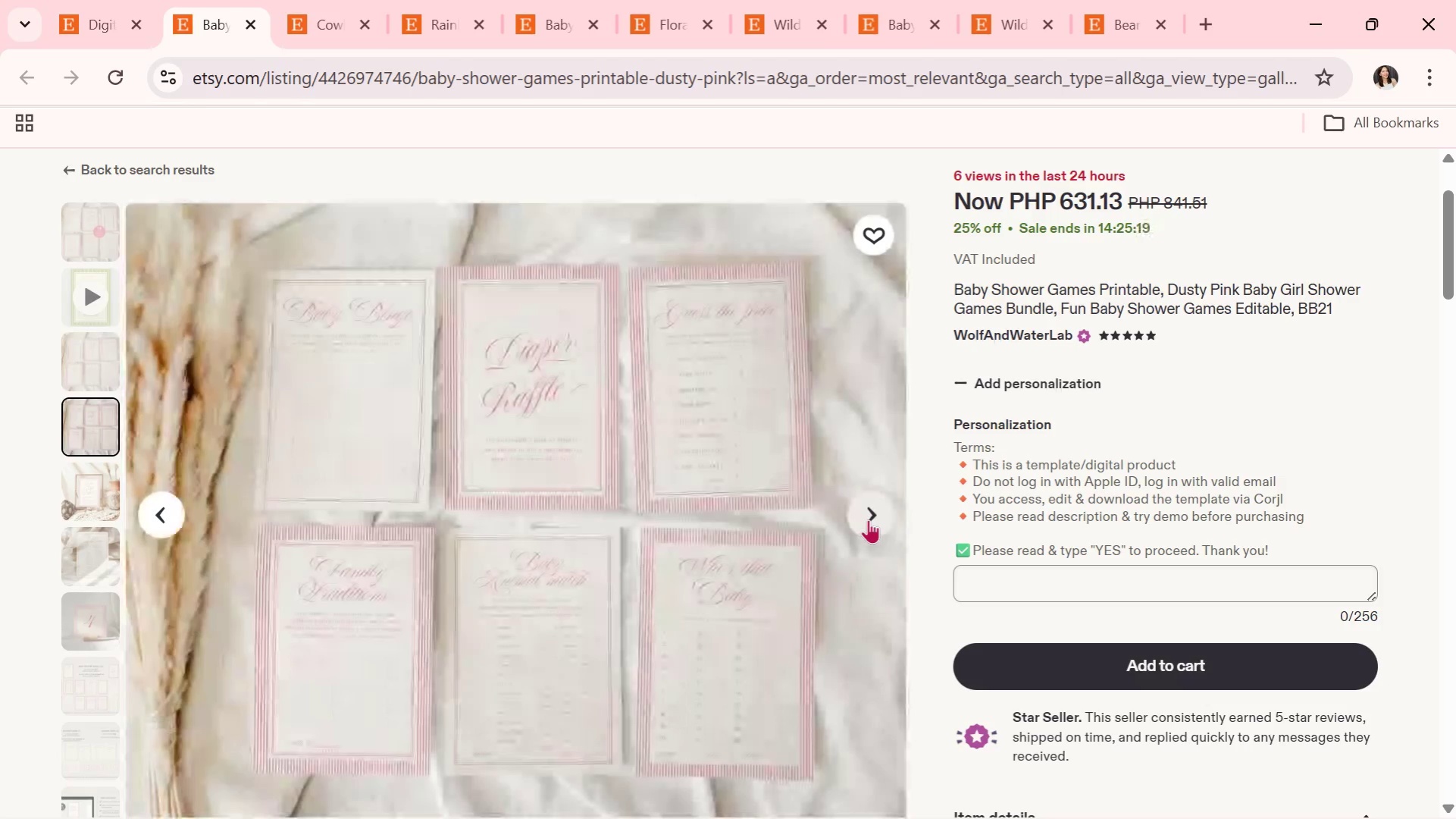 
left_click([868, 519])
 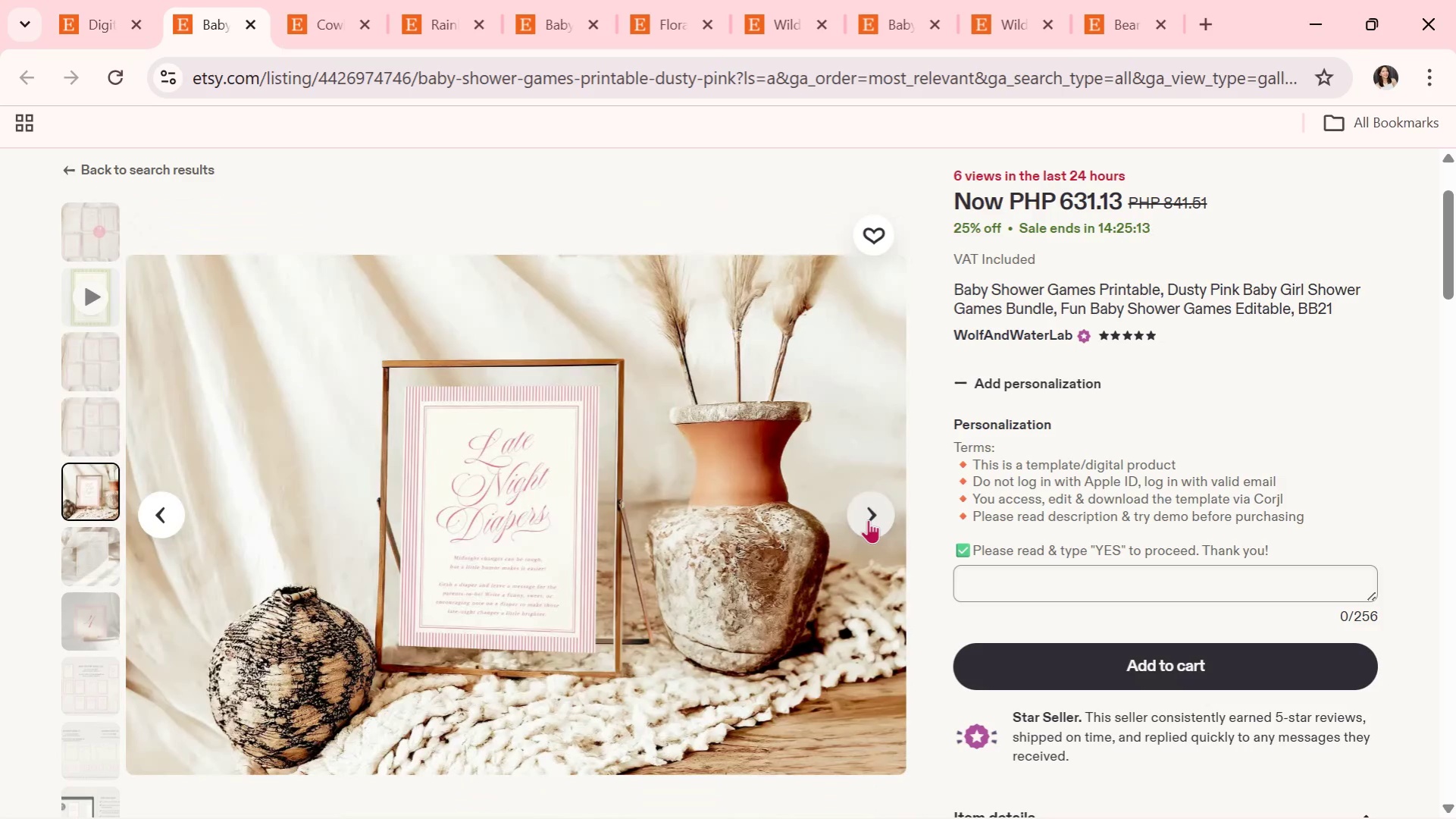 
left_click([868, 519])
 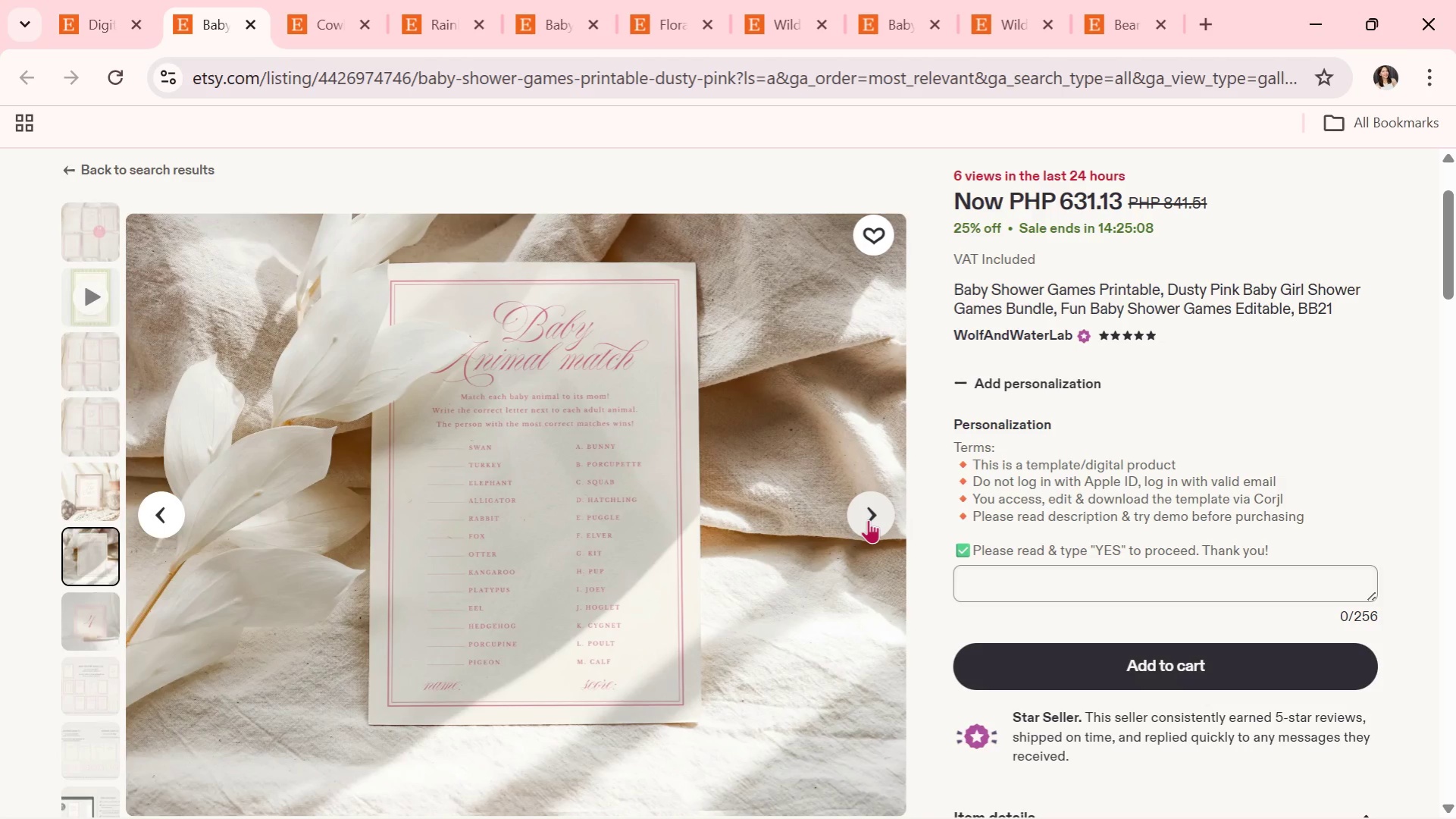 
wait(5.36)
 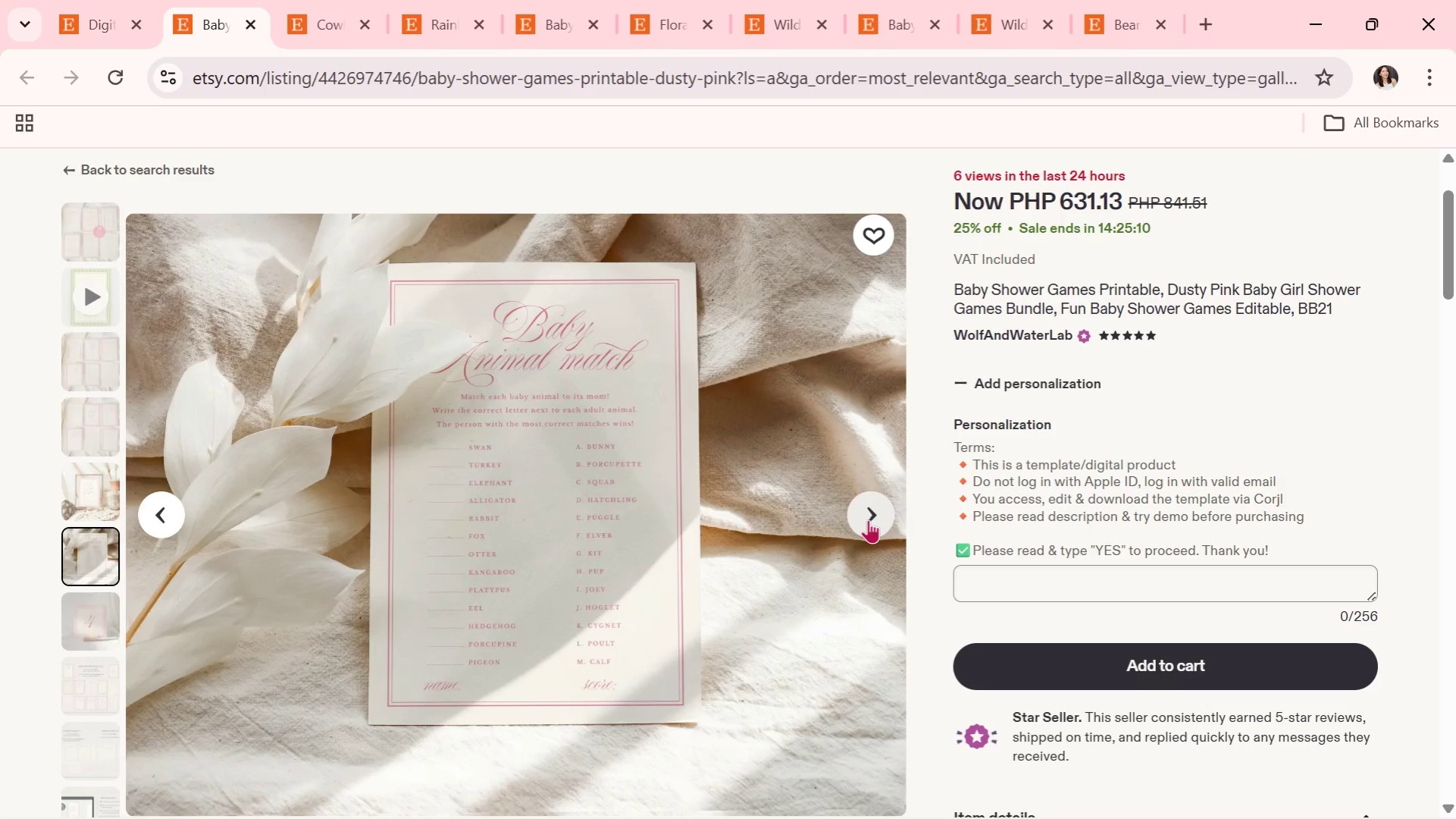 
left_click([868, 519])
 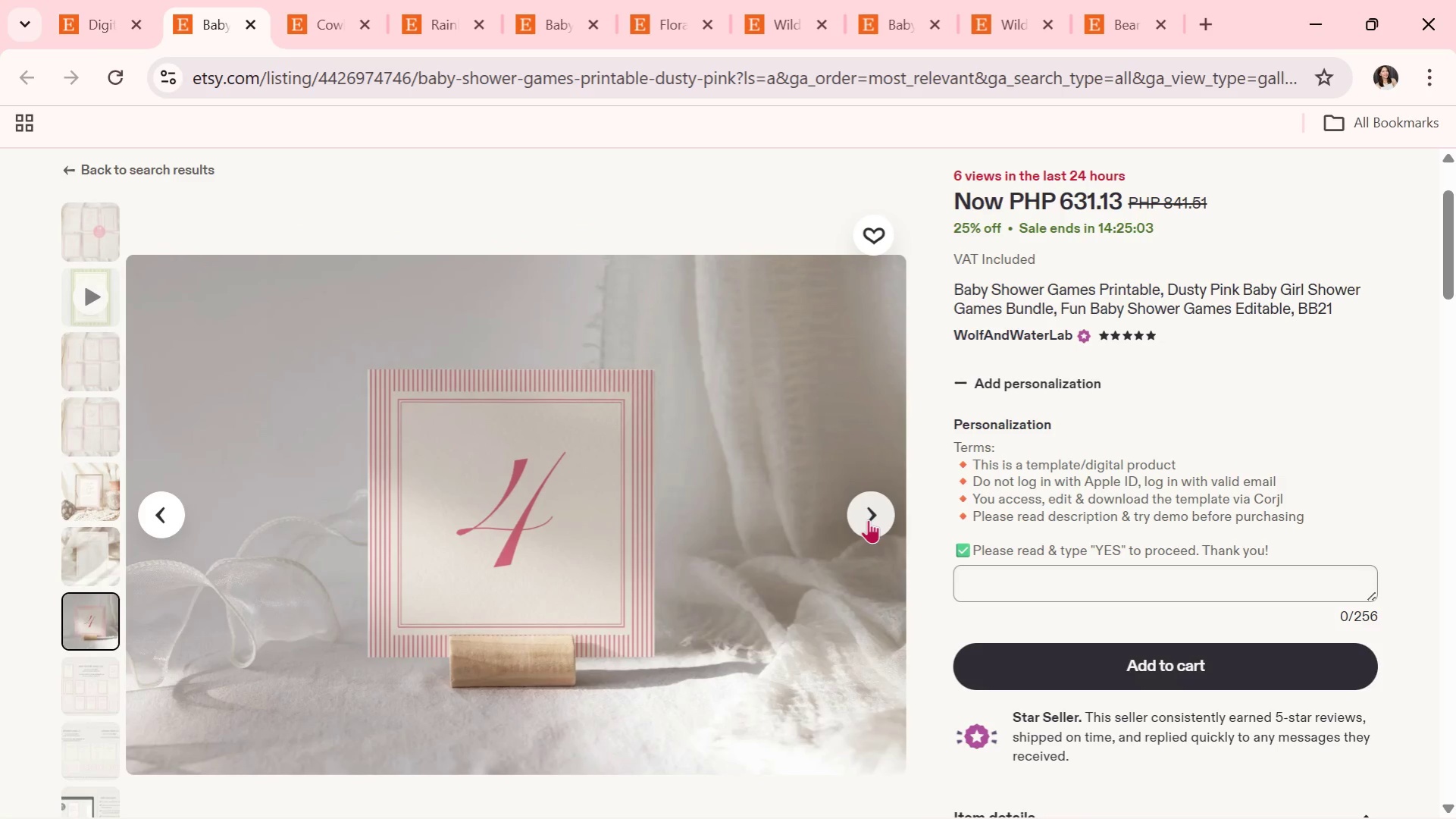 
wait(5.12)
 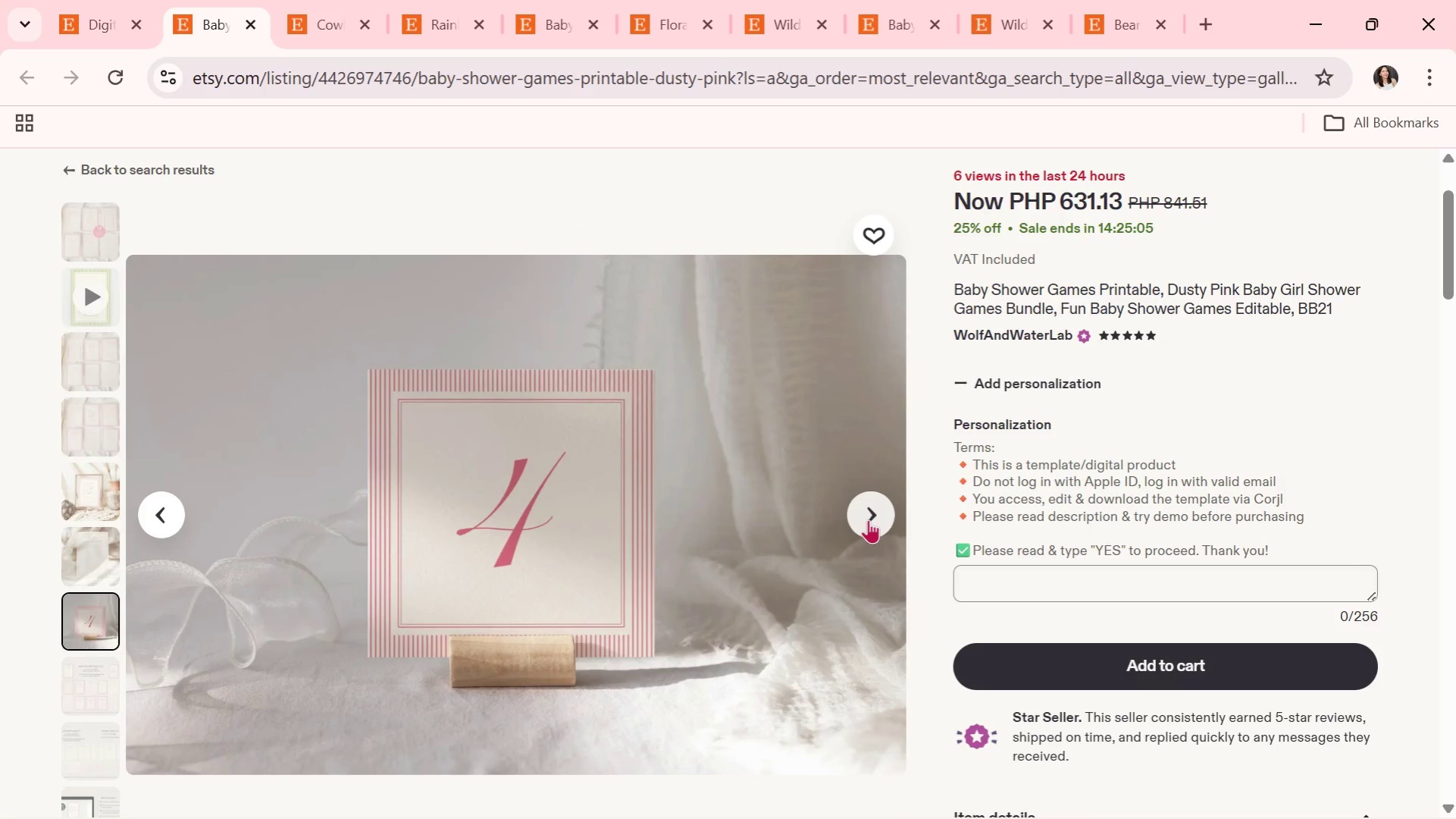 
left_click([868, 519])
 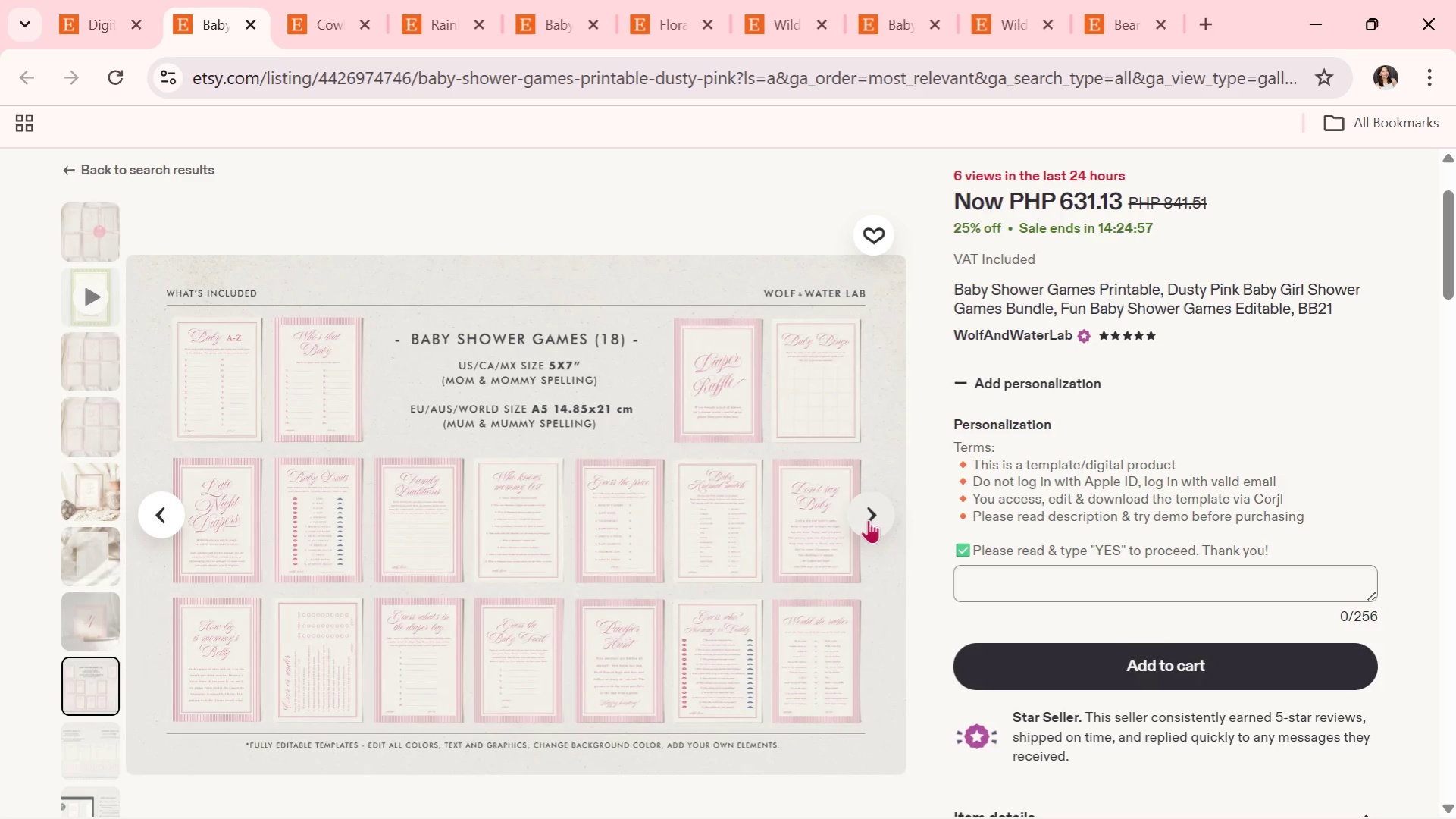 
wait(5.47)
 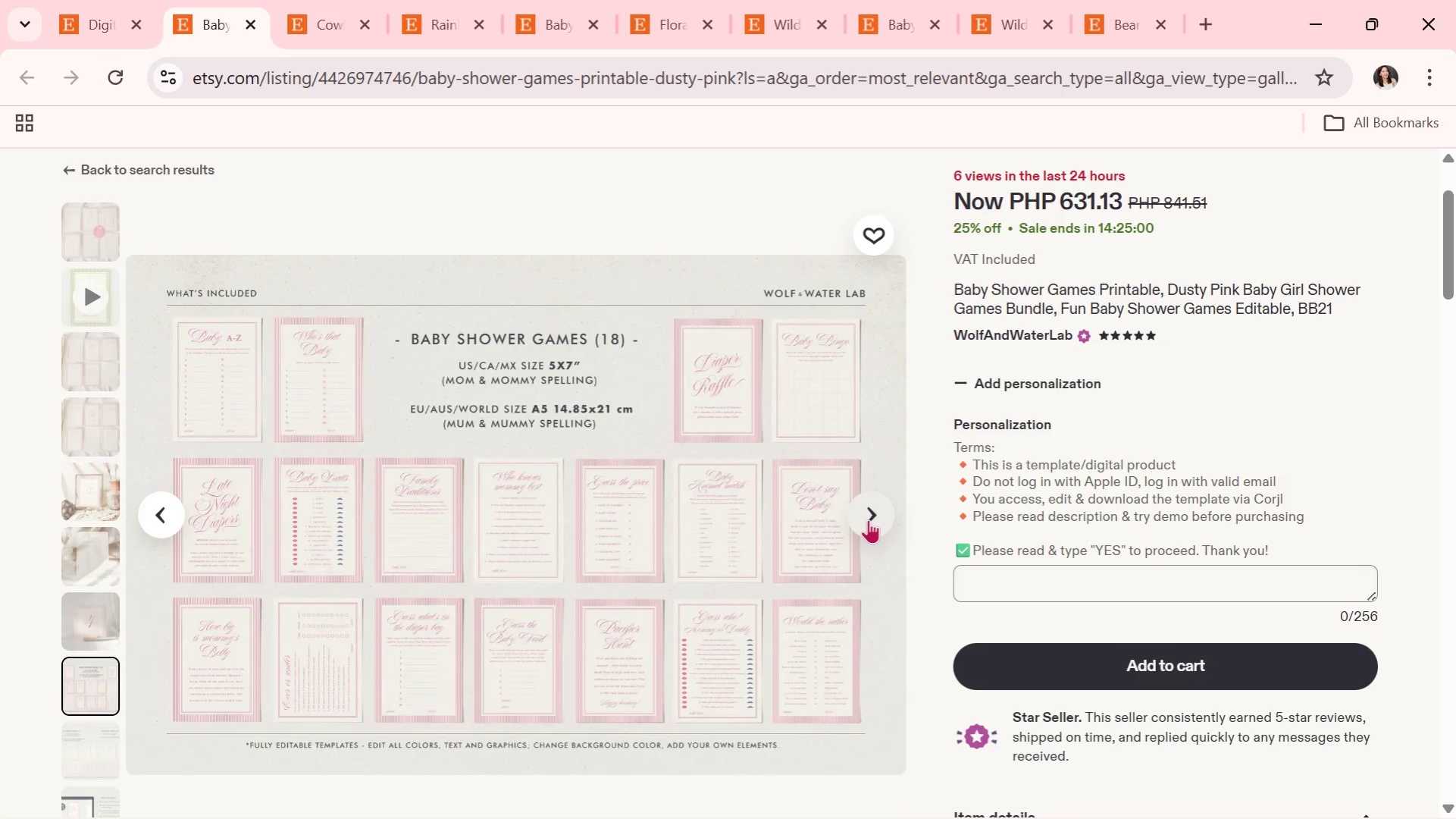 
left_click([868, 519])
 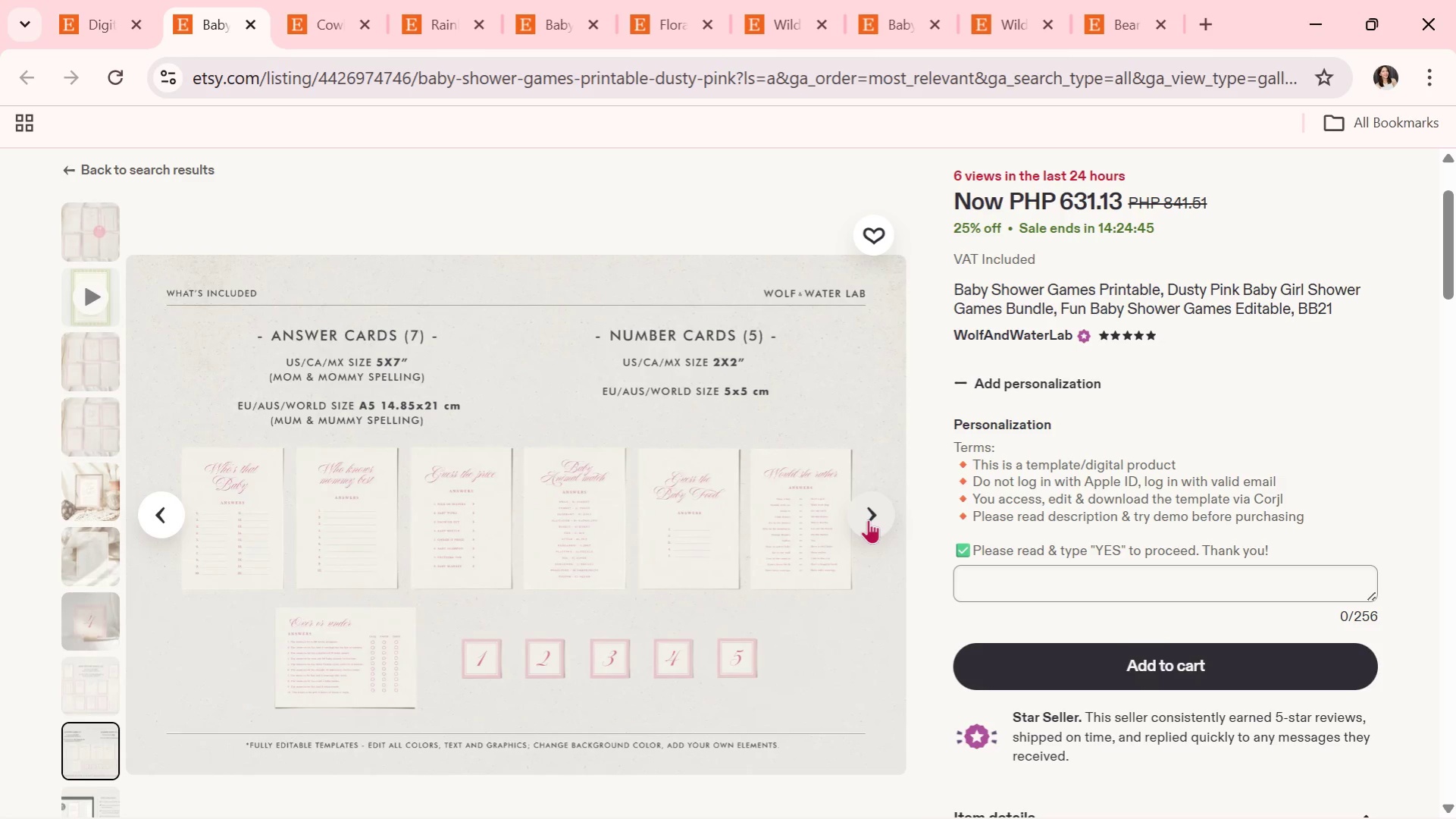 
wait(16.12)
 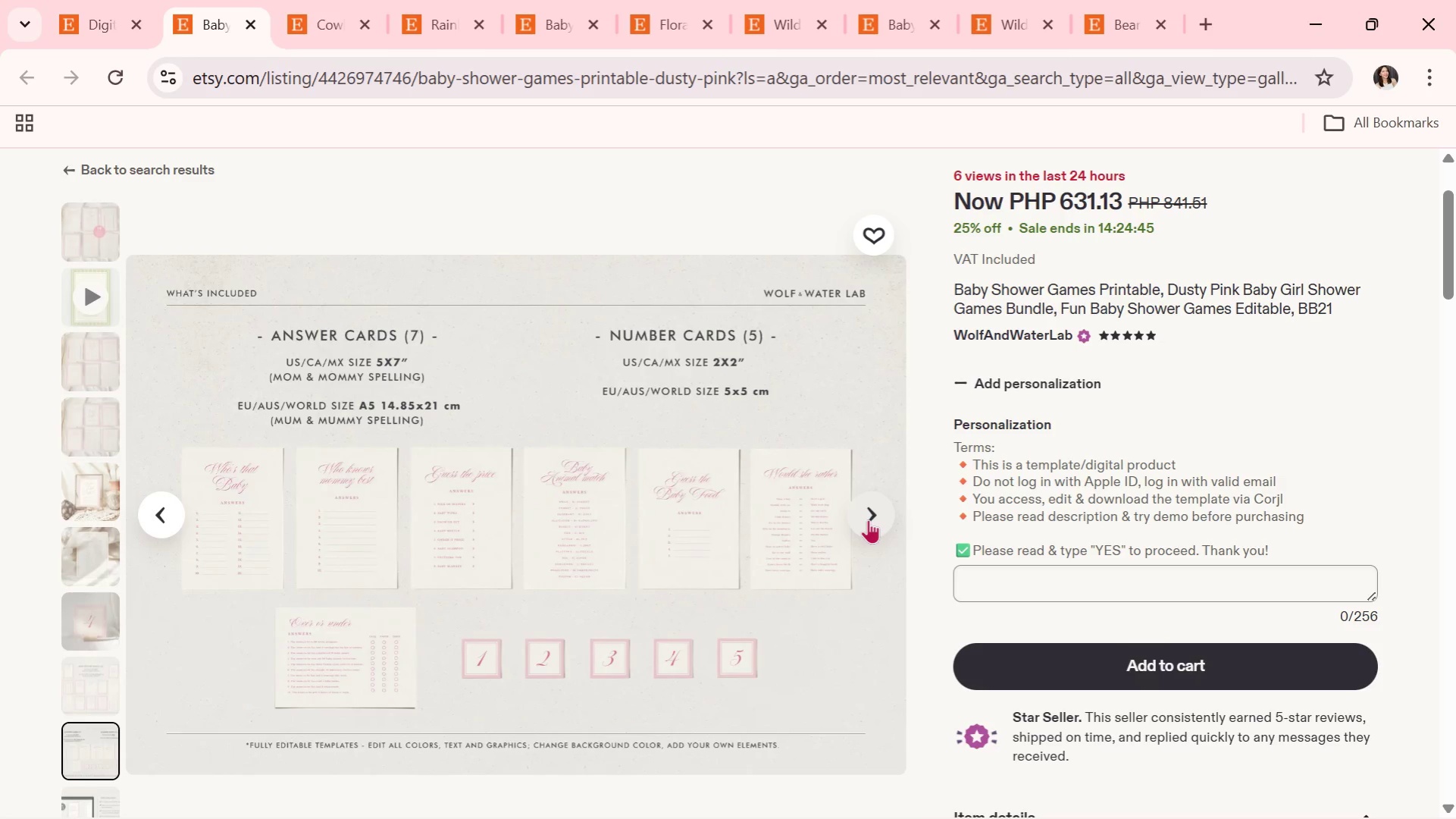 
left_click([868, 519])
 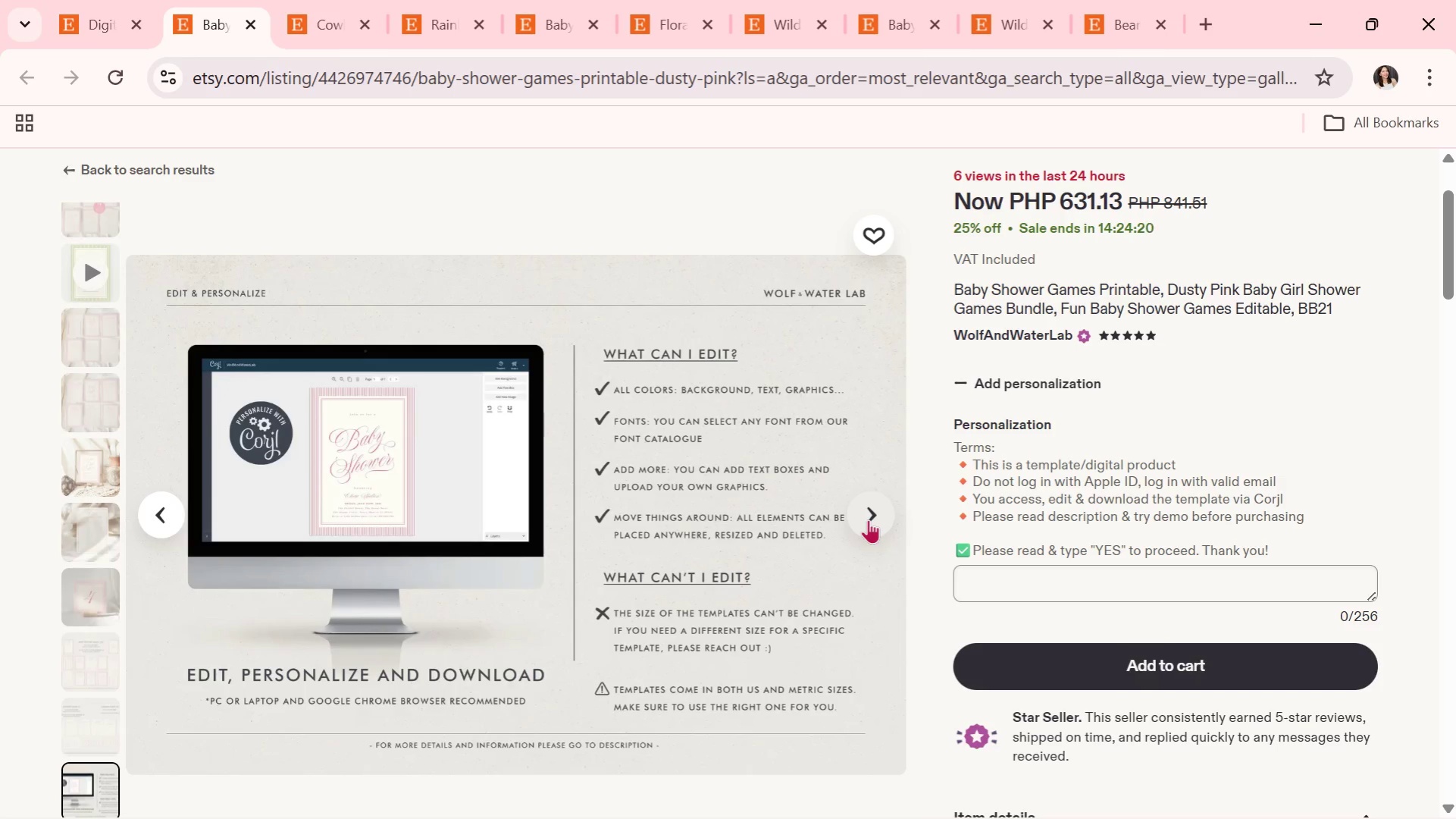 
wait(24.2)
 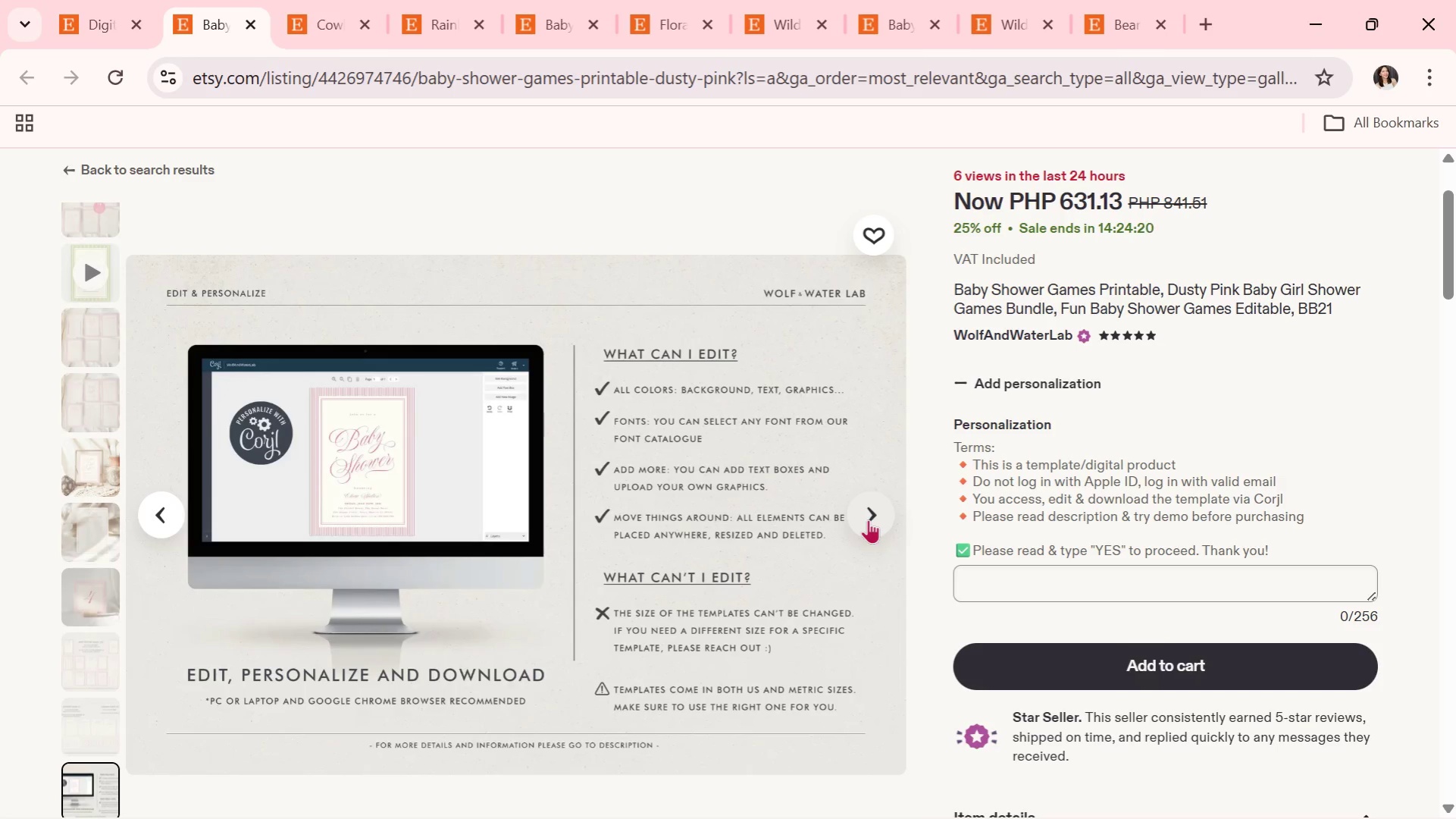 
left_click([868, 519])
 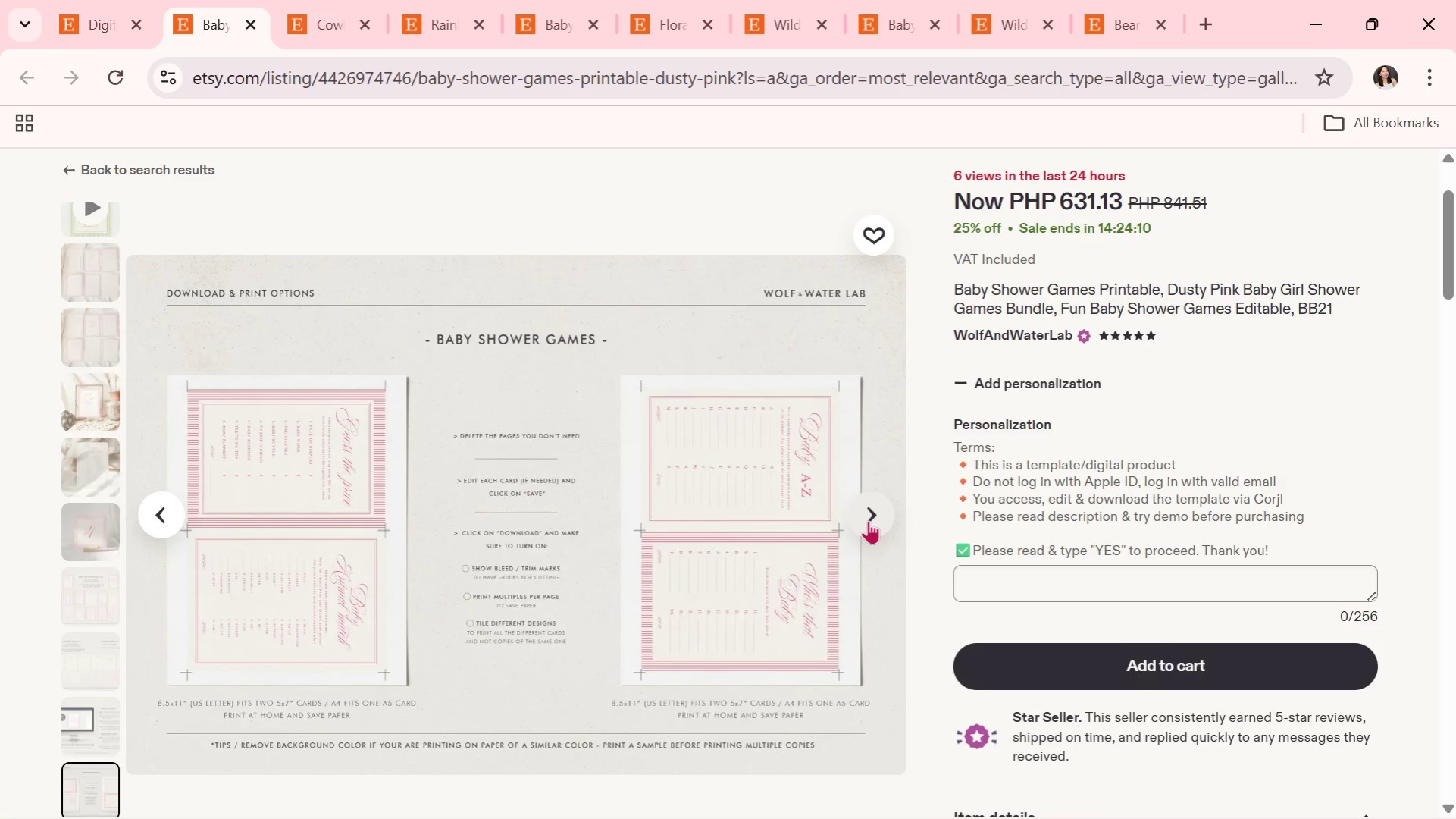 
wait(10.31)
 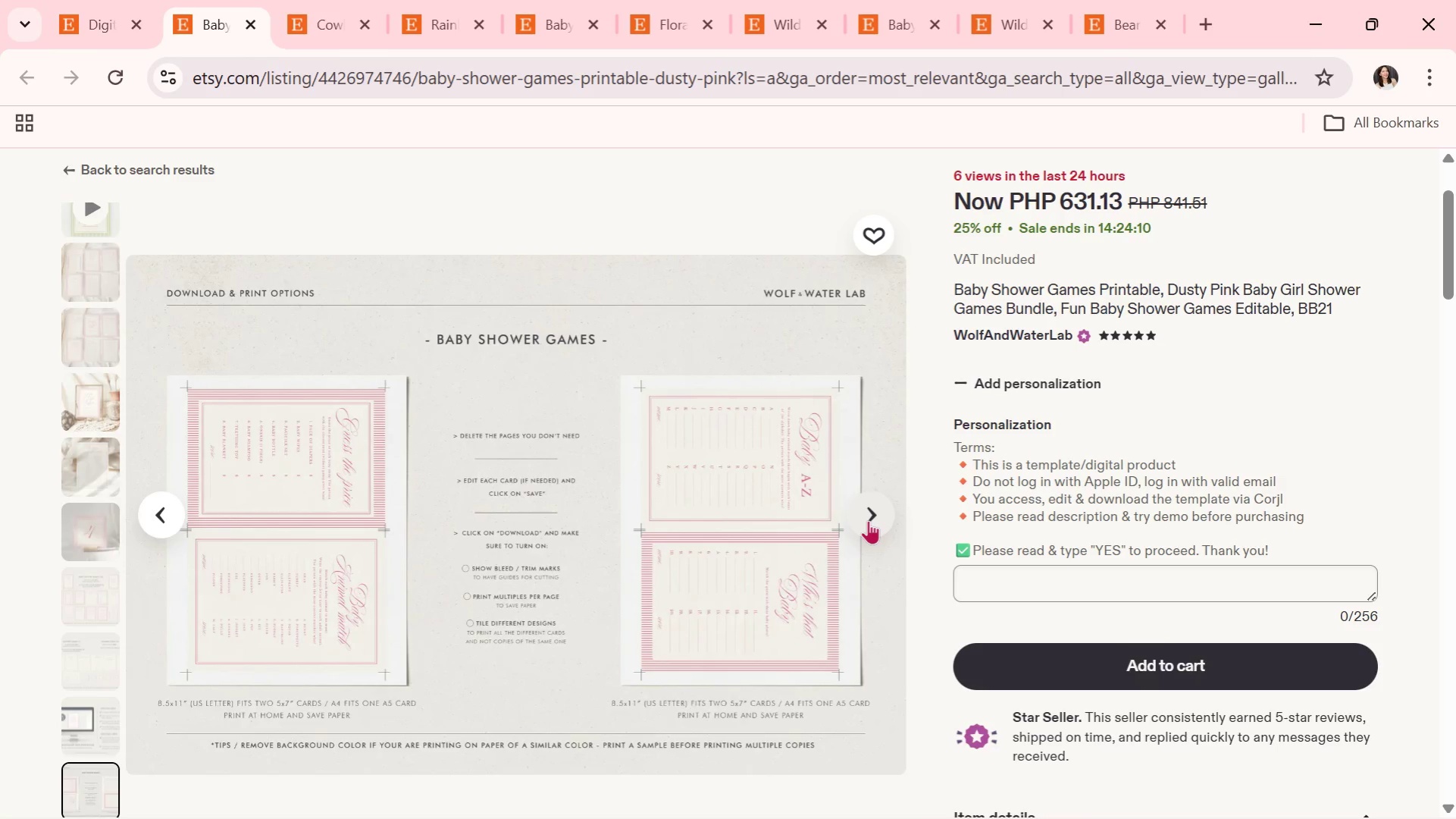 
left_click([868, 521])
 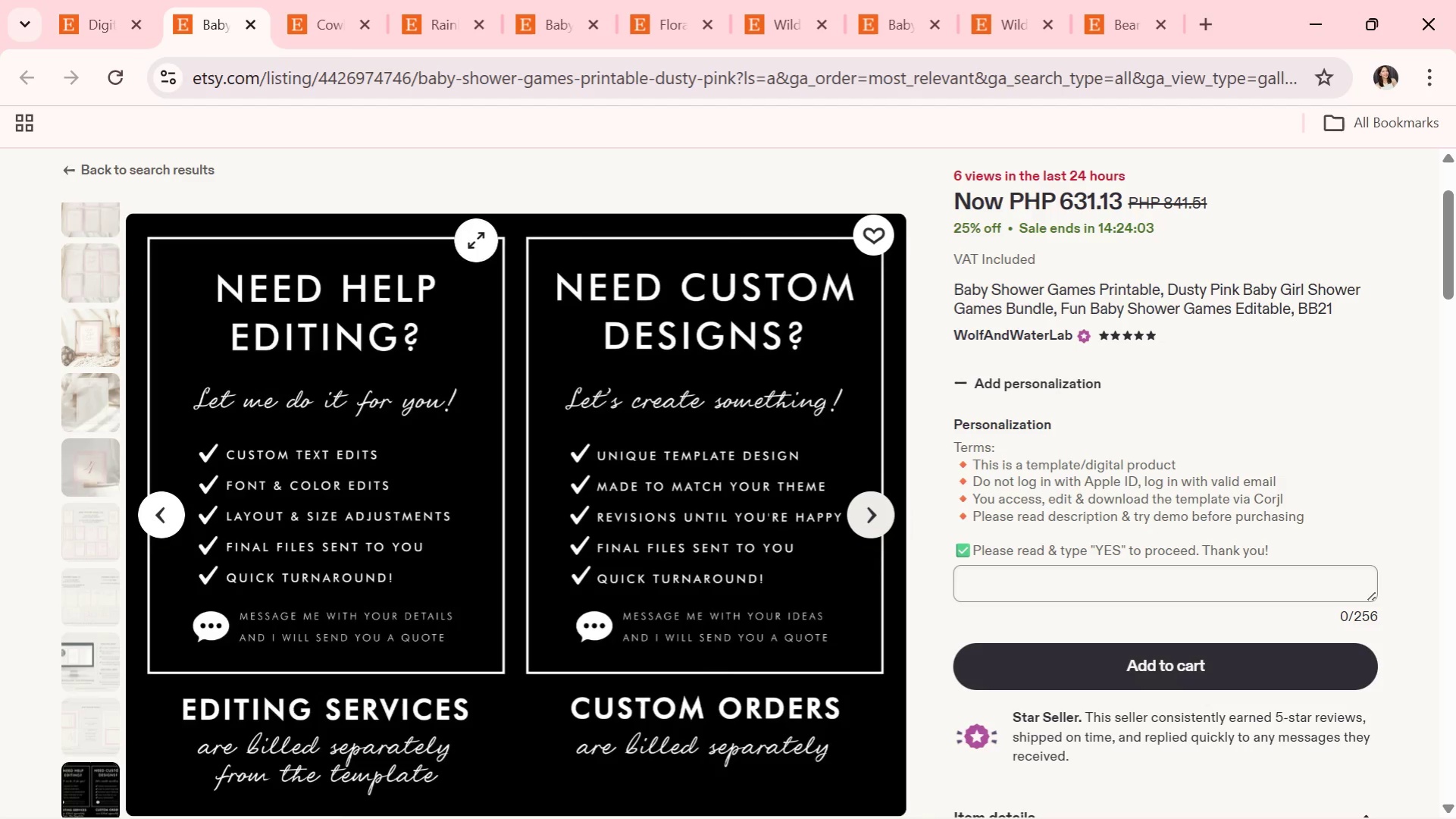 
left_click([252, 22])
 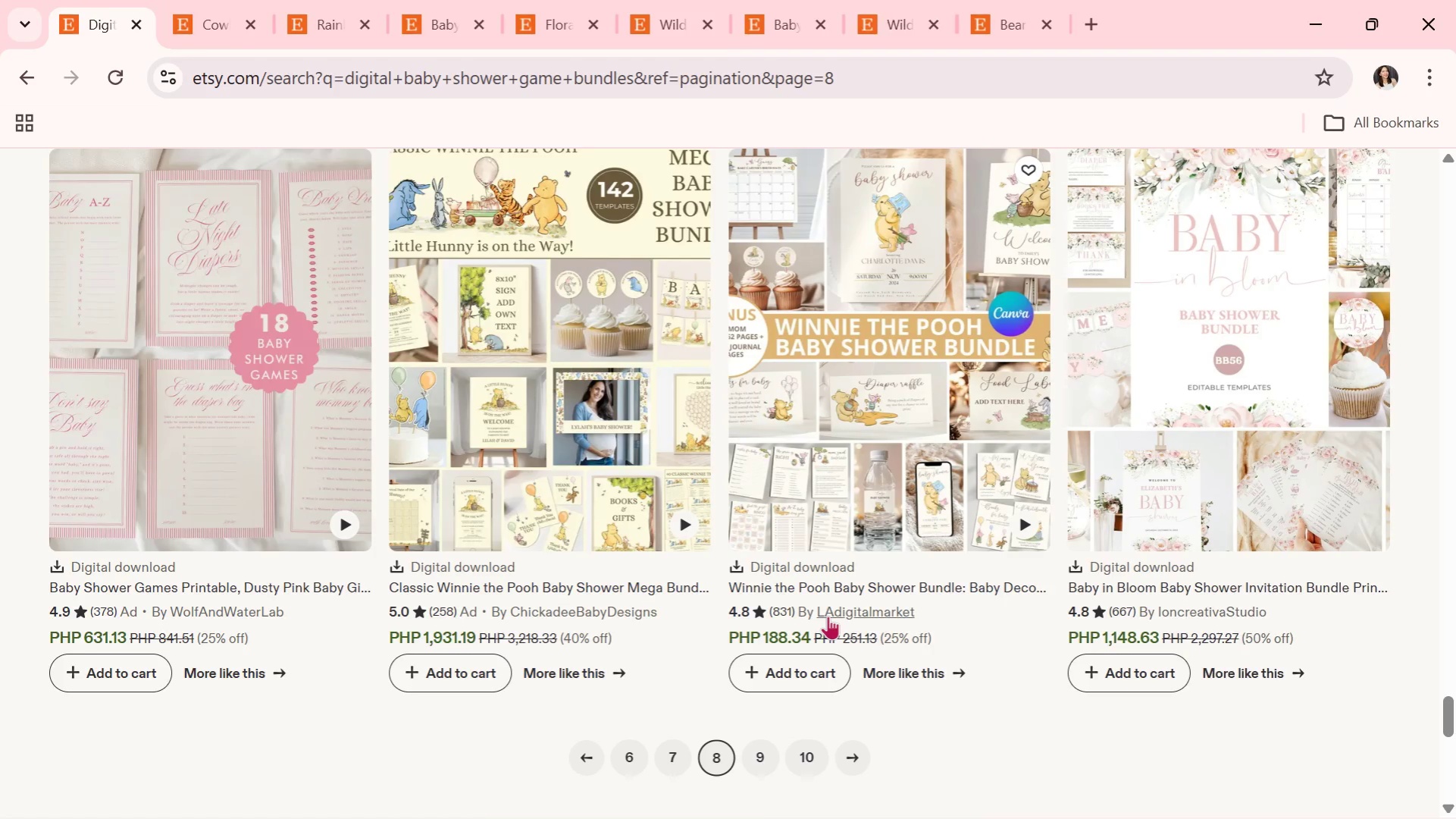 
scroll: coordinate [828, 616], scroll_direction: down, amount: 1.0
 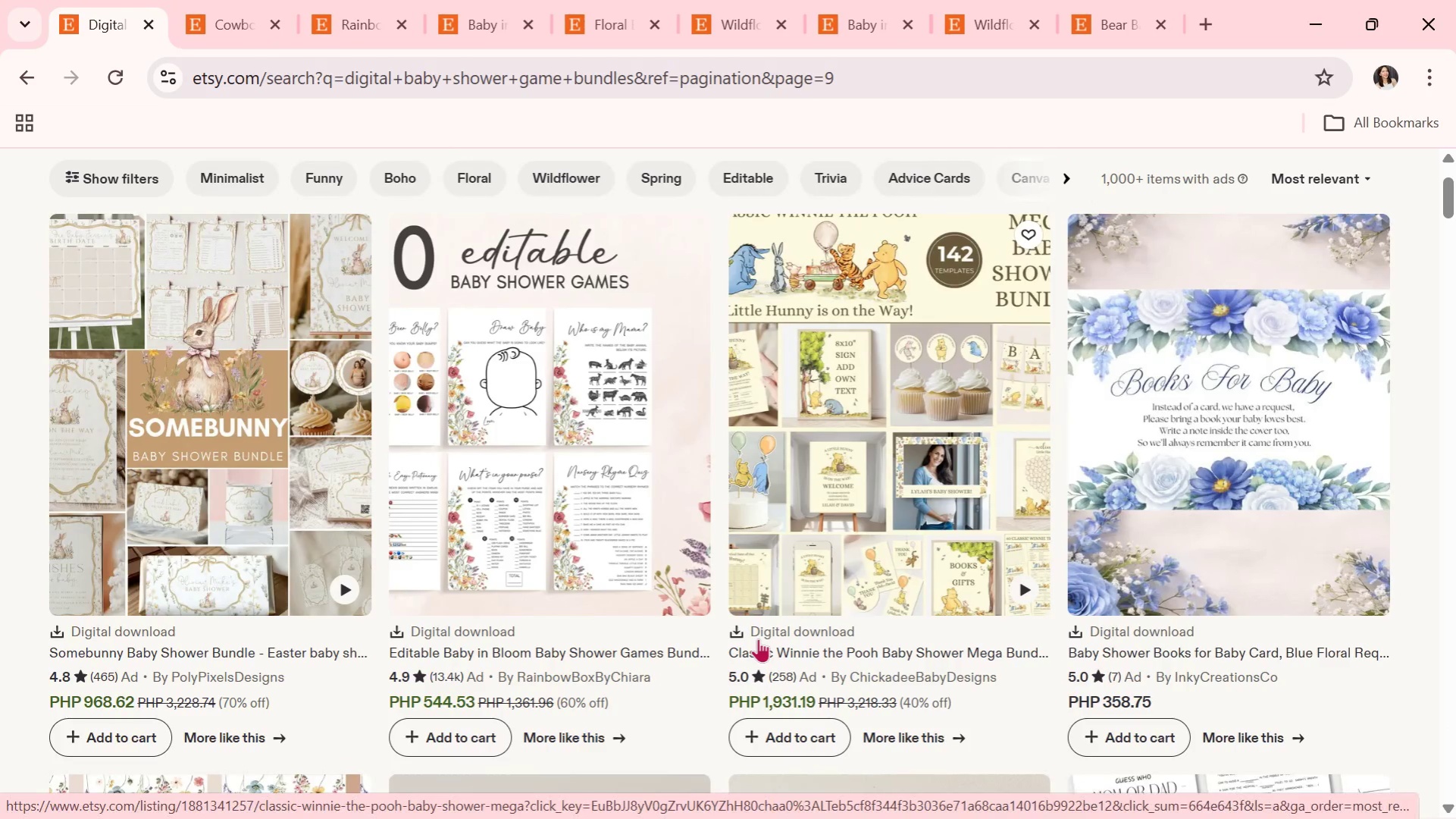 
wait(9.33)
 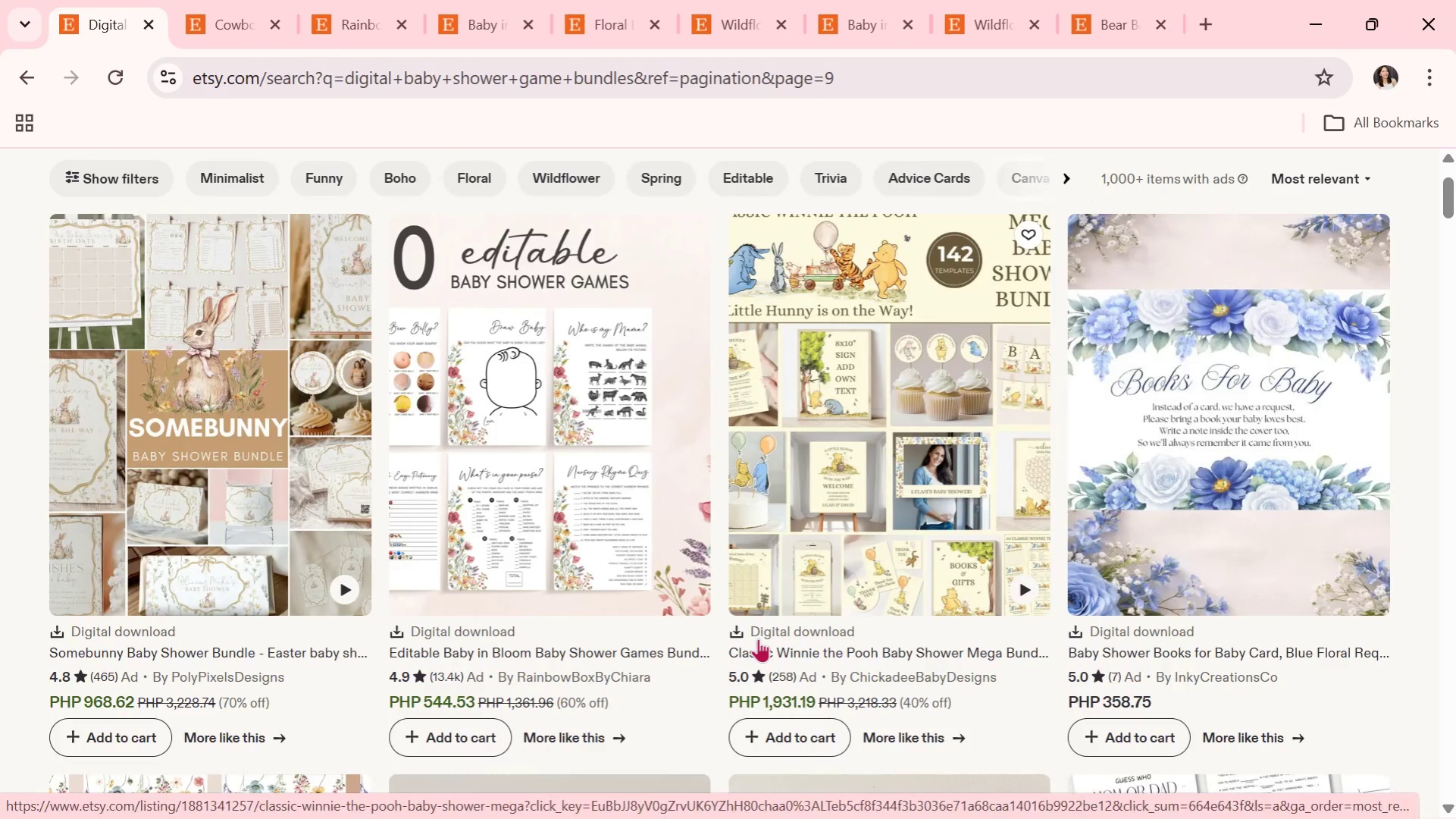 
scroll: coordinate [752, 635], scroll_direction: down, amount: 2.0
 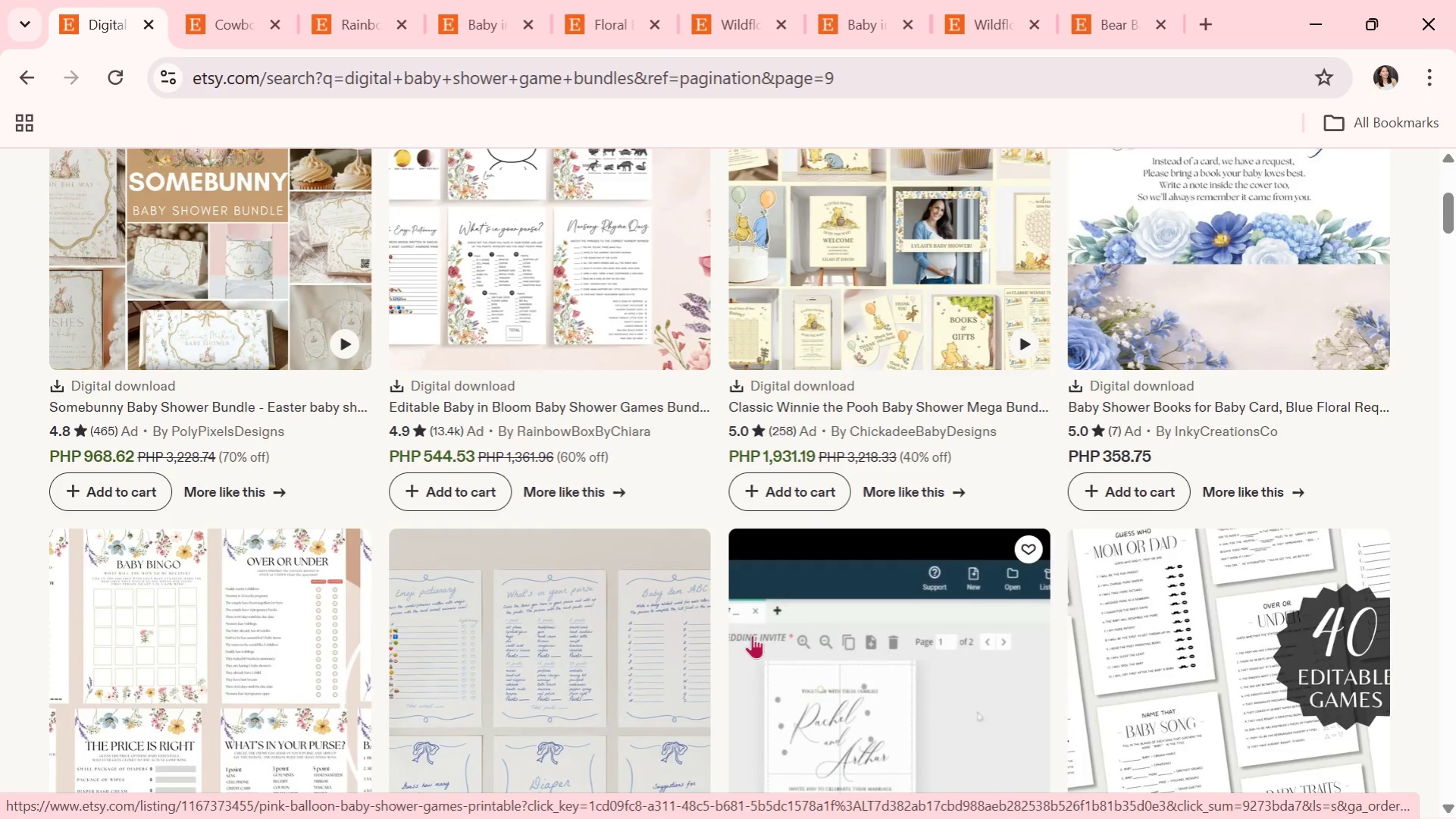 
wait(6.23)
 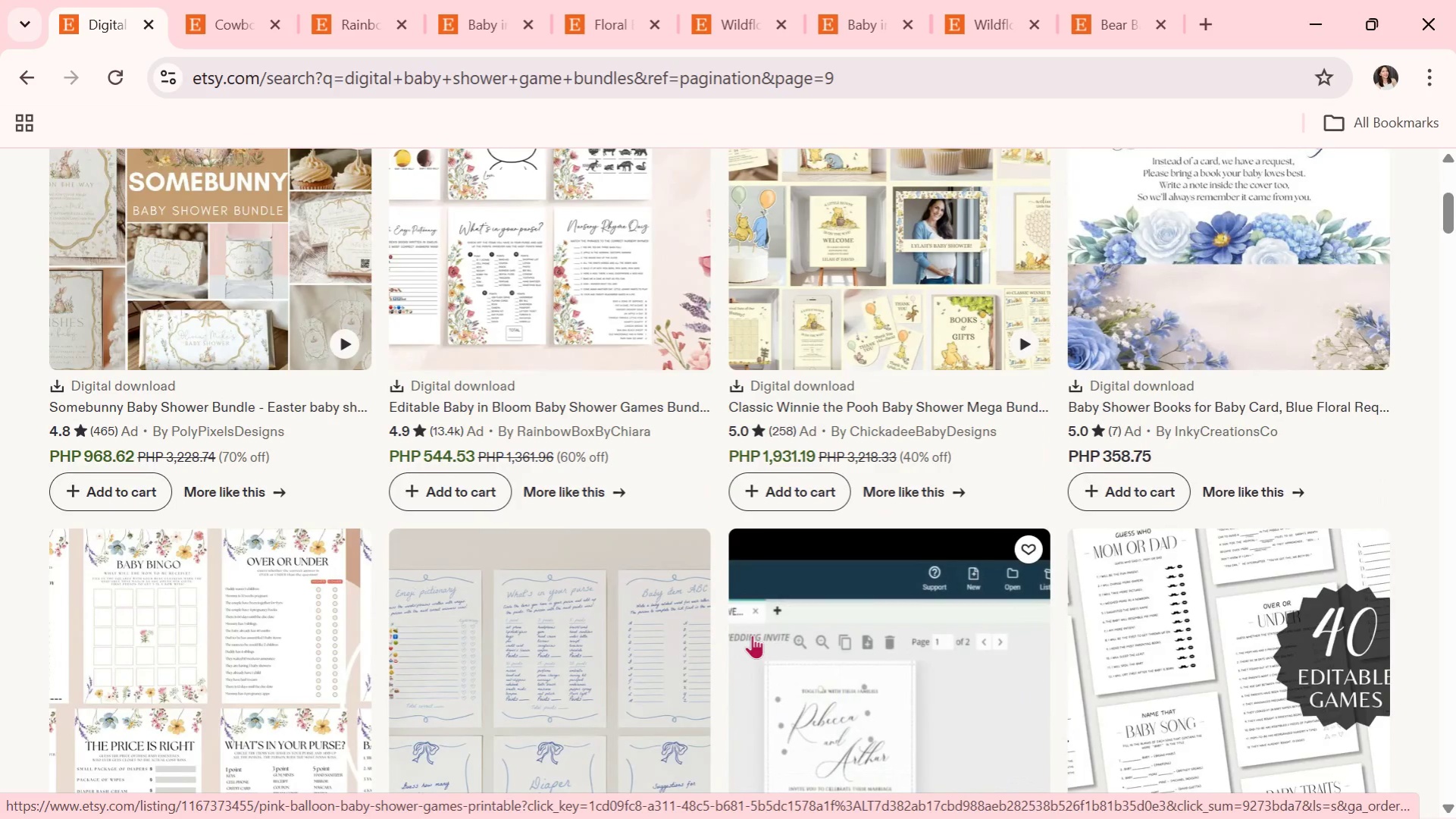 
scroll: coordinate [752, 635], scroll_direction: down, amount: 2.0
 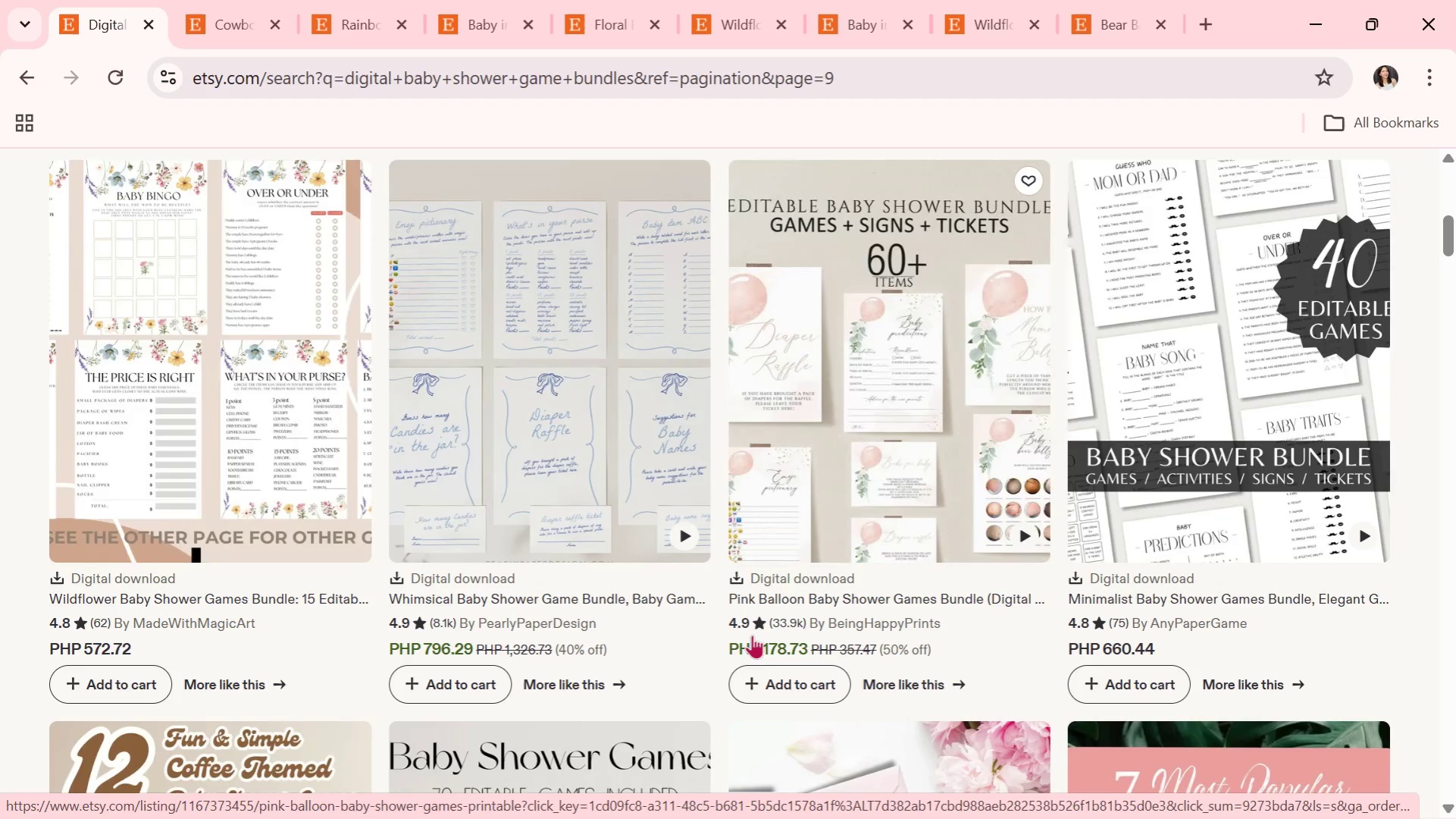 
wait(7.3)
 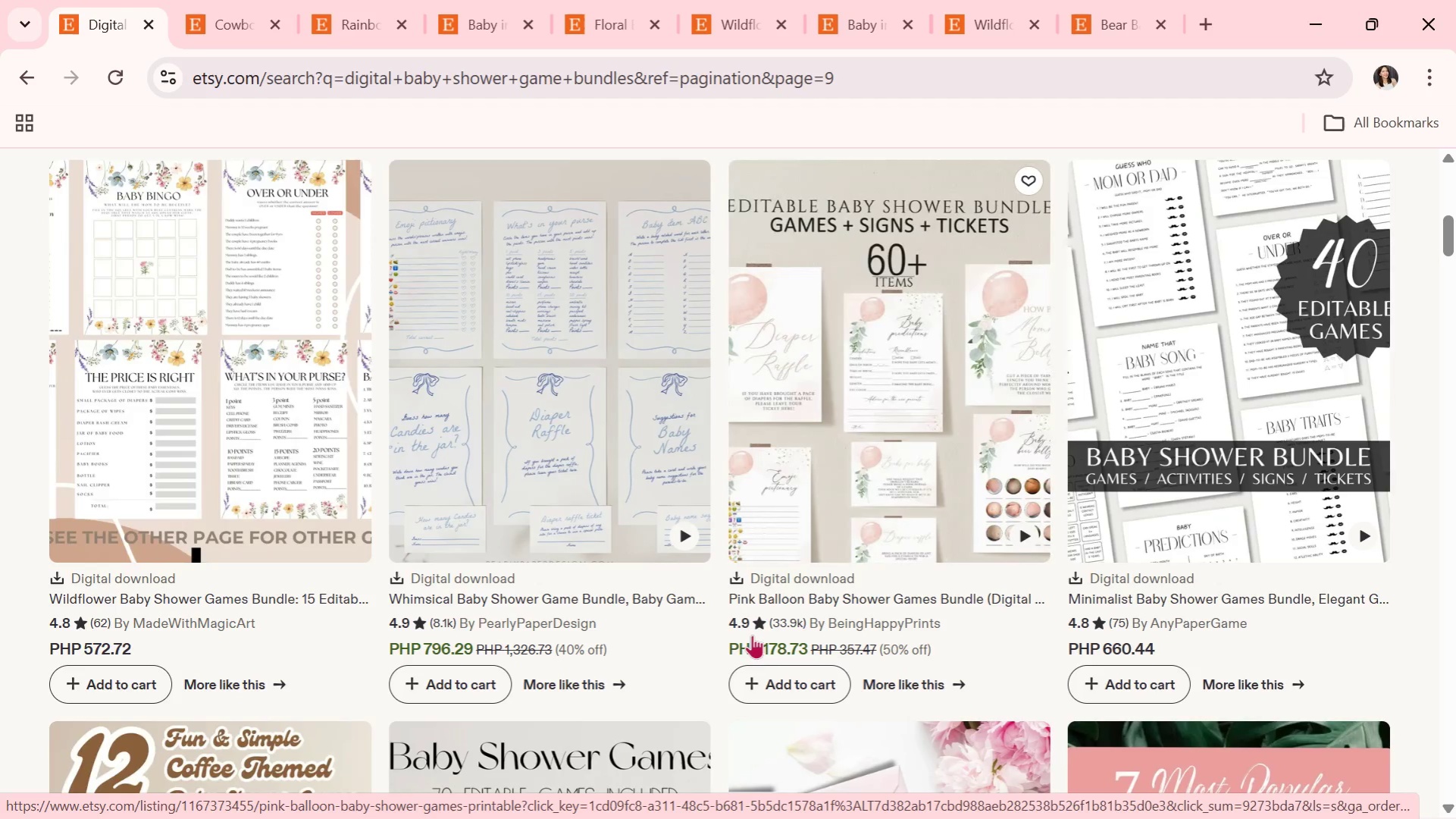 
scroll: coordinate [752, 635], scroll_direction: down, amount: 1.0
 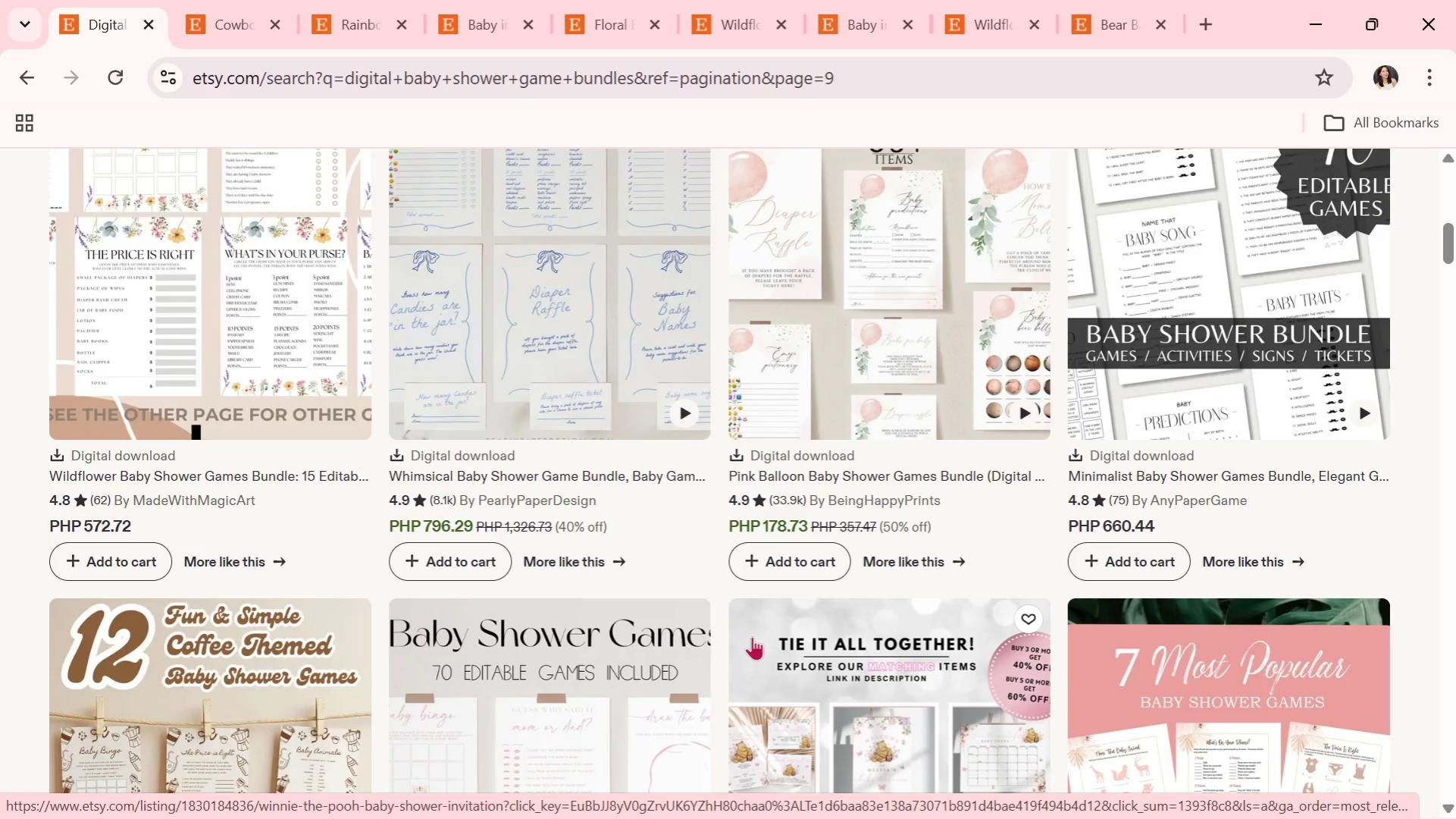 
wait(11.26)
 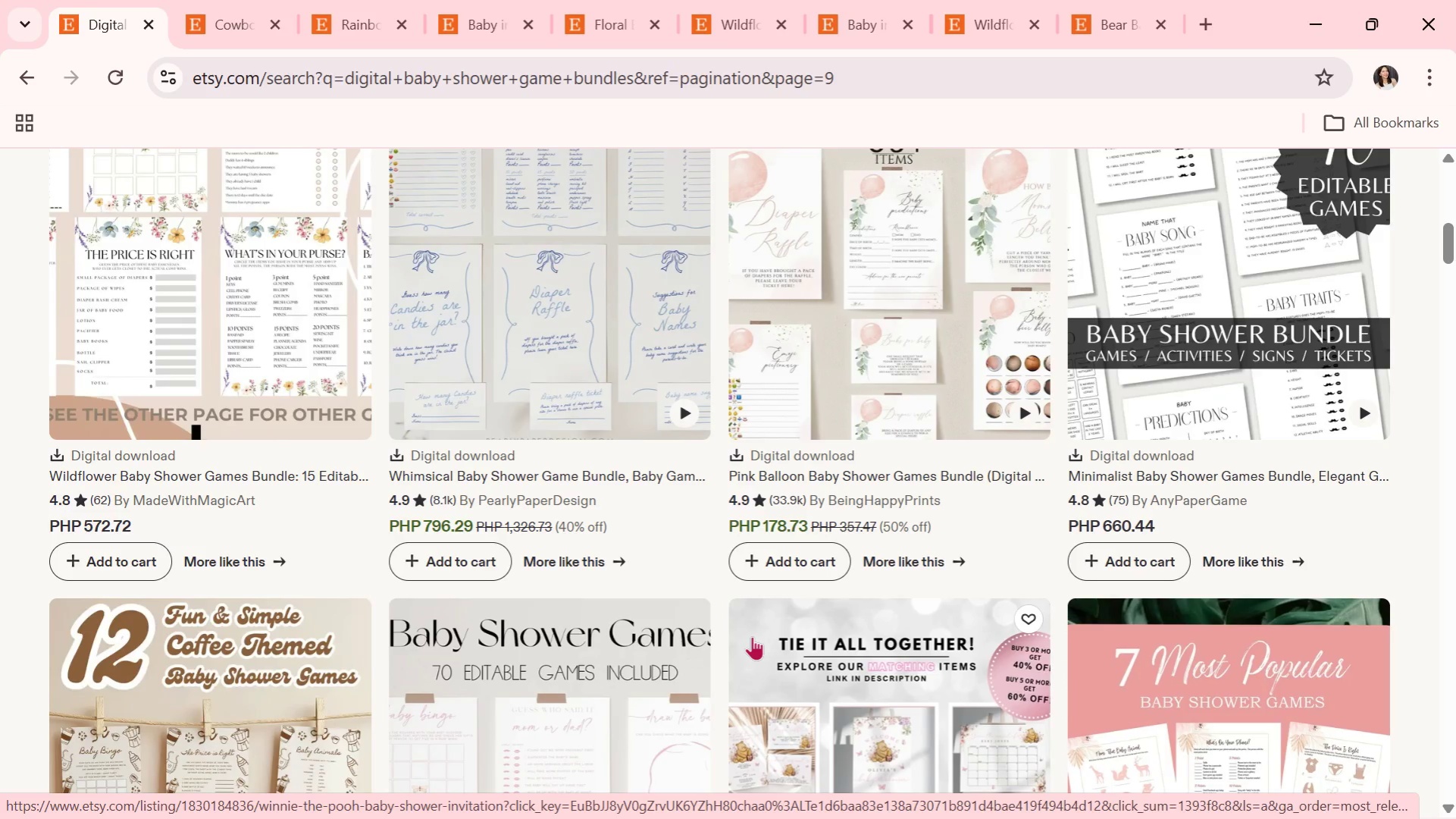 
scroll: coordinate [752, 636], scroll_direction: down, amount: 2.0
 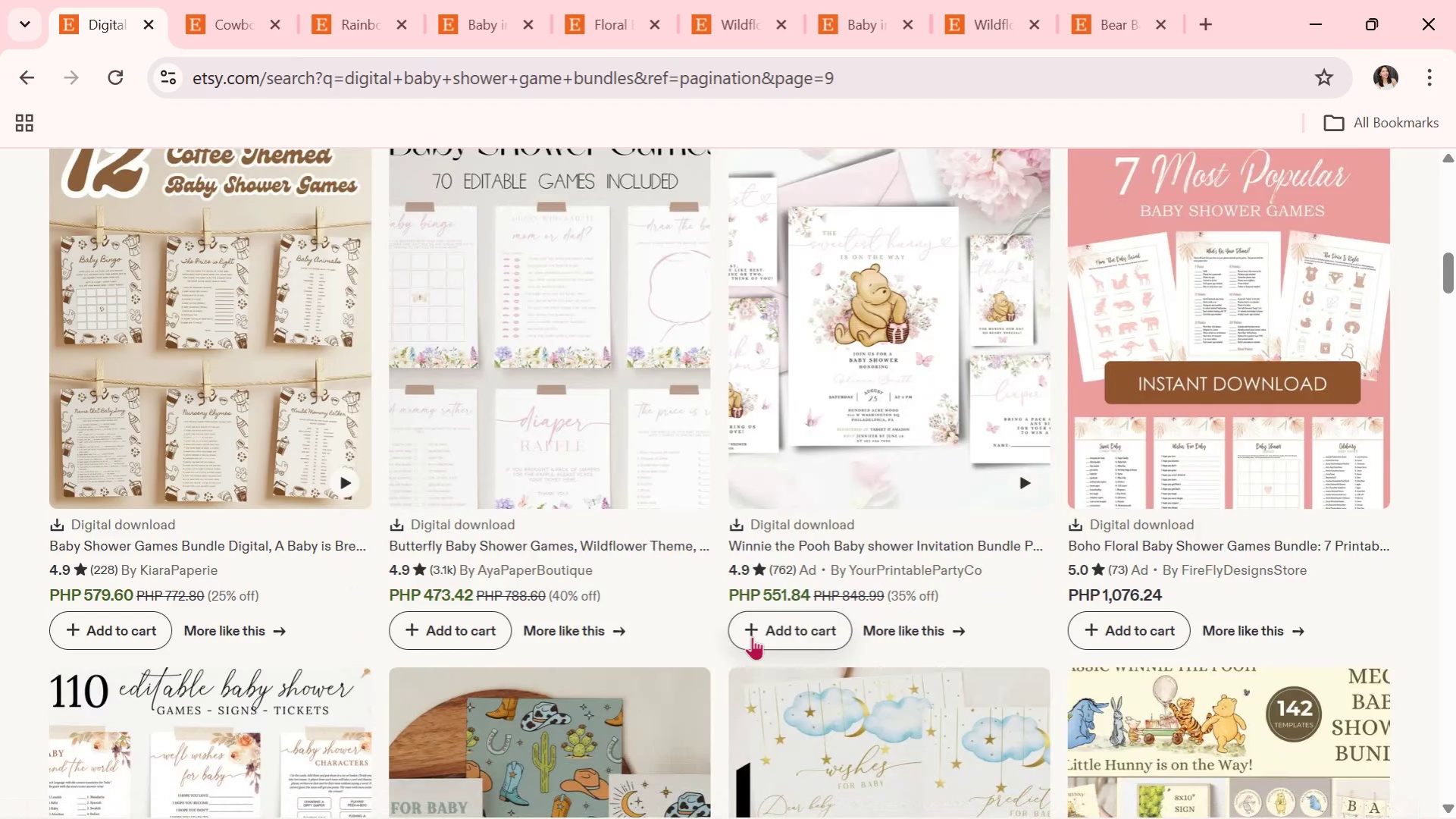 
wait(11.86)
 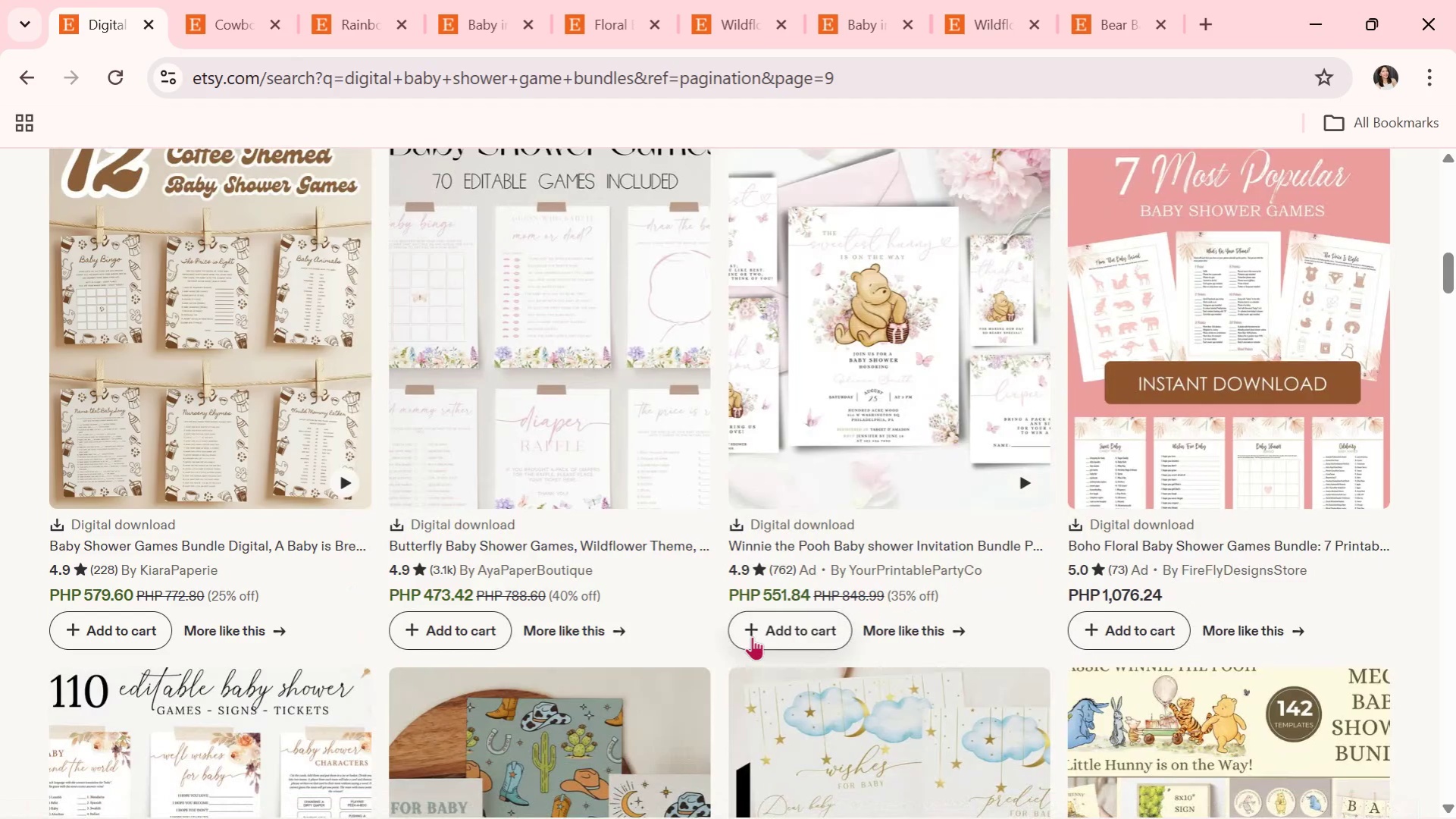 
scroll: coordinate [812, 664], scroll_direction: down, amount: 3.0
 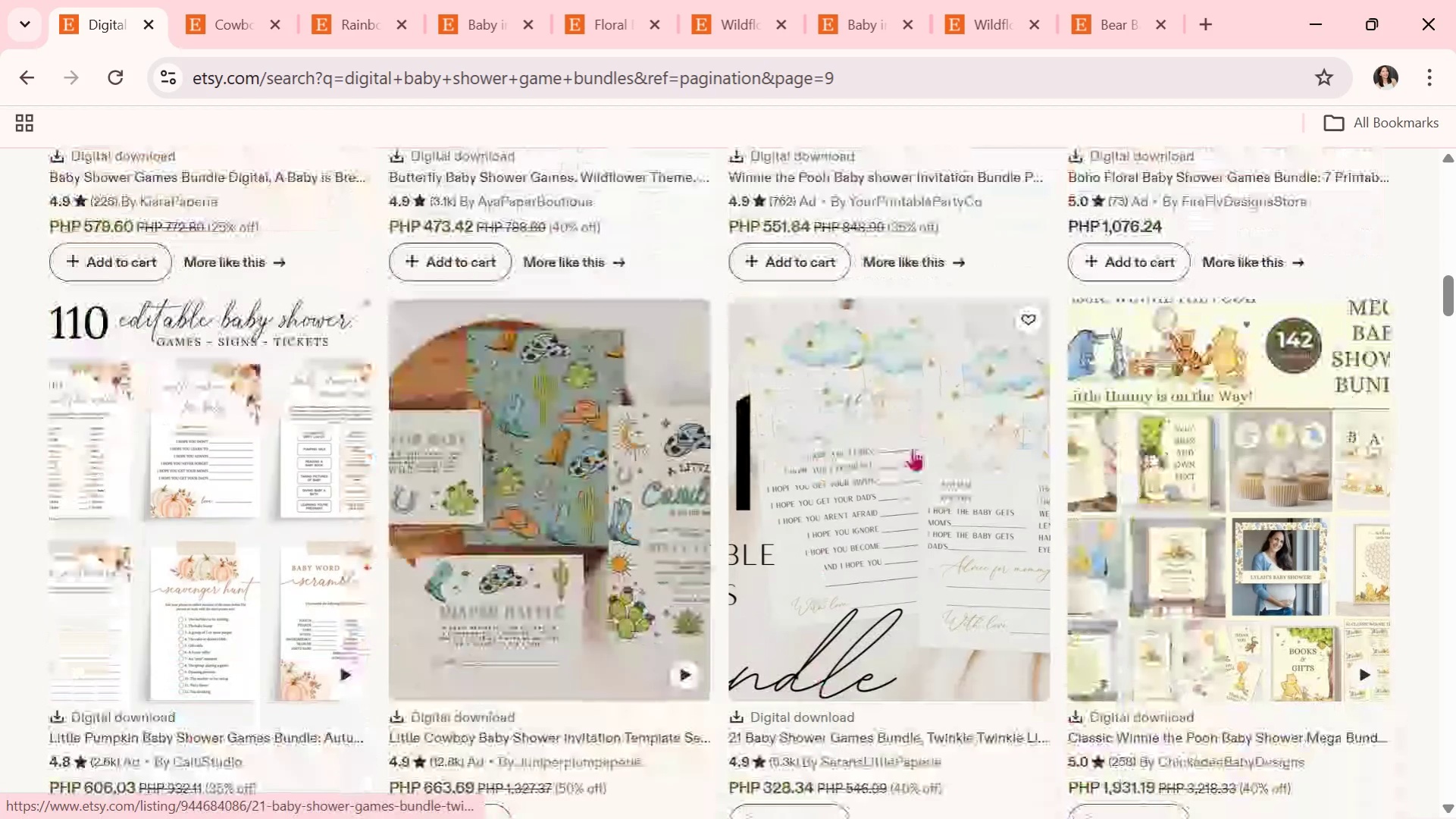 
left_click([911, 448])
 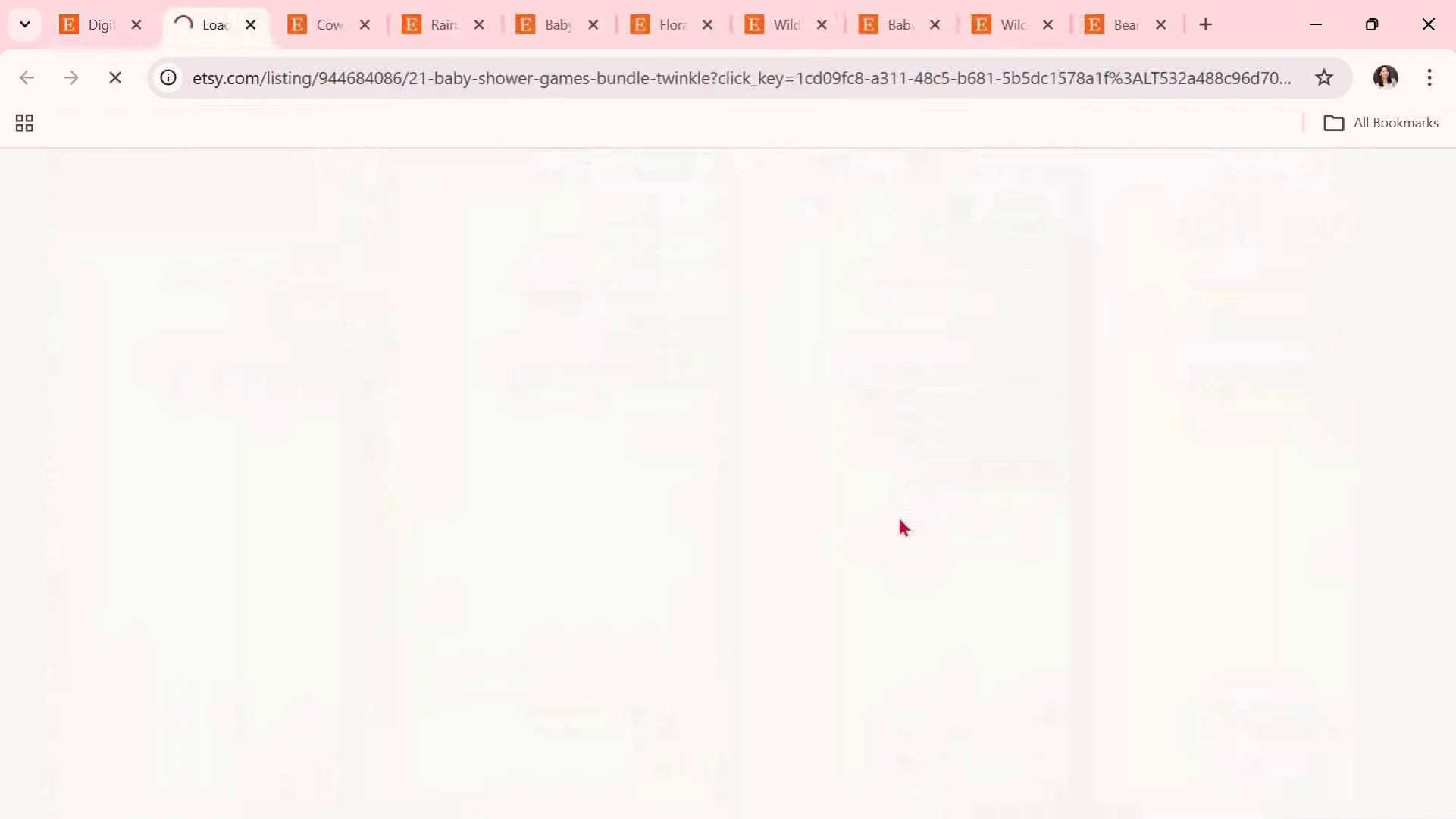 
mouse_move([897, 538])
 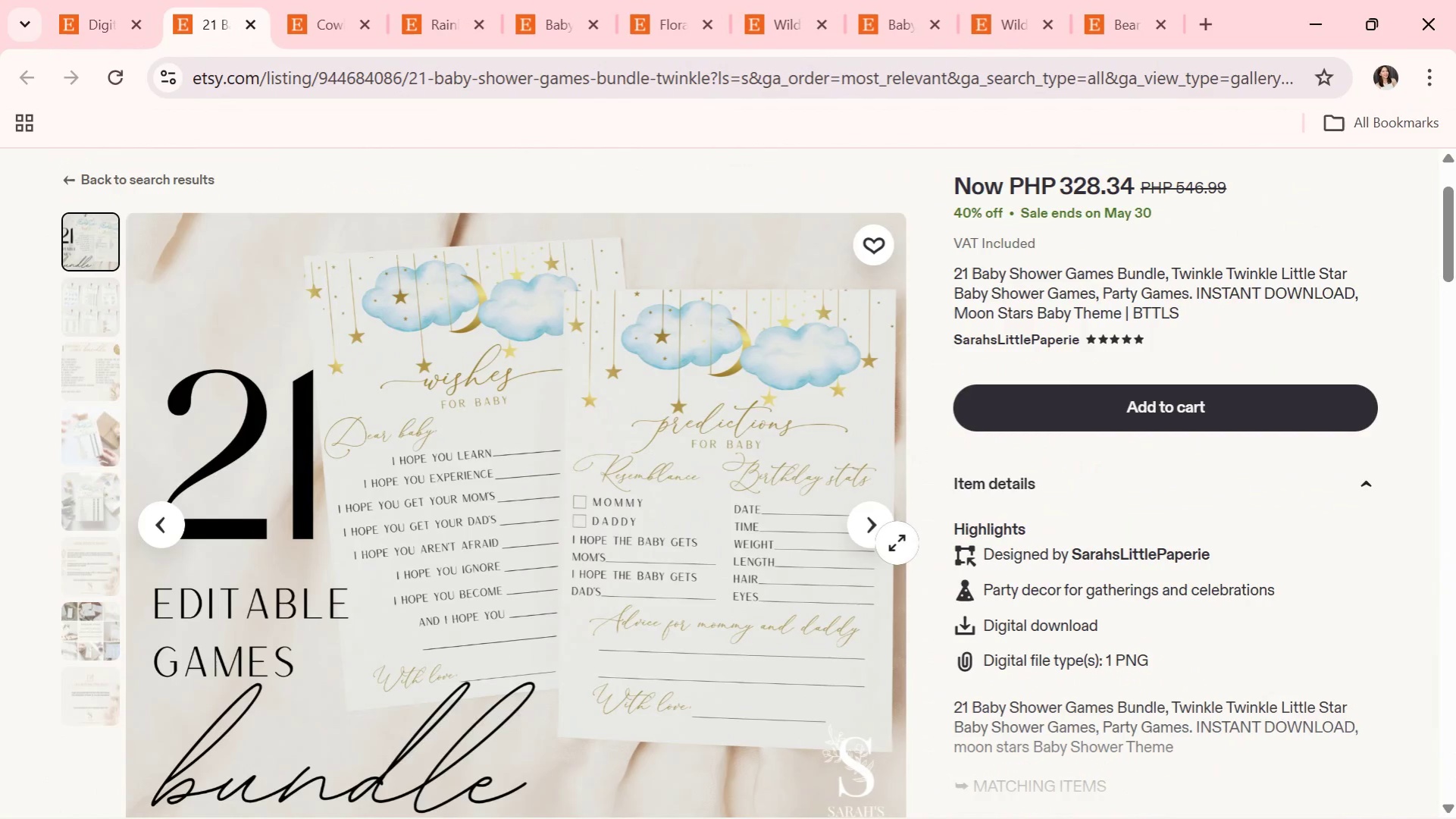 
scroll: coordinate [897, 542], scroll_direction: down, amount: 1.0
 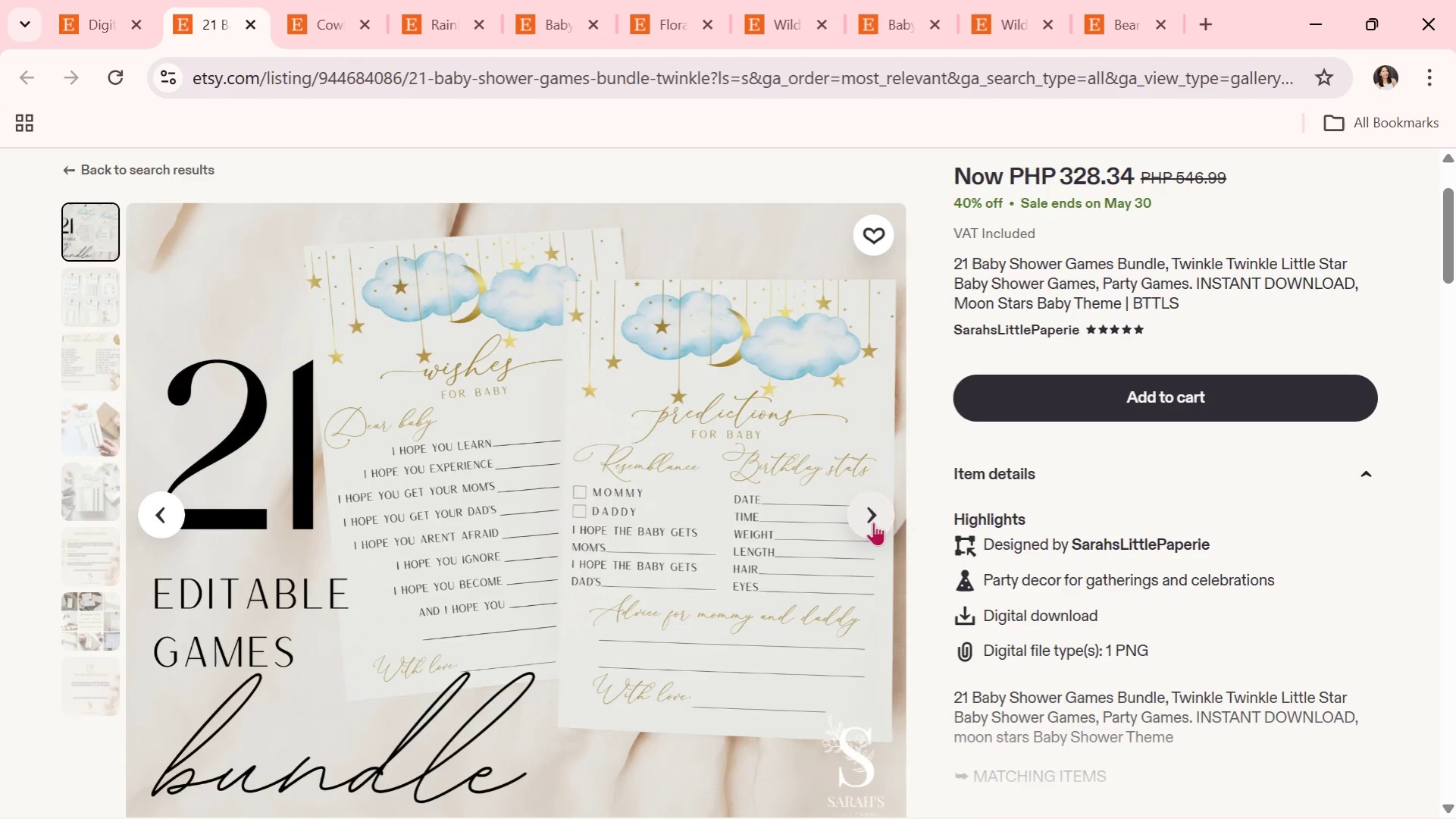 
left_click([873, 522])
 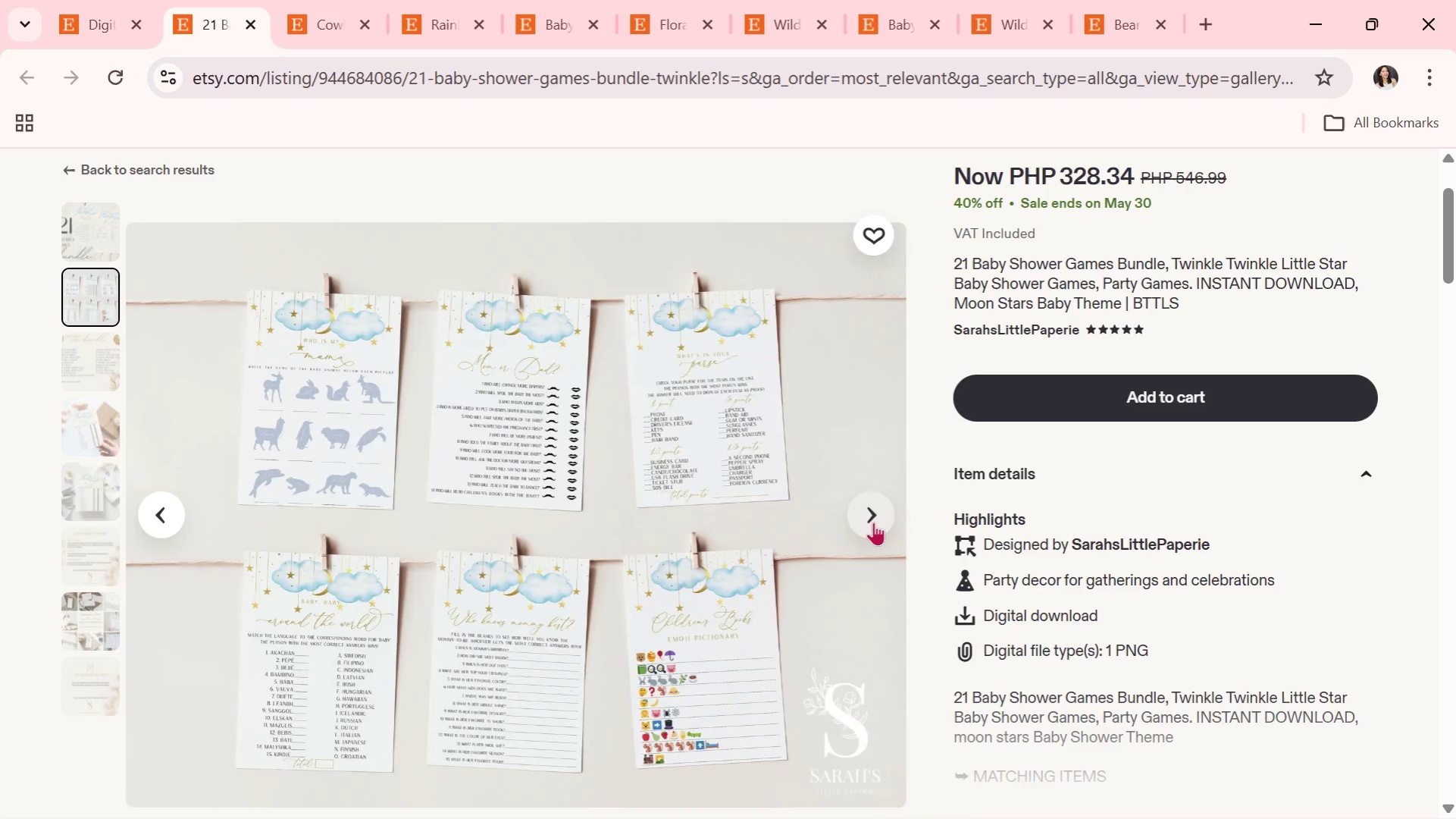 
wait(14.25)
 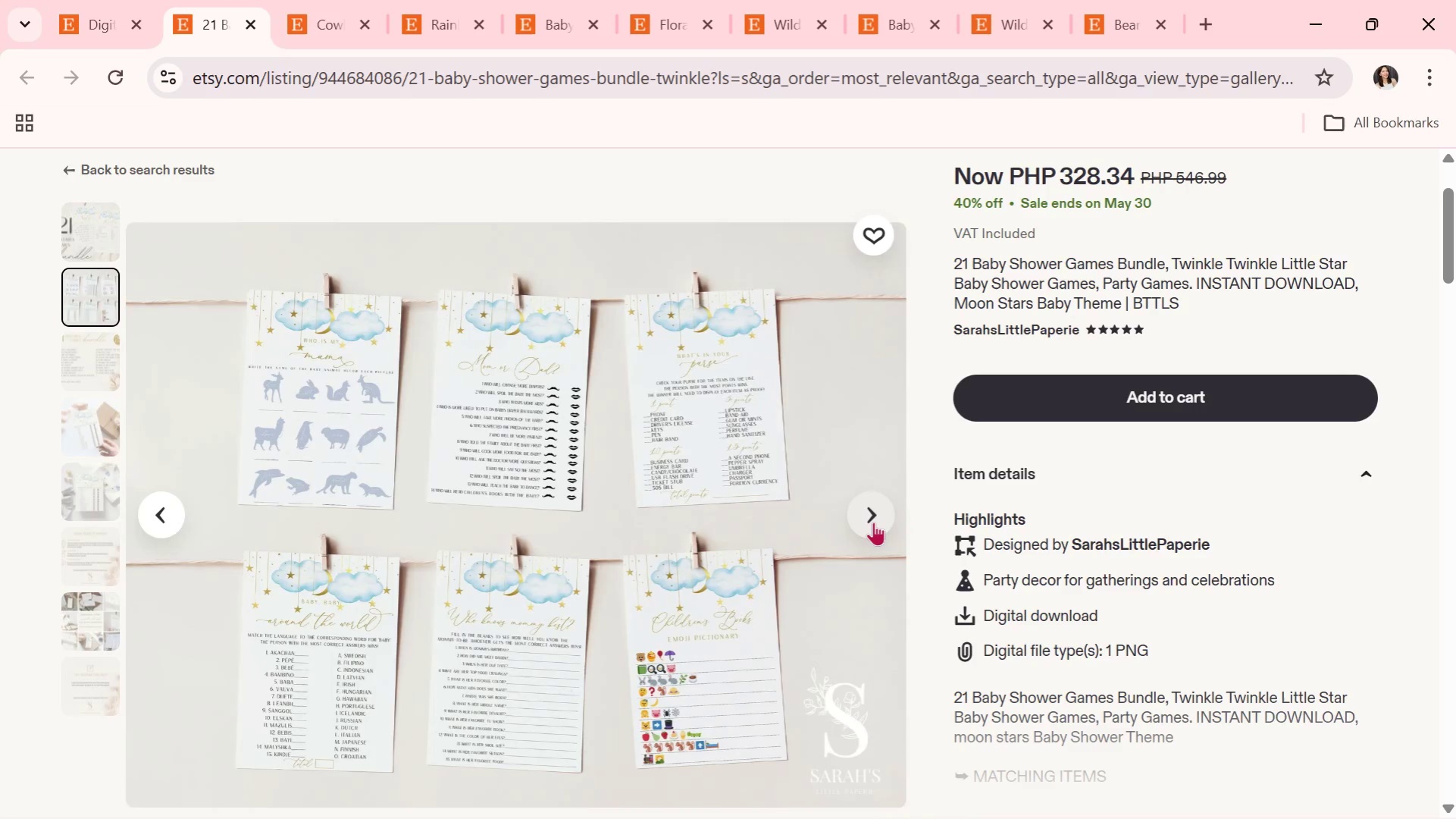 
left_click([873, 522])
 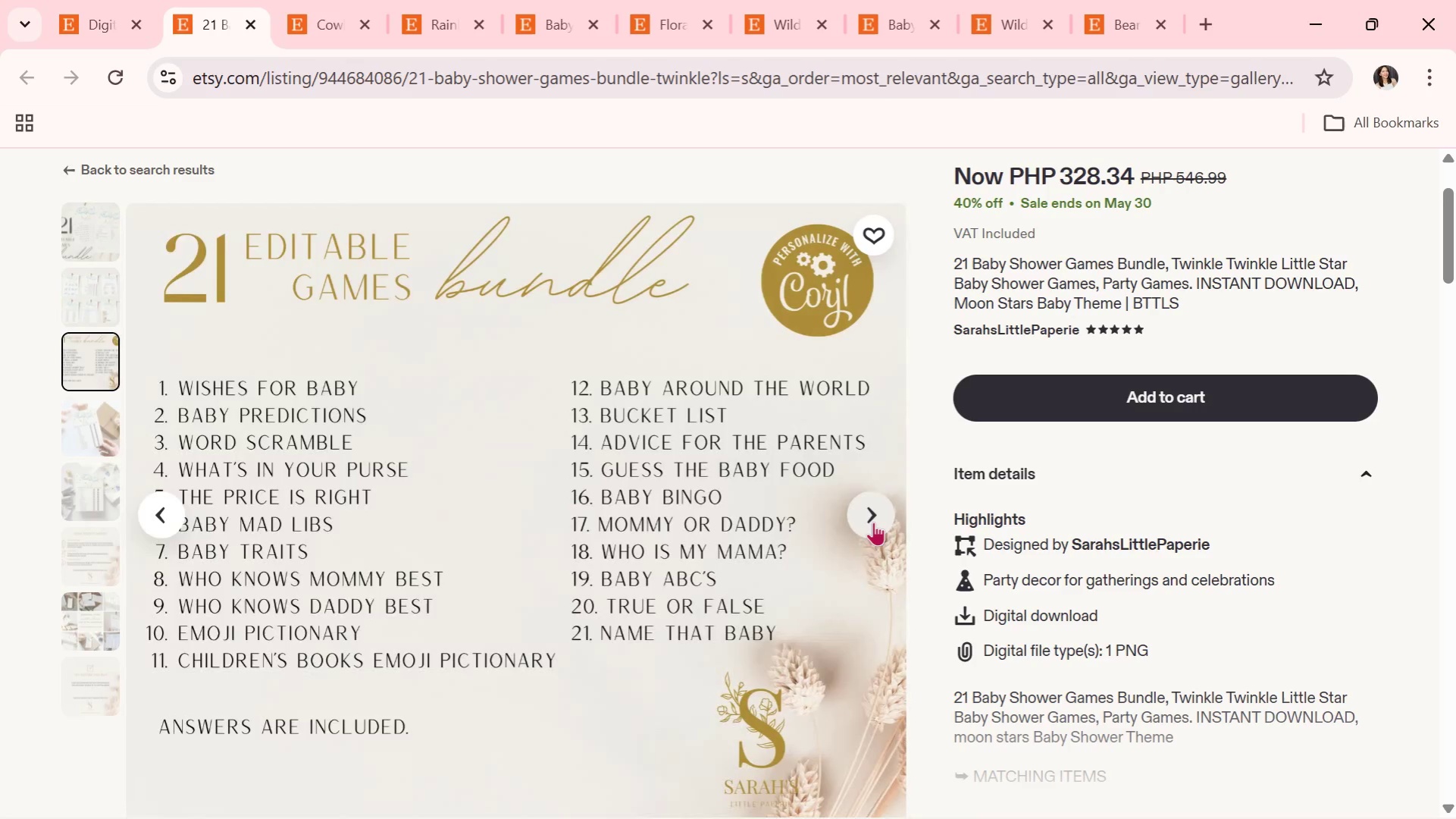 
left_click([873, 522])
 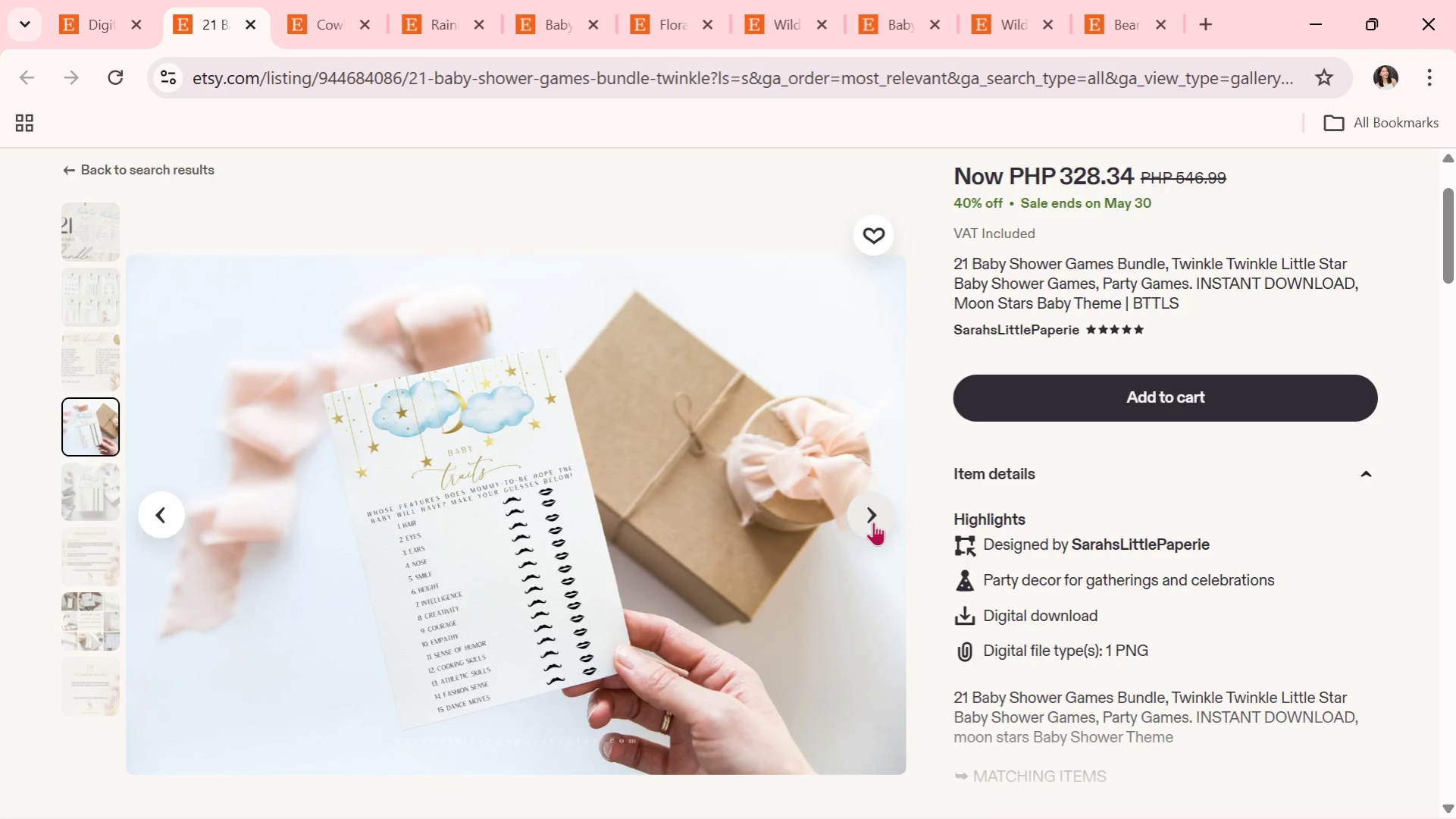 
left_click([873, 522])
 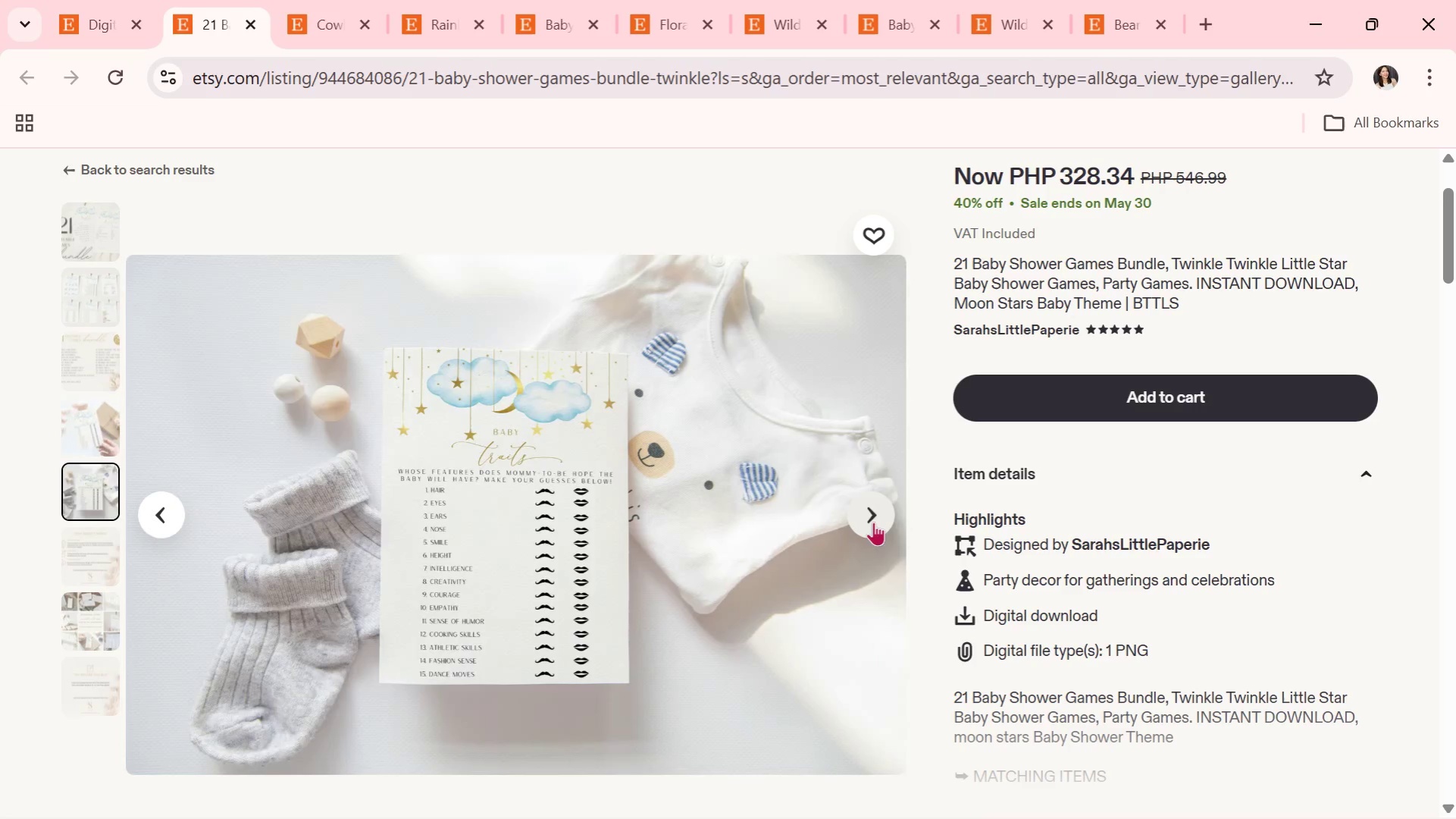 
wait(5.83)
 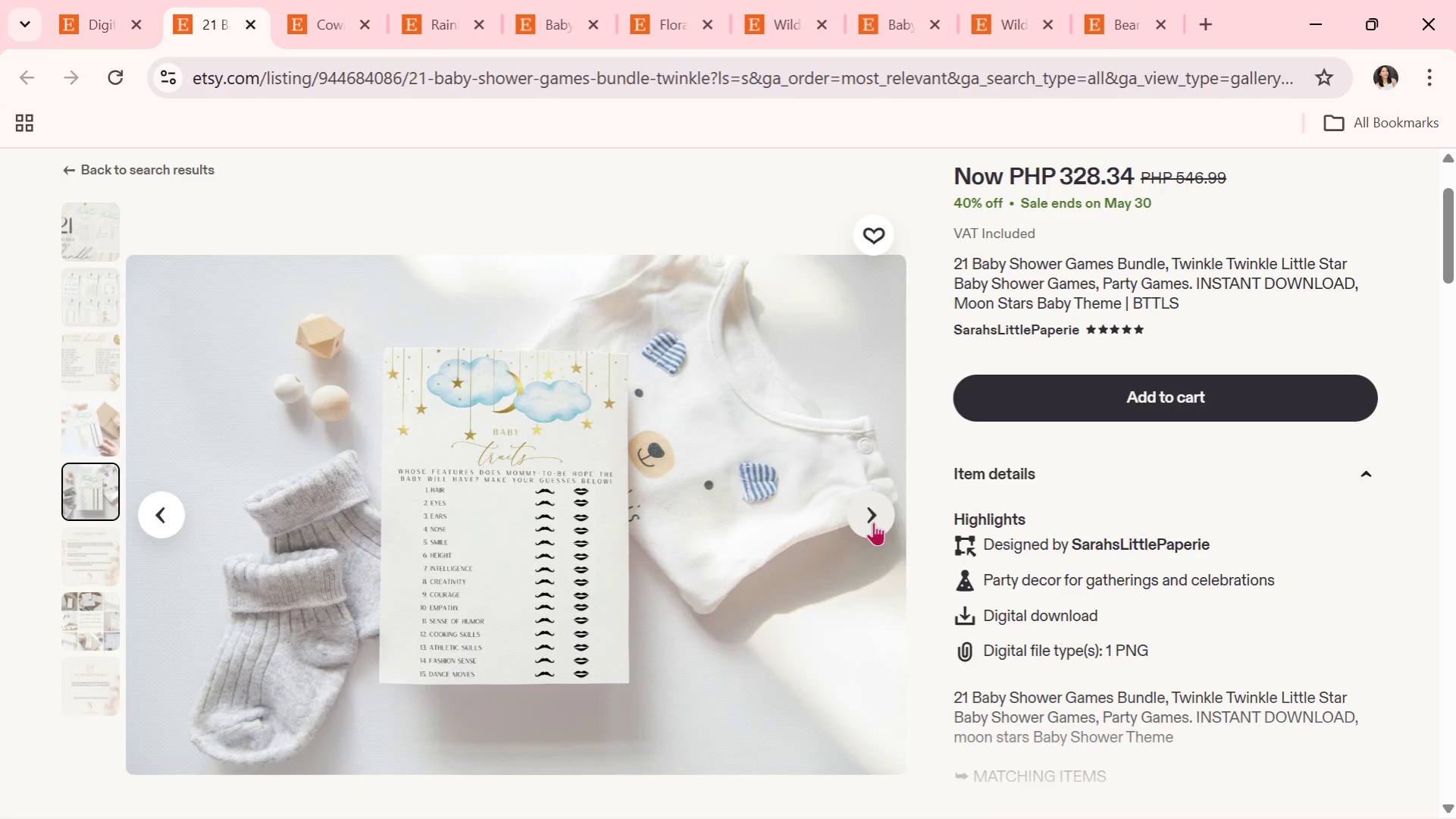 
left_click([873, 522])
 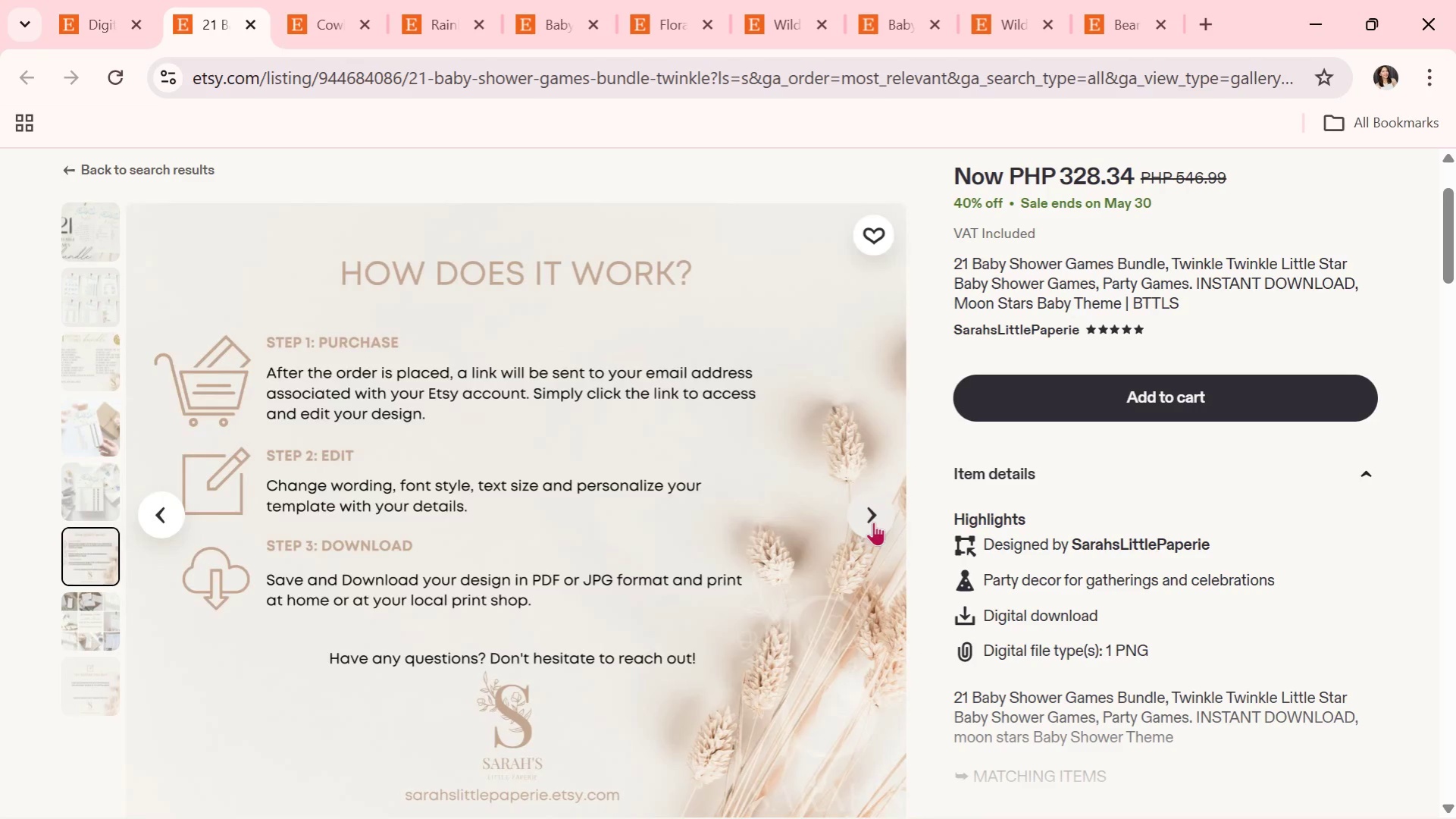 
wait(6.52)
 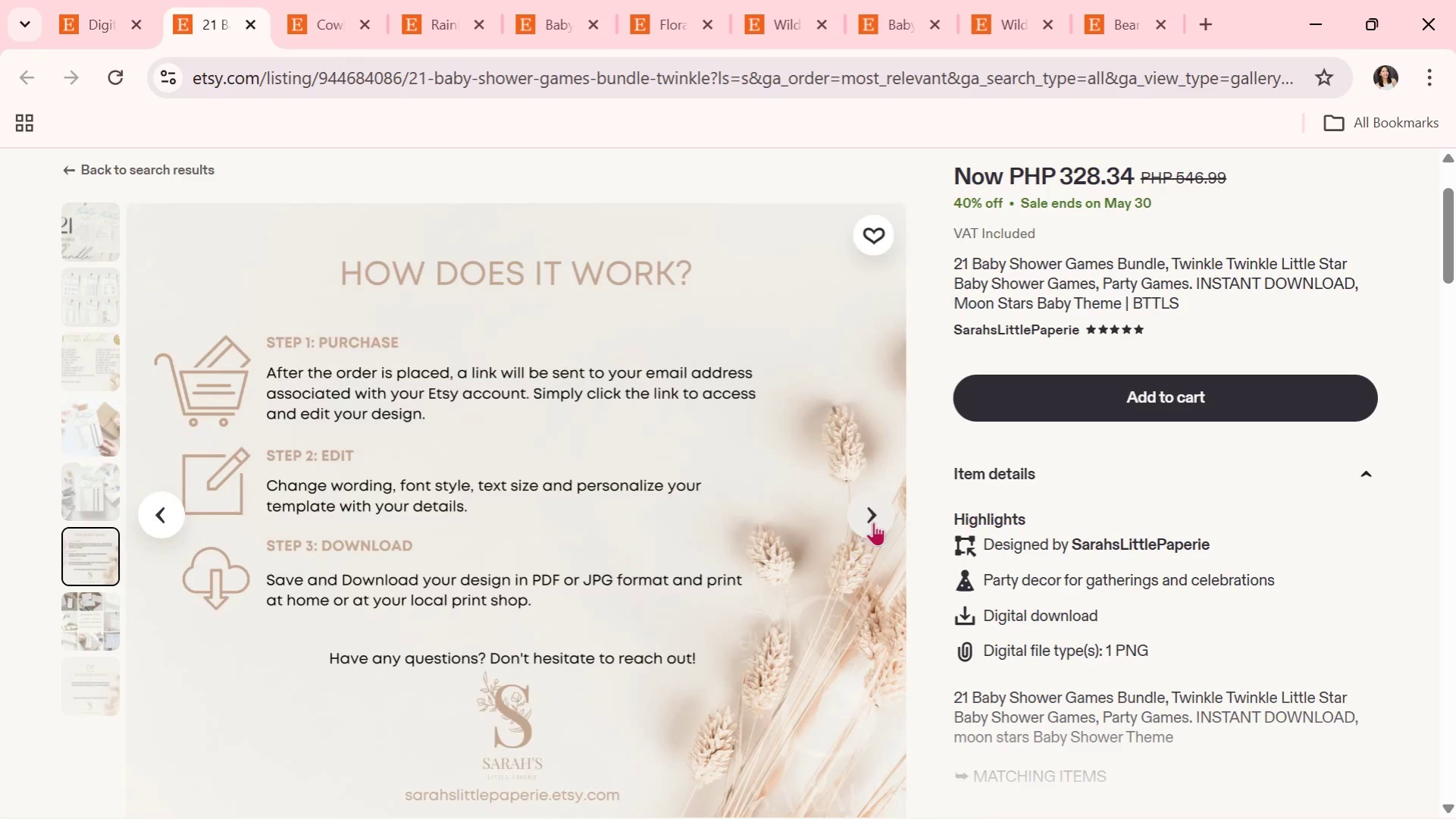 
left_click([873, 522])
 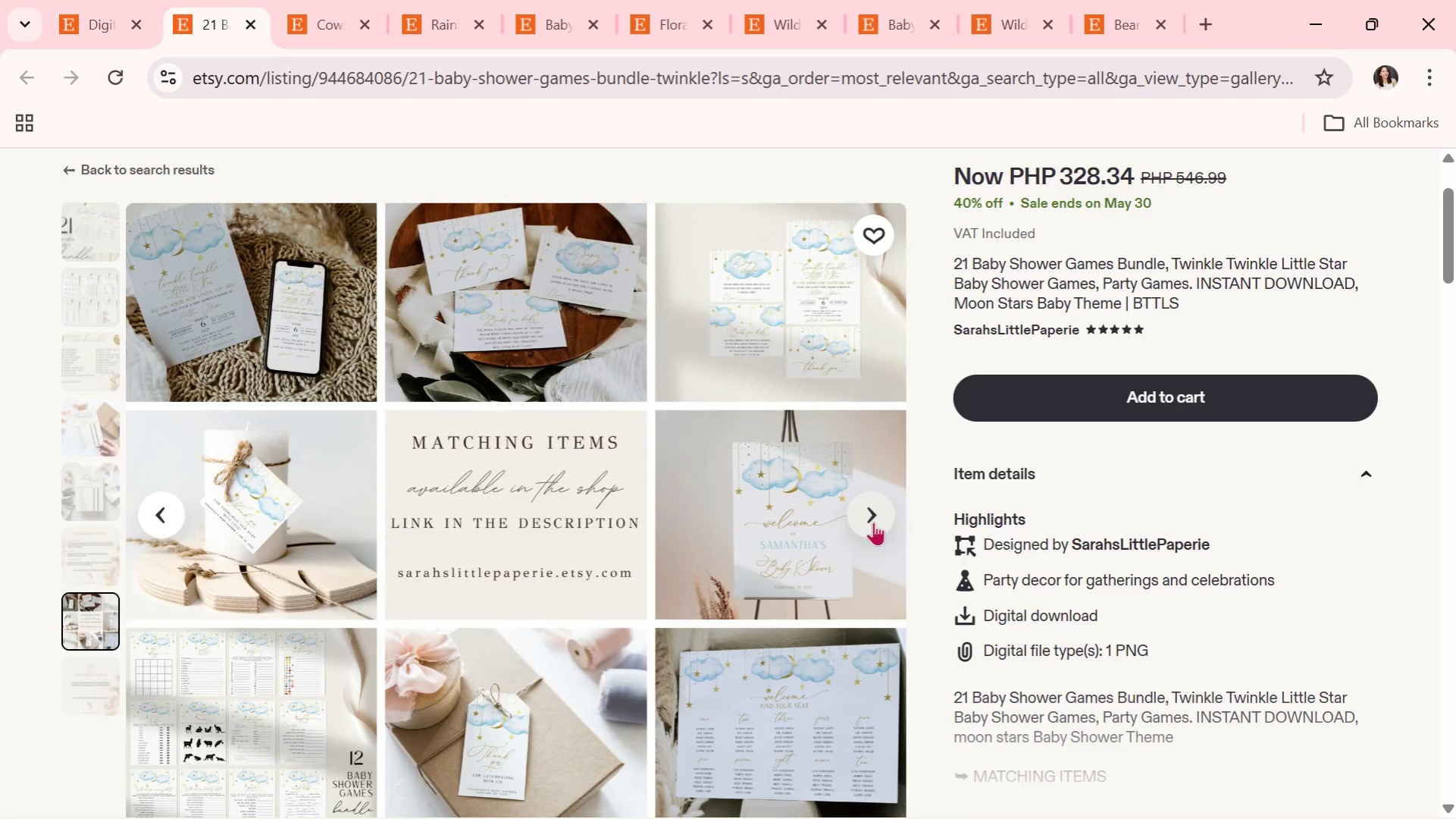 
wait(8.76)
 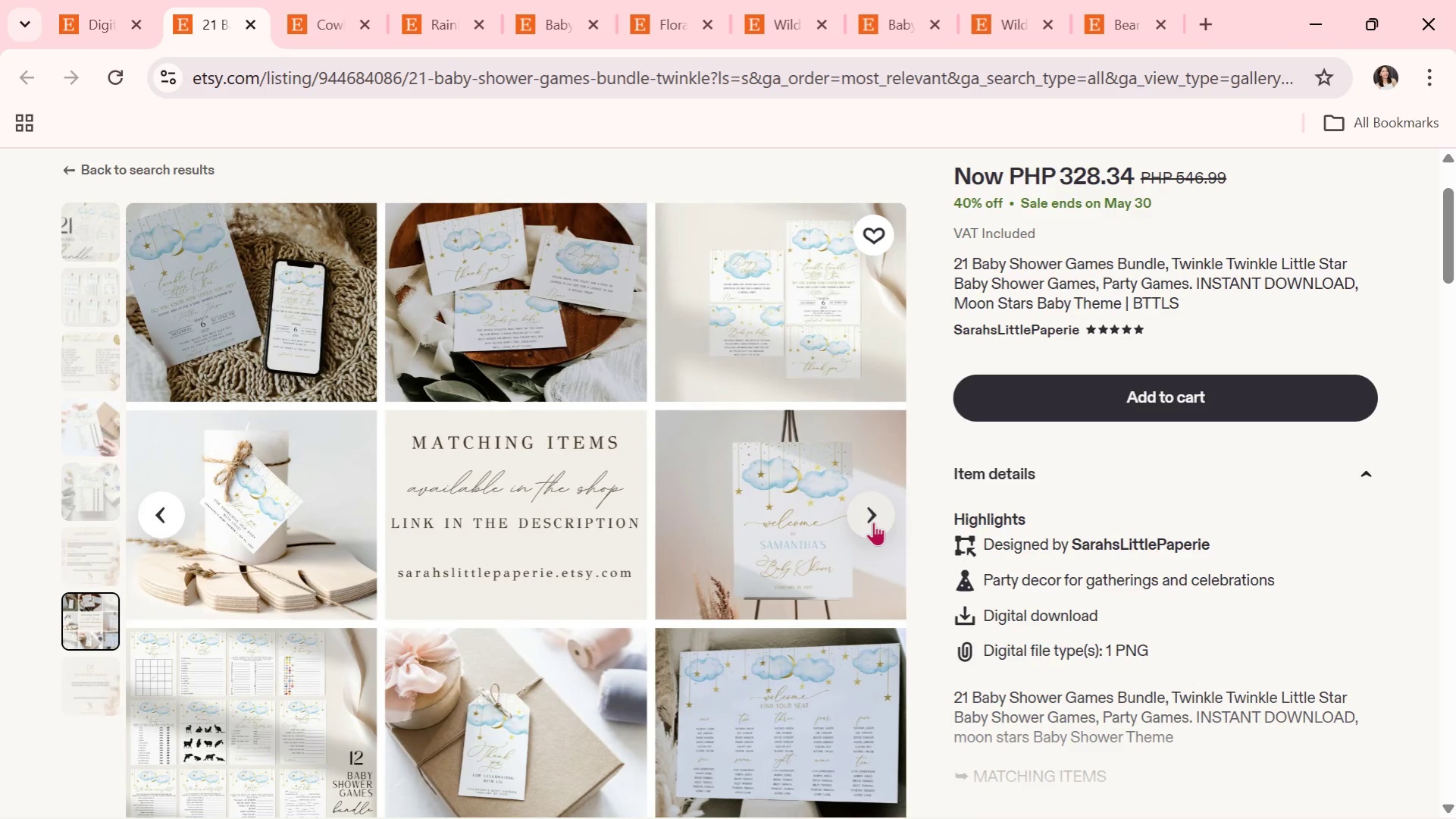 
left_click([873, 522])
 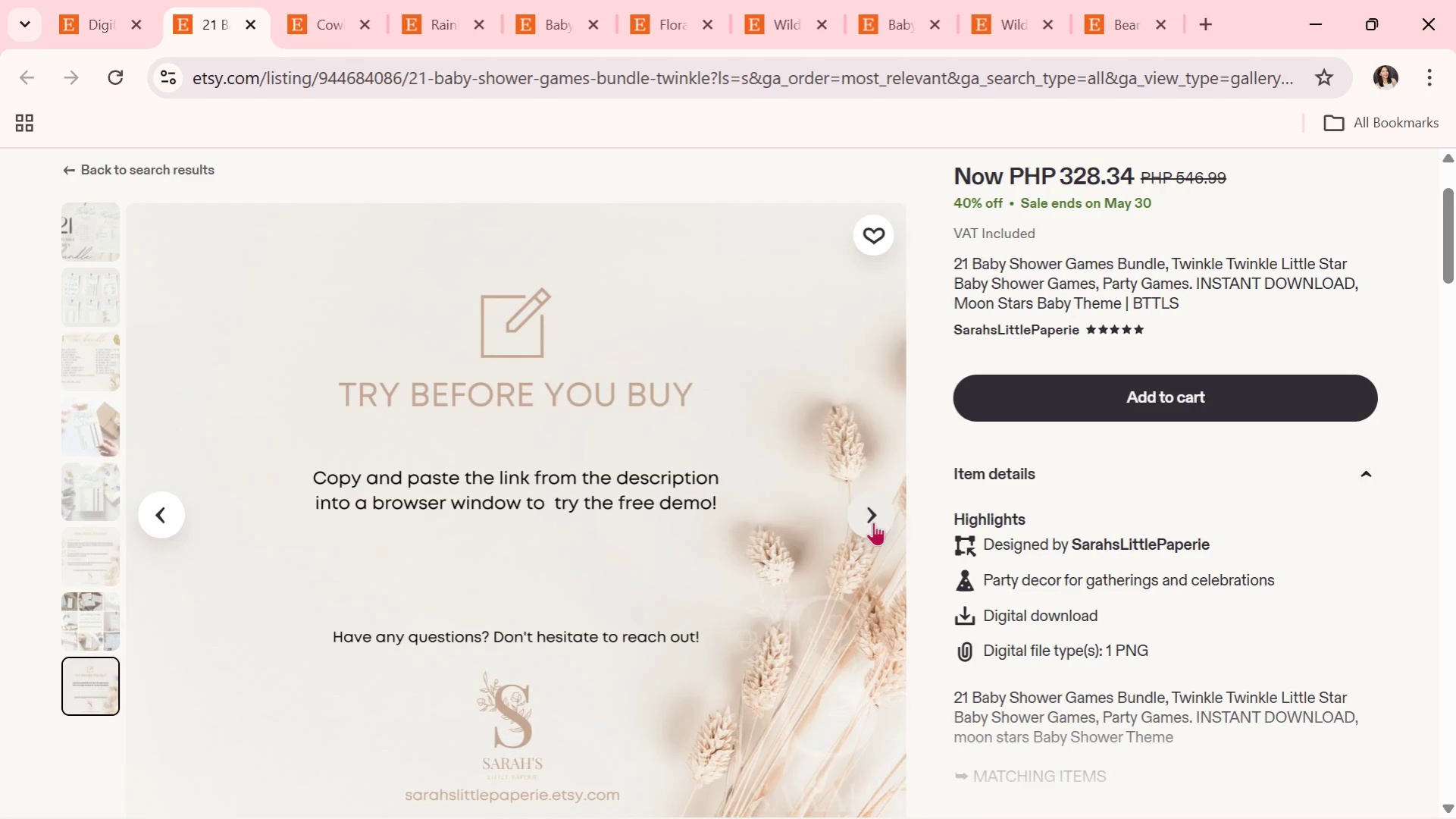 
wait(6.86)
 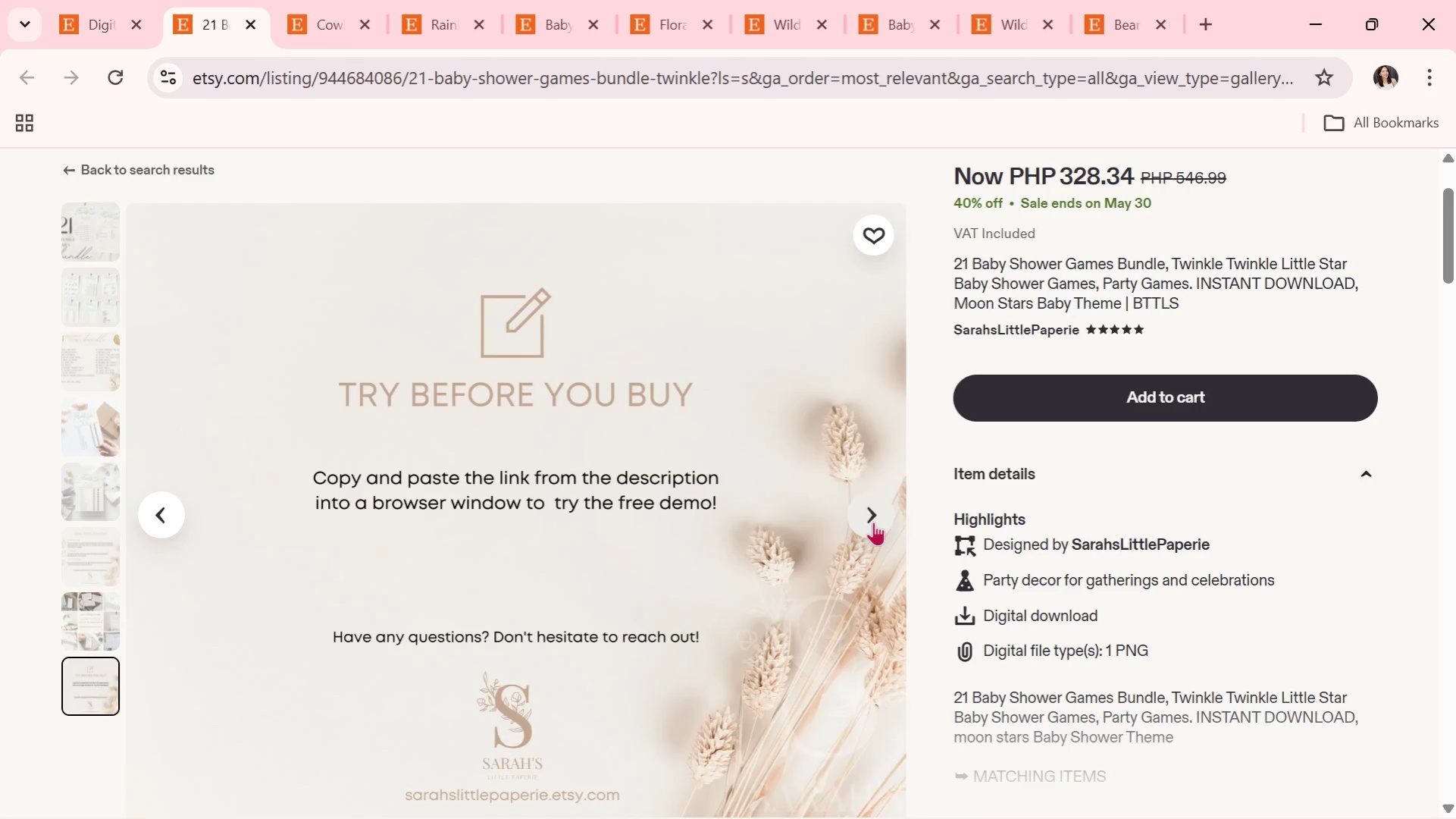 
scroll: coordinate [803, 640], scroll_direction: down, amount: 1.0
 